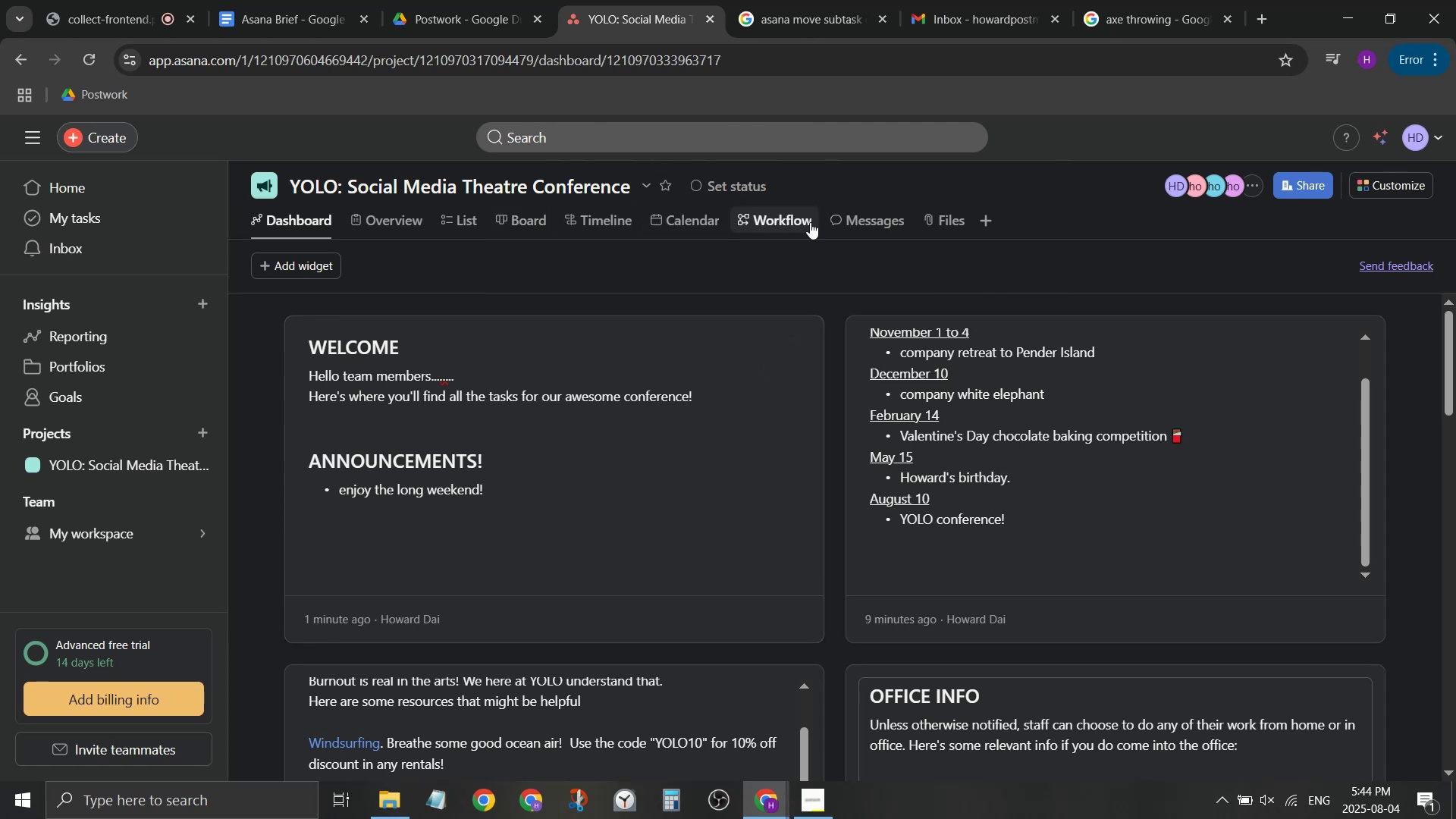 
wait(6.53)
 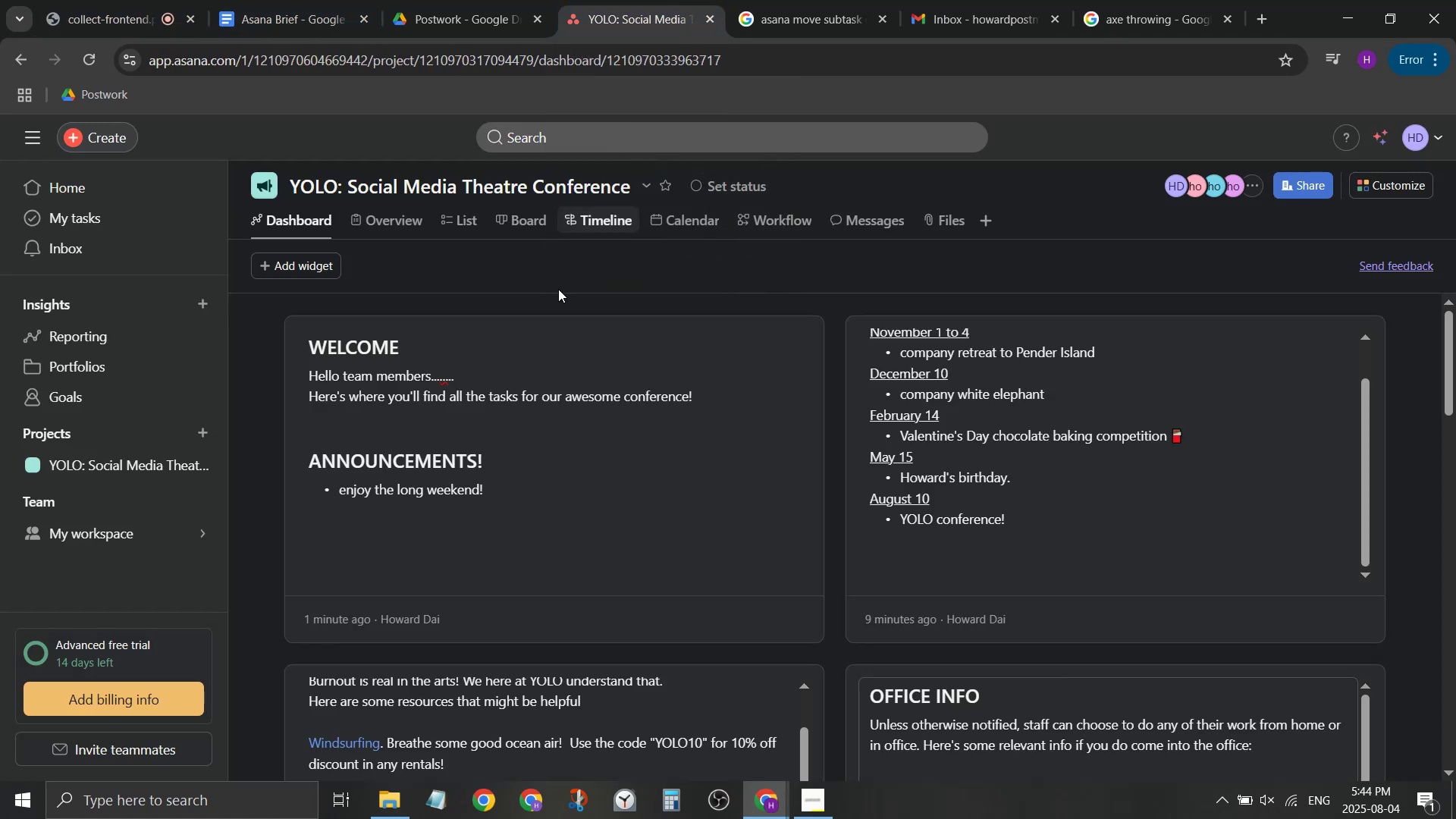 
scroll: coordinate [606, 433], scroll_direction: down, amount: 7.0
 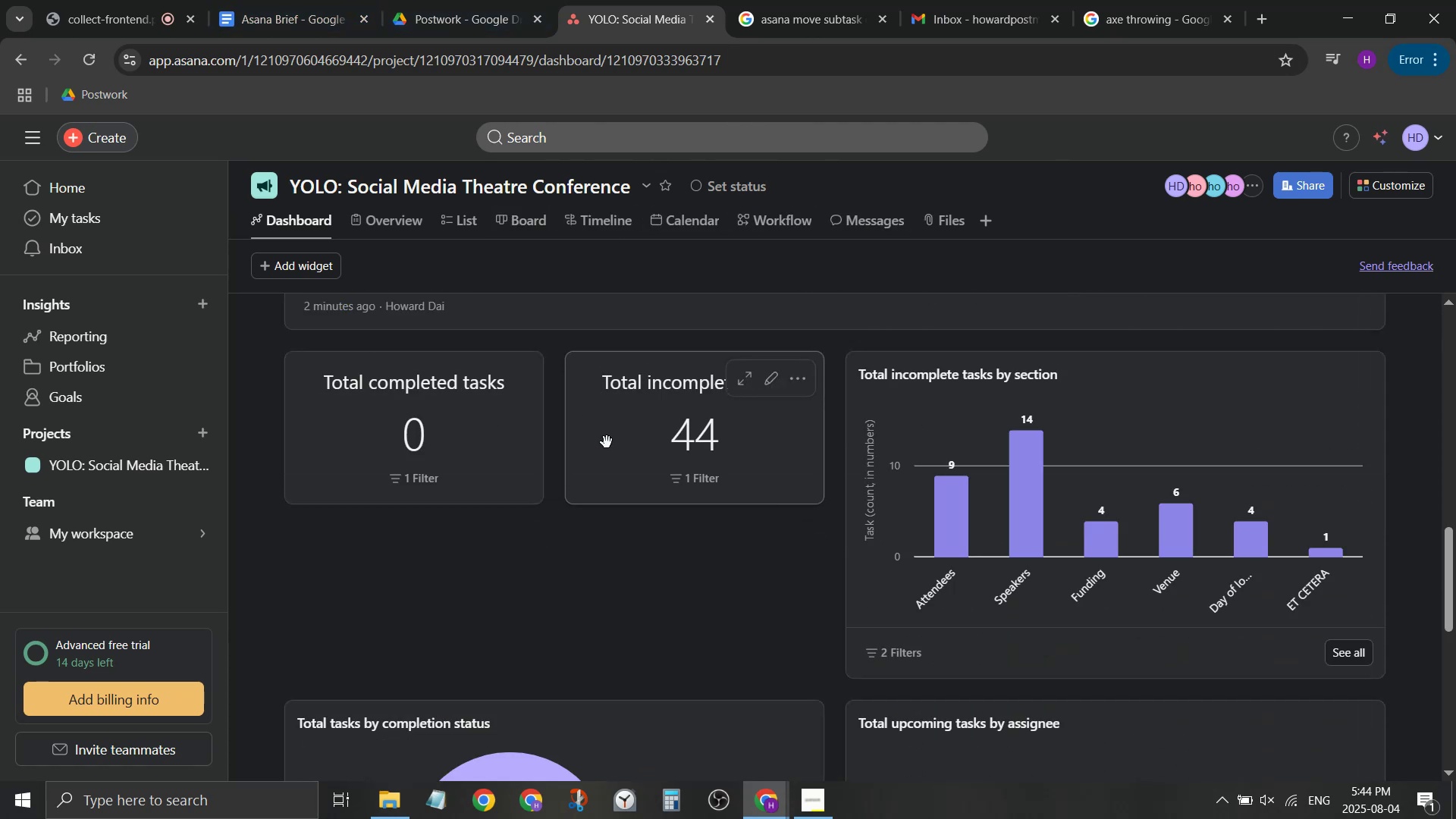 
scroll: coordinate [669, 521], scroll_direction: up, amount: 2.0
 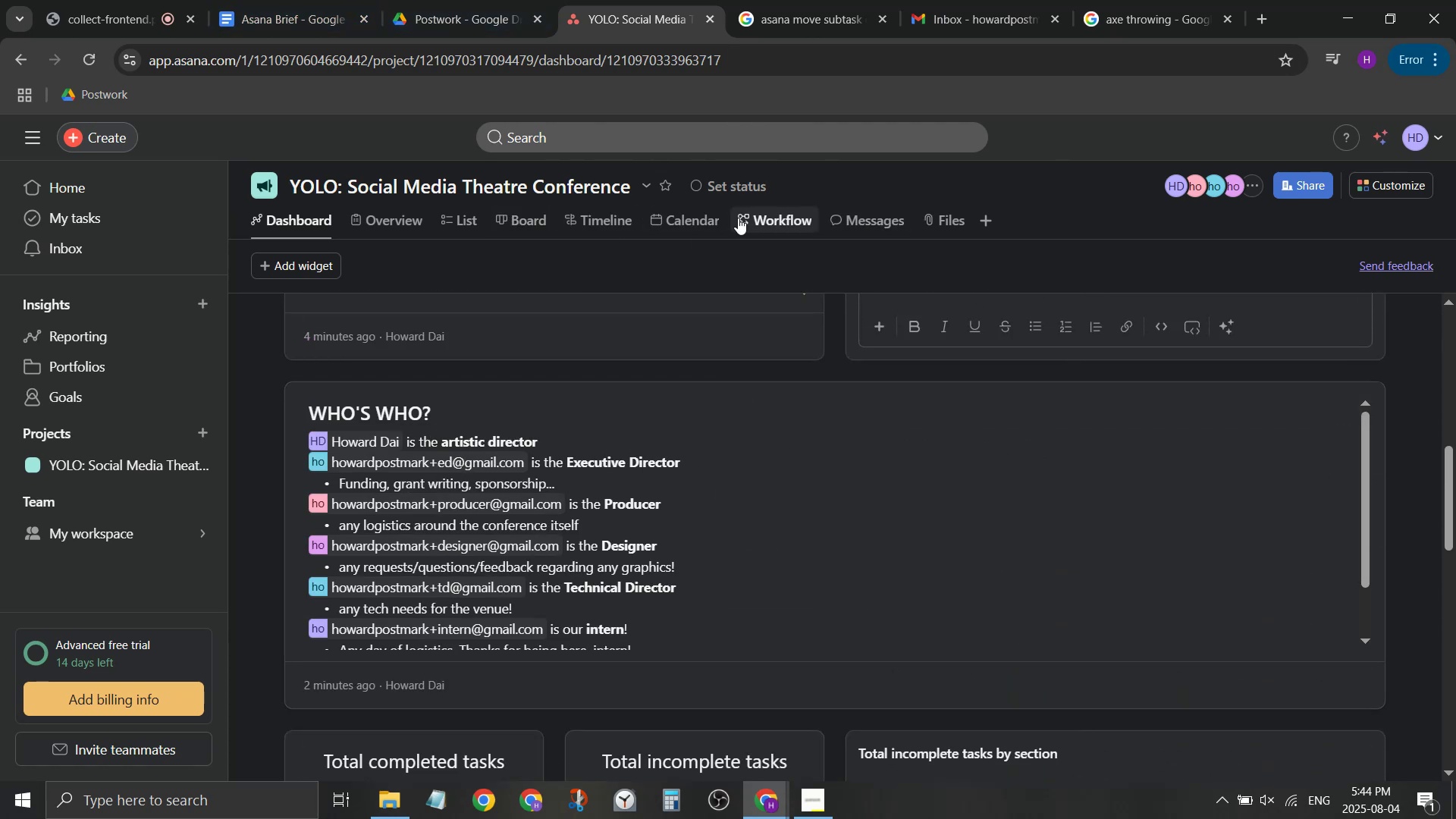 
left_click([753, 226])
 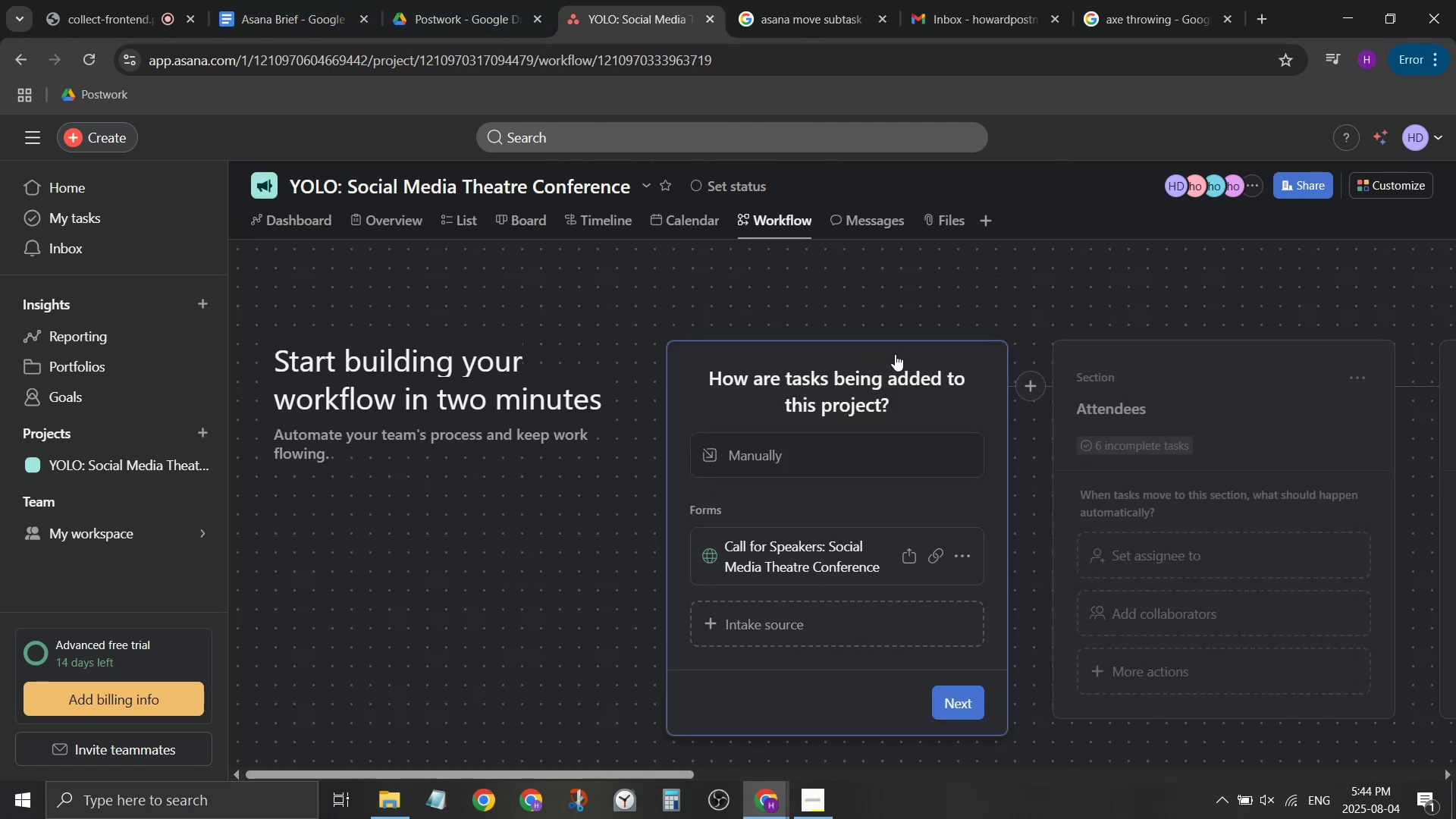 
left_click([894, 227])
 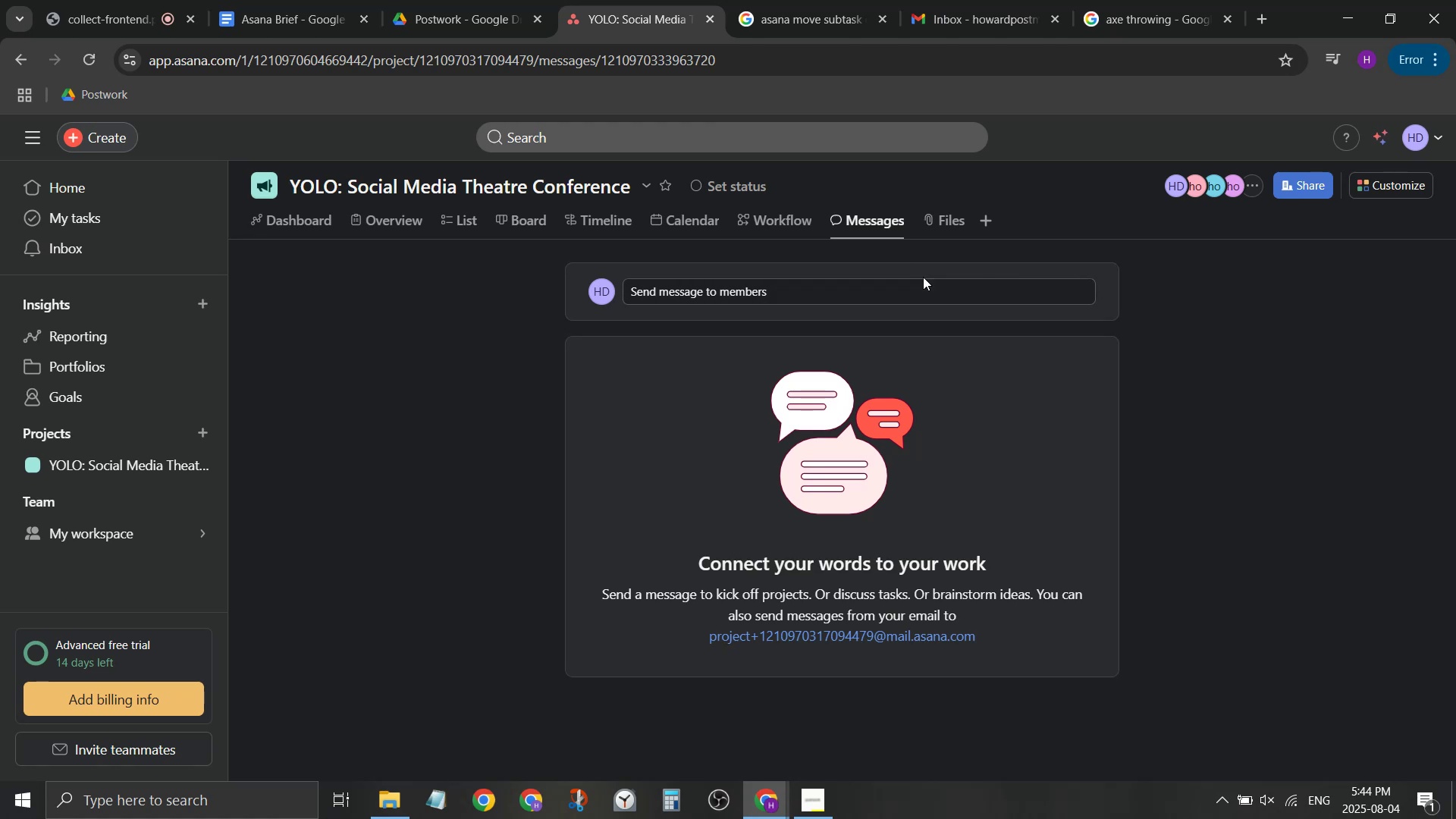 
wait(8.5)
 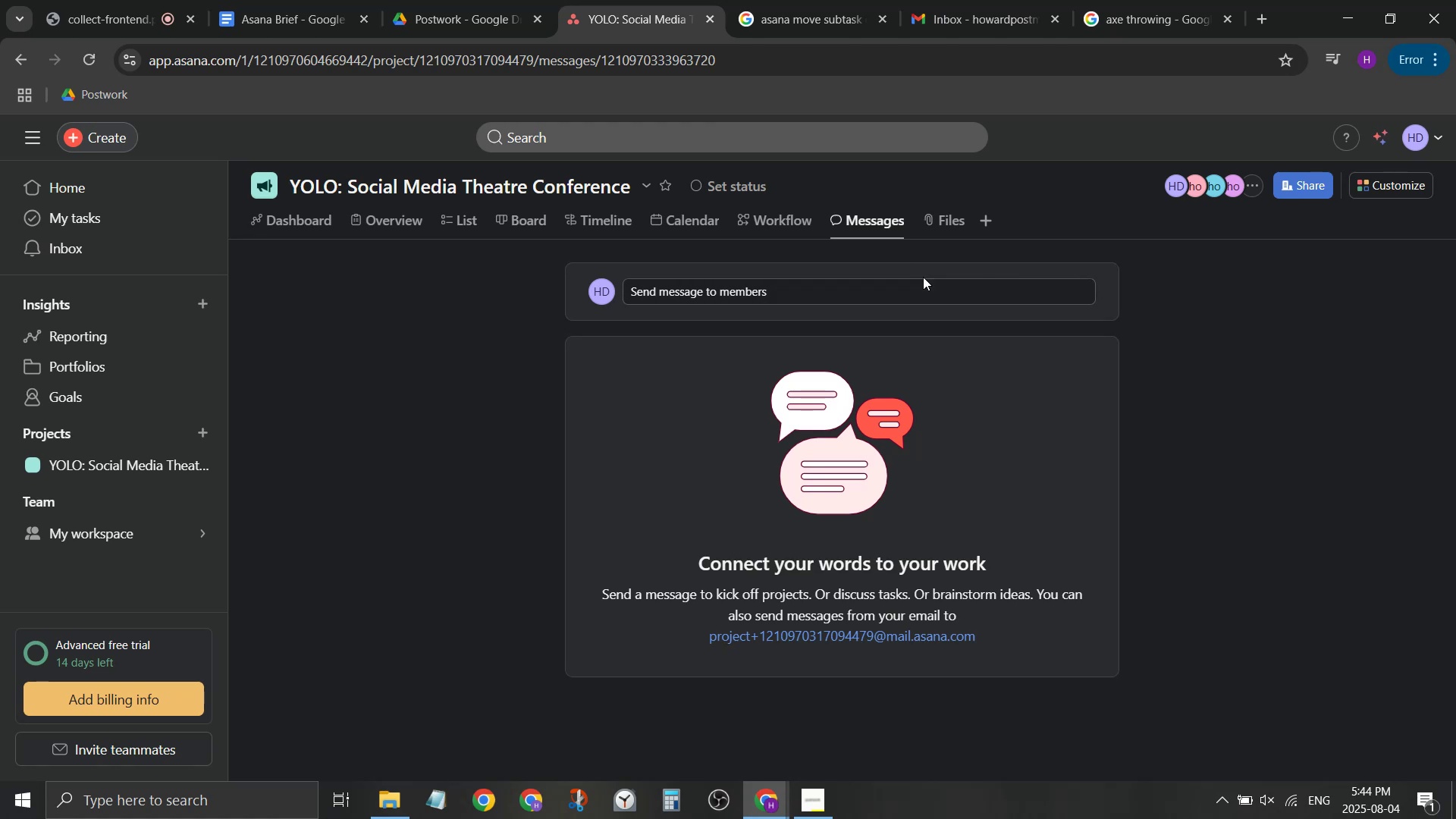 
left_click([920, 281])
 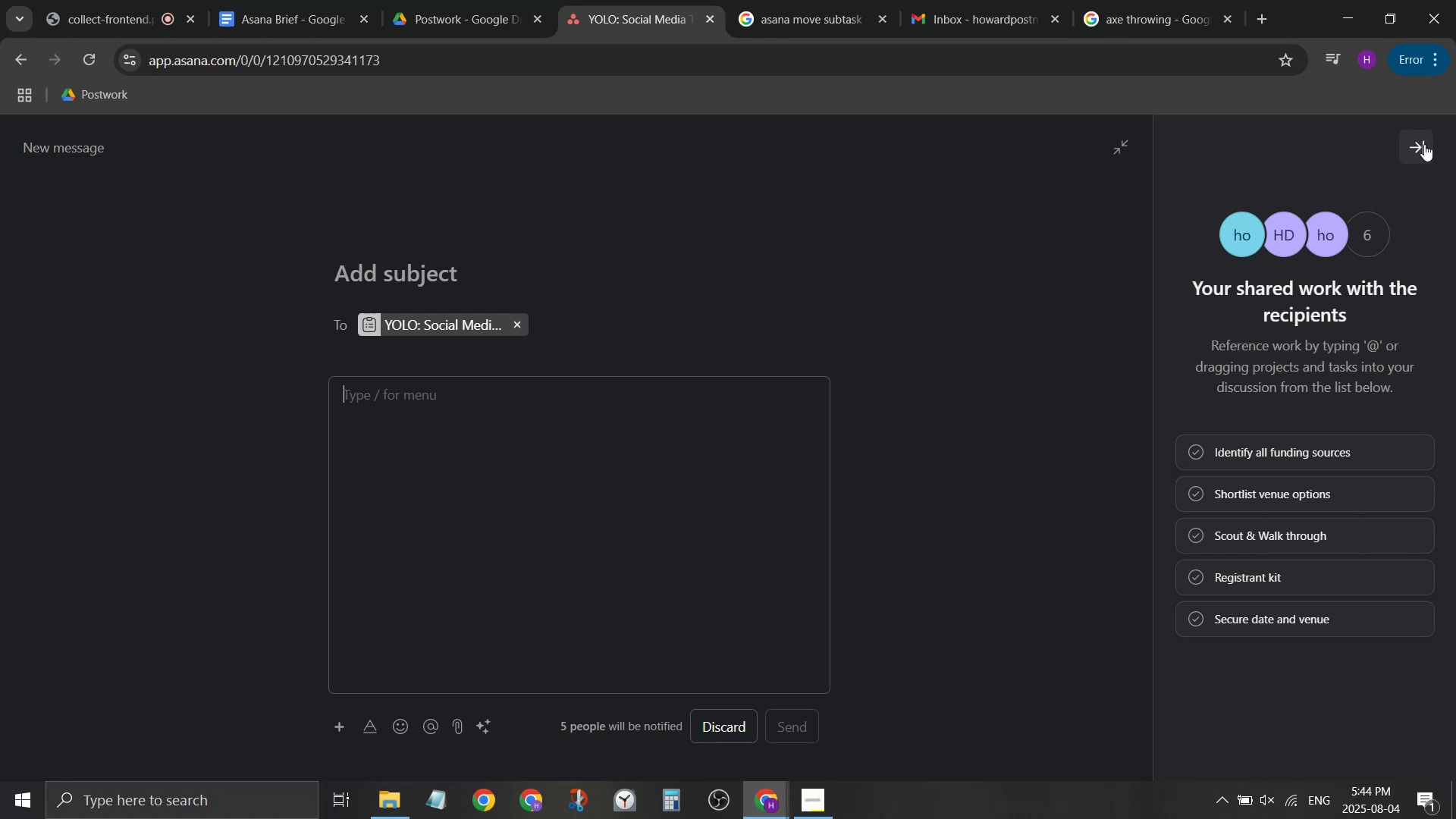 
left_click([1424, 152])
 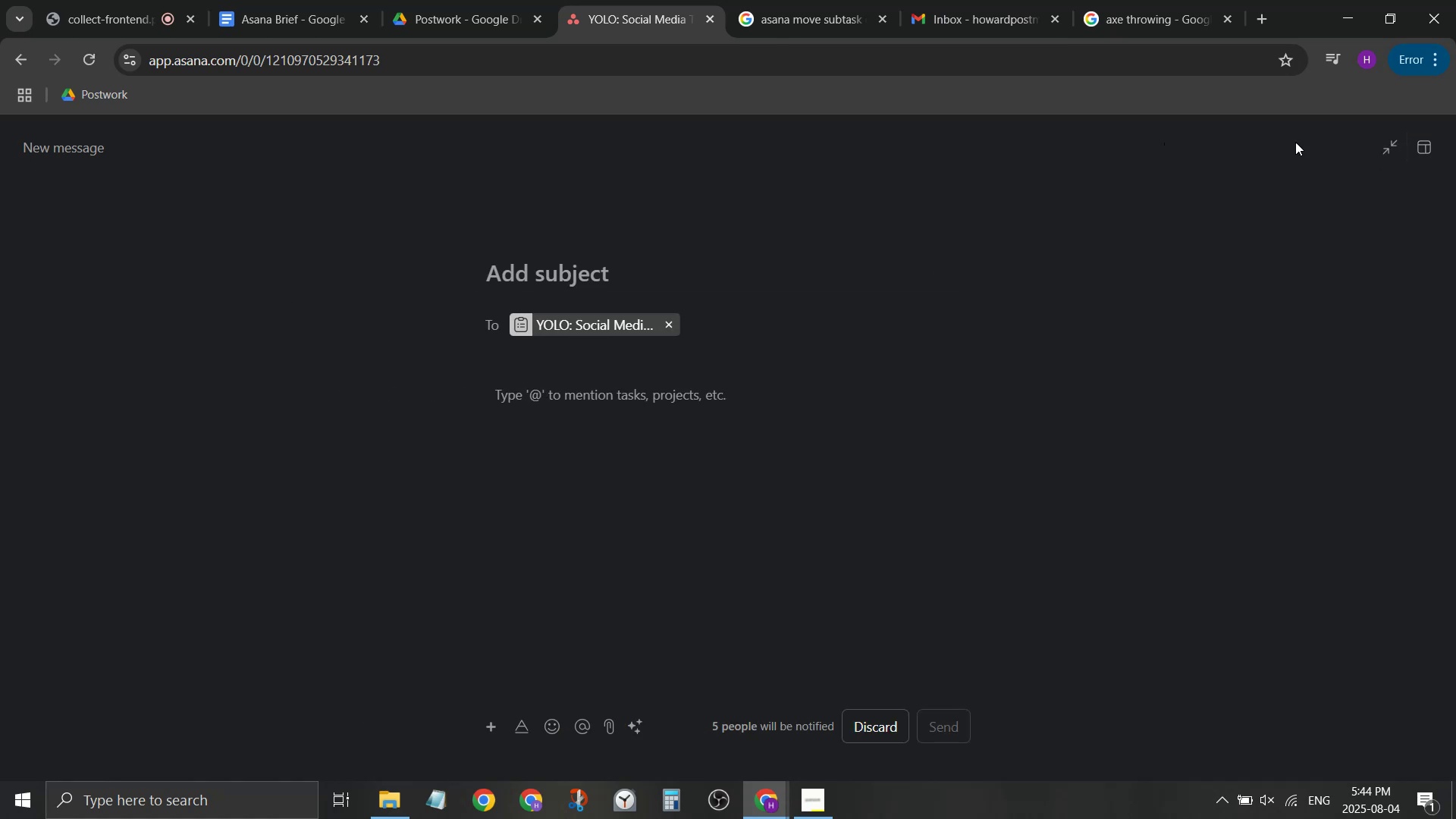 
double_click([1381, 146])
 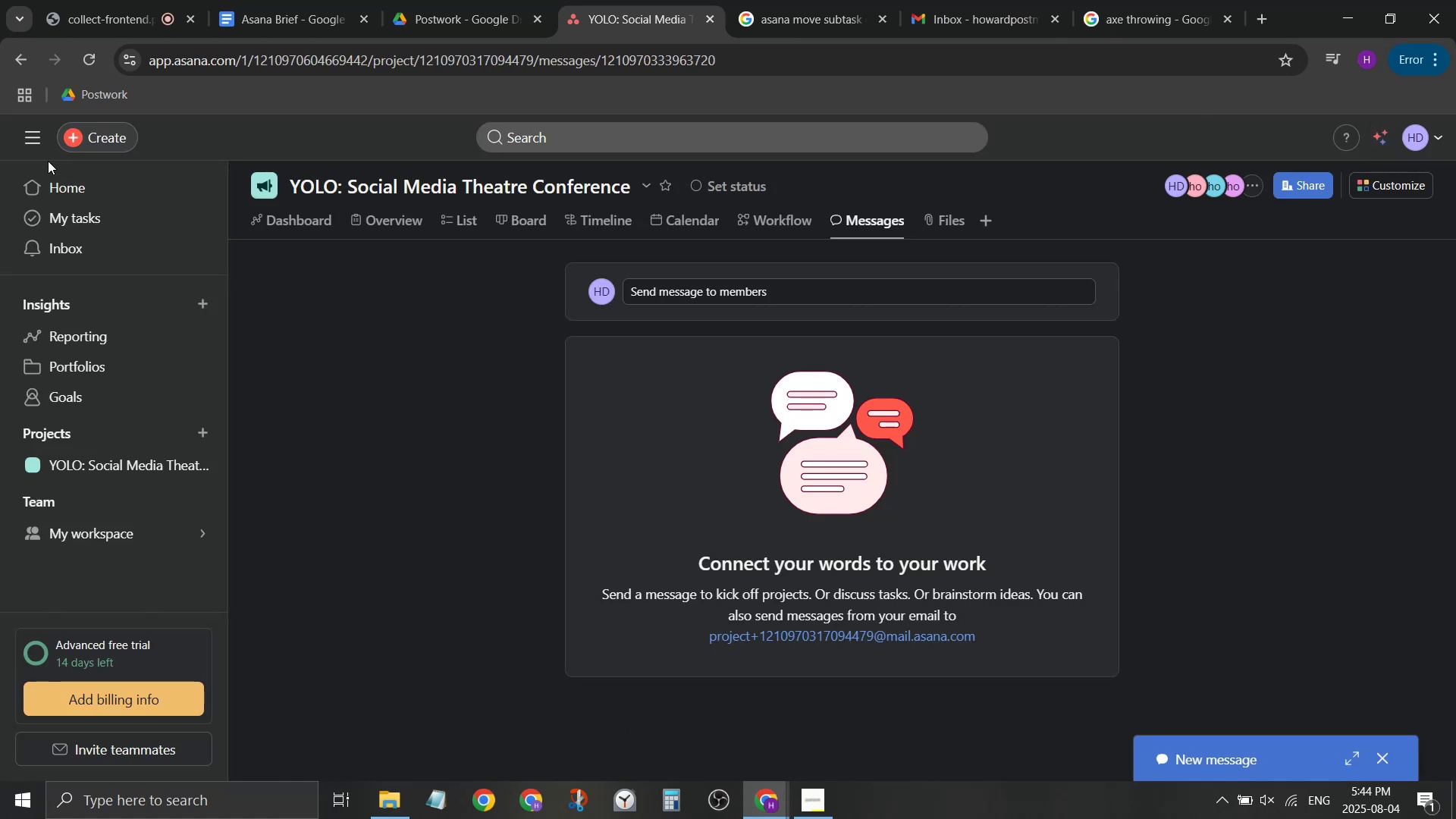 
left_click([36, 133])
 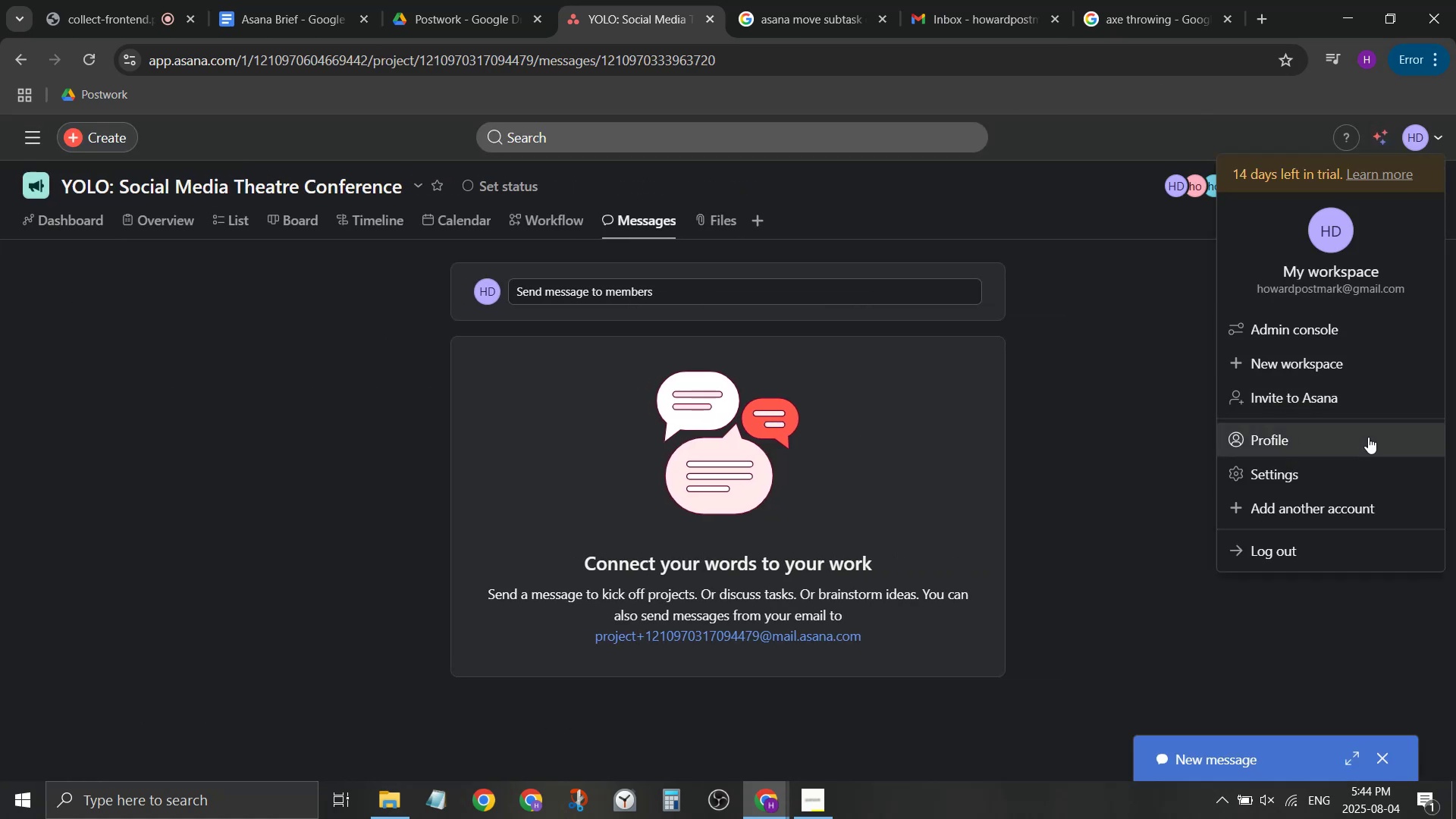 
left_click([1366, 465])
 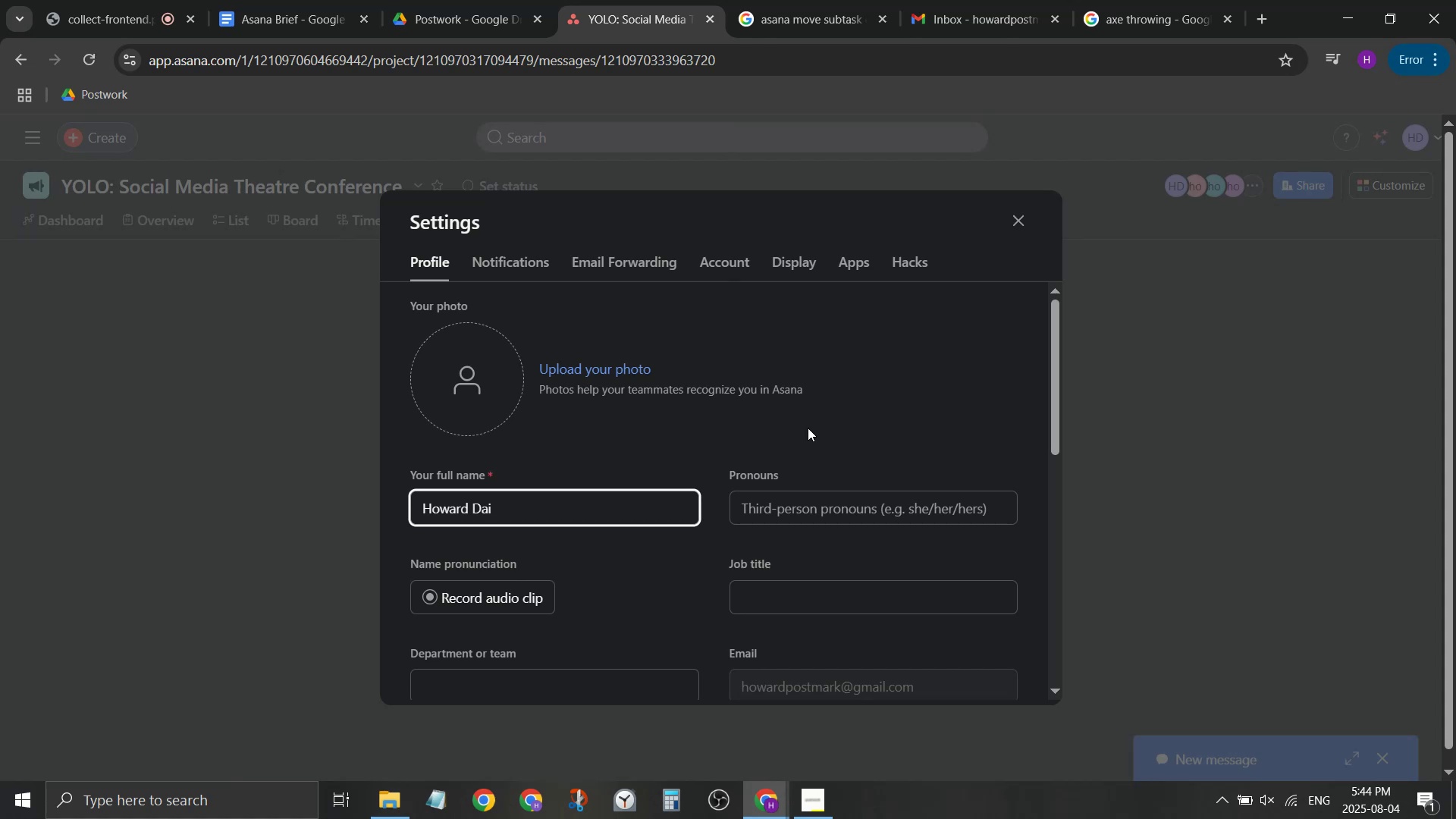 
scroll: coordinate [802, 431], scroll_direction: none, amount: 0.0
 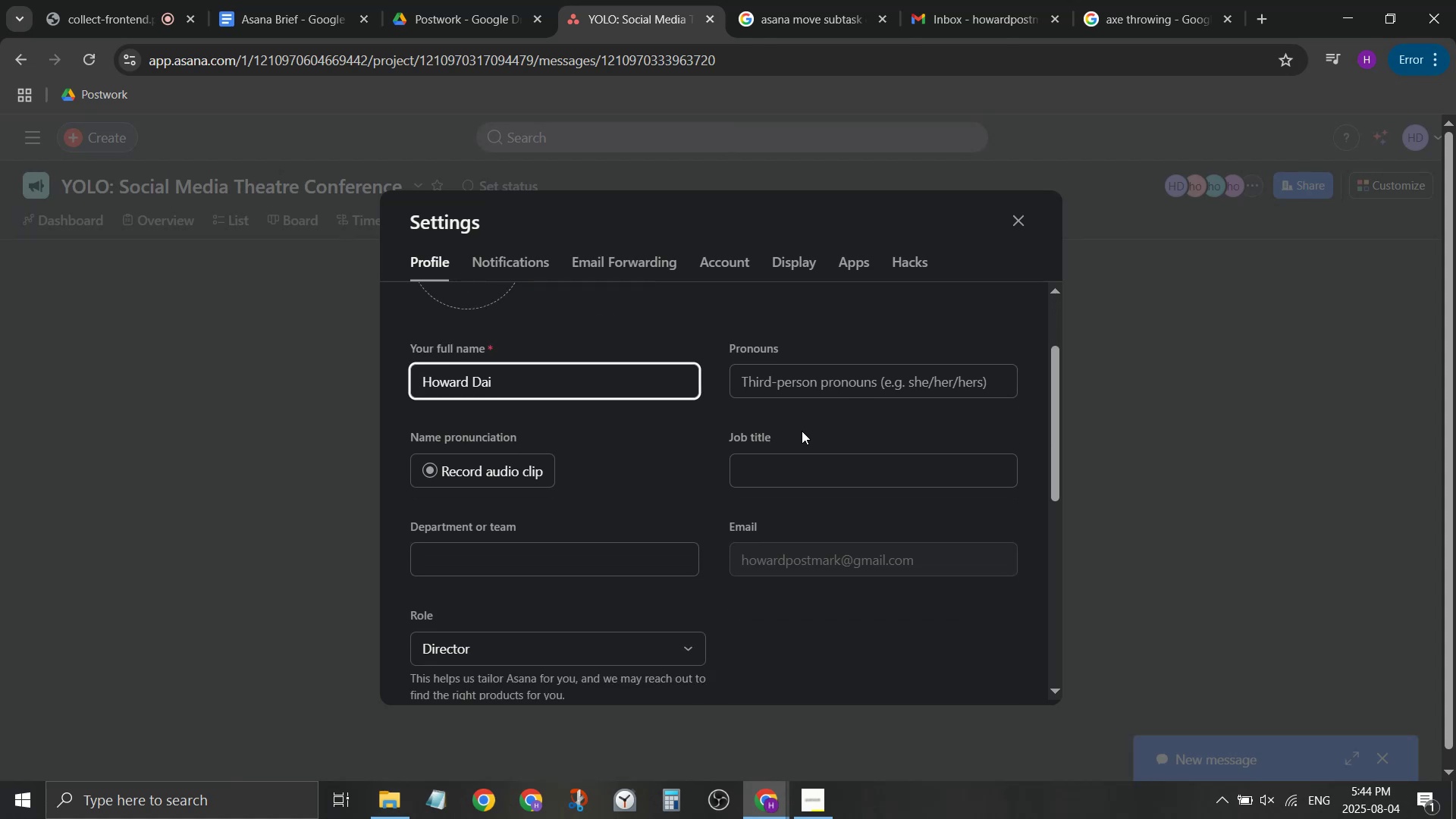 
scroll: coordinate [802, 430], scroll_direction: down, amount: 1.0
 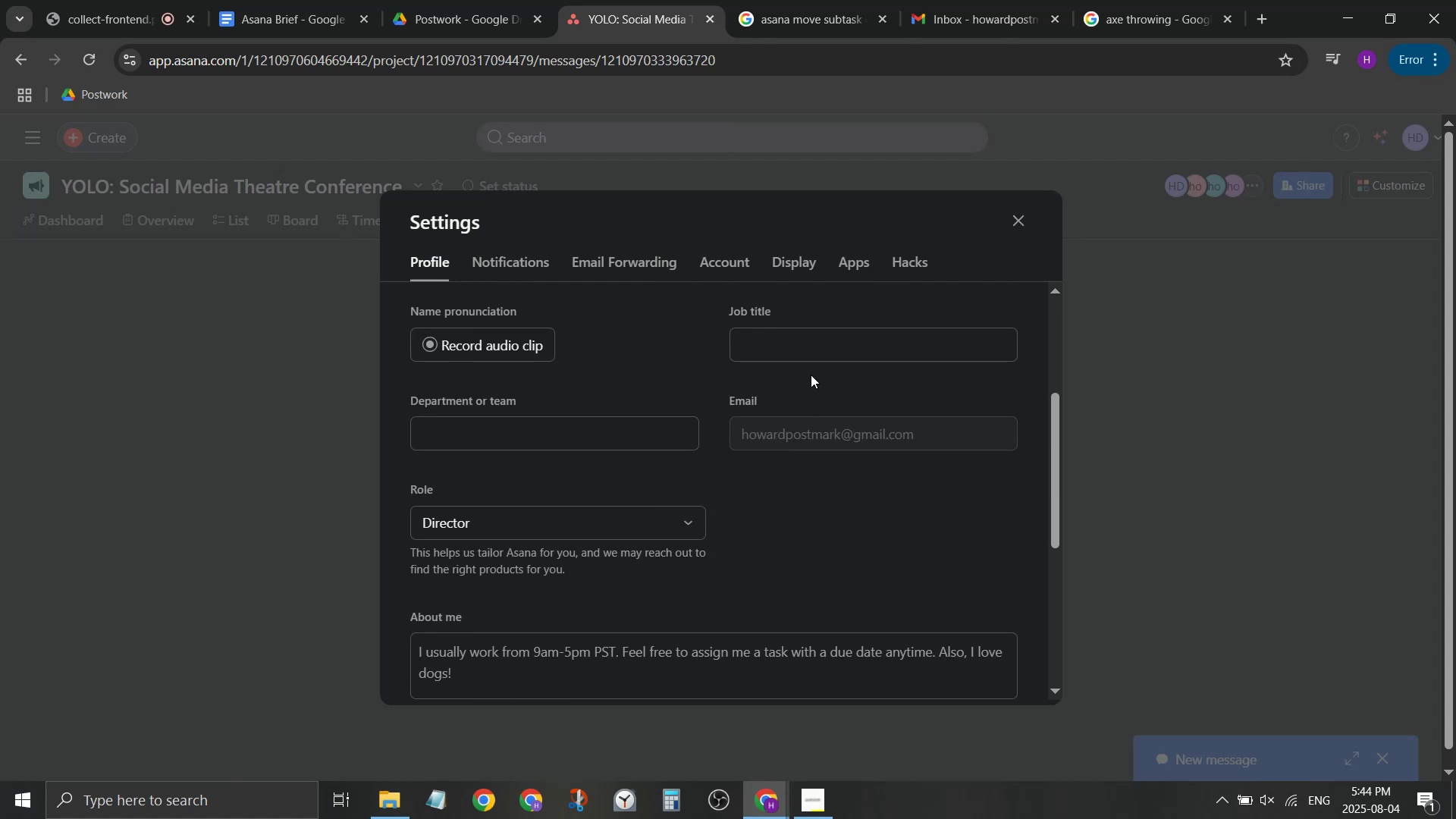 
left_click([816, 350])
 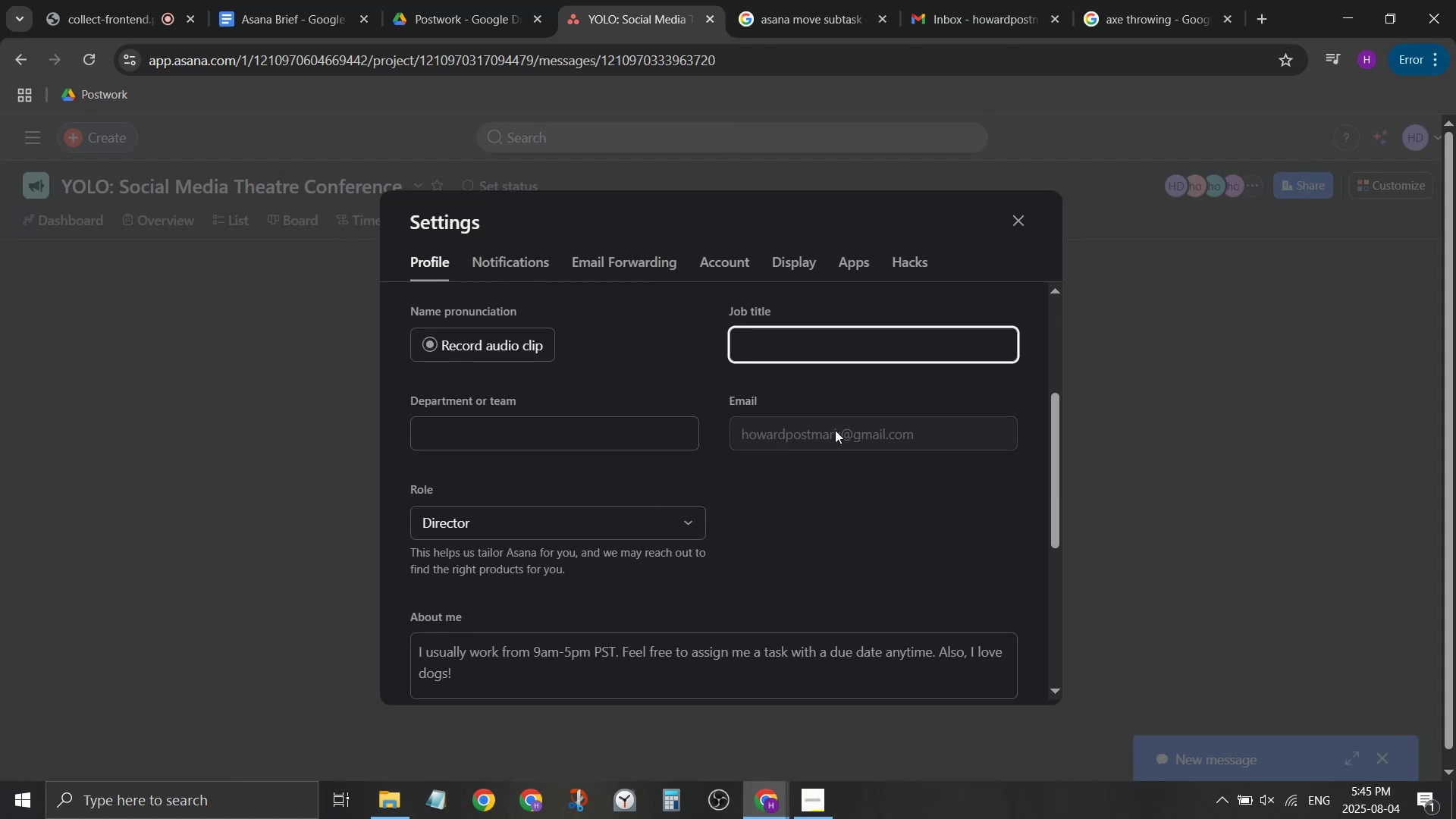 
type(artistic director)
 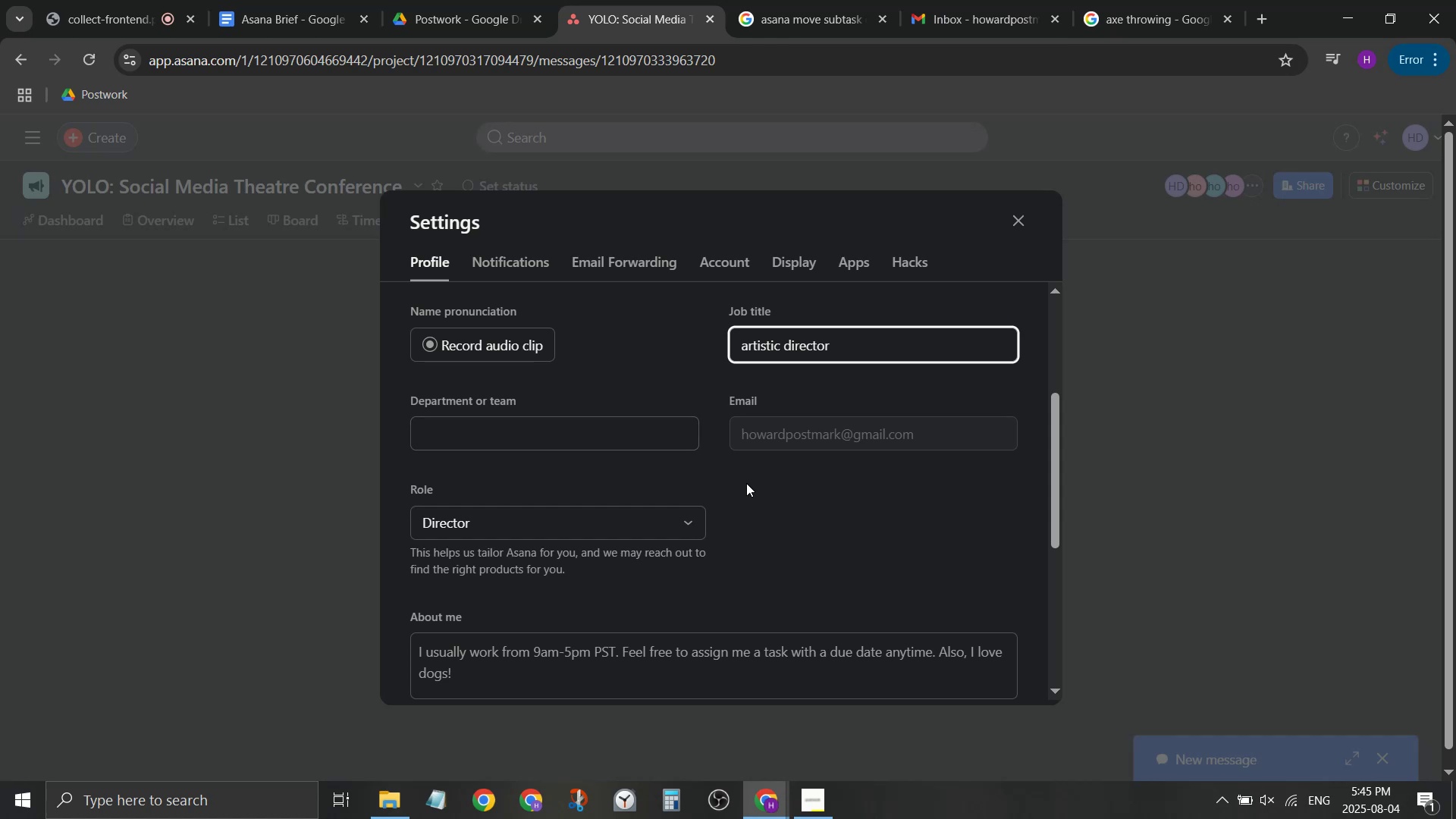 
left_click([809, 526])
 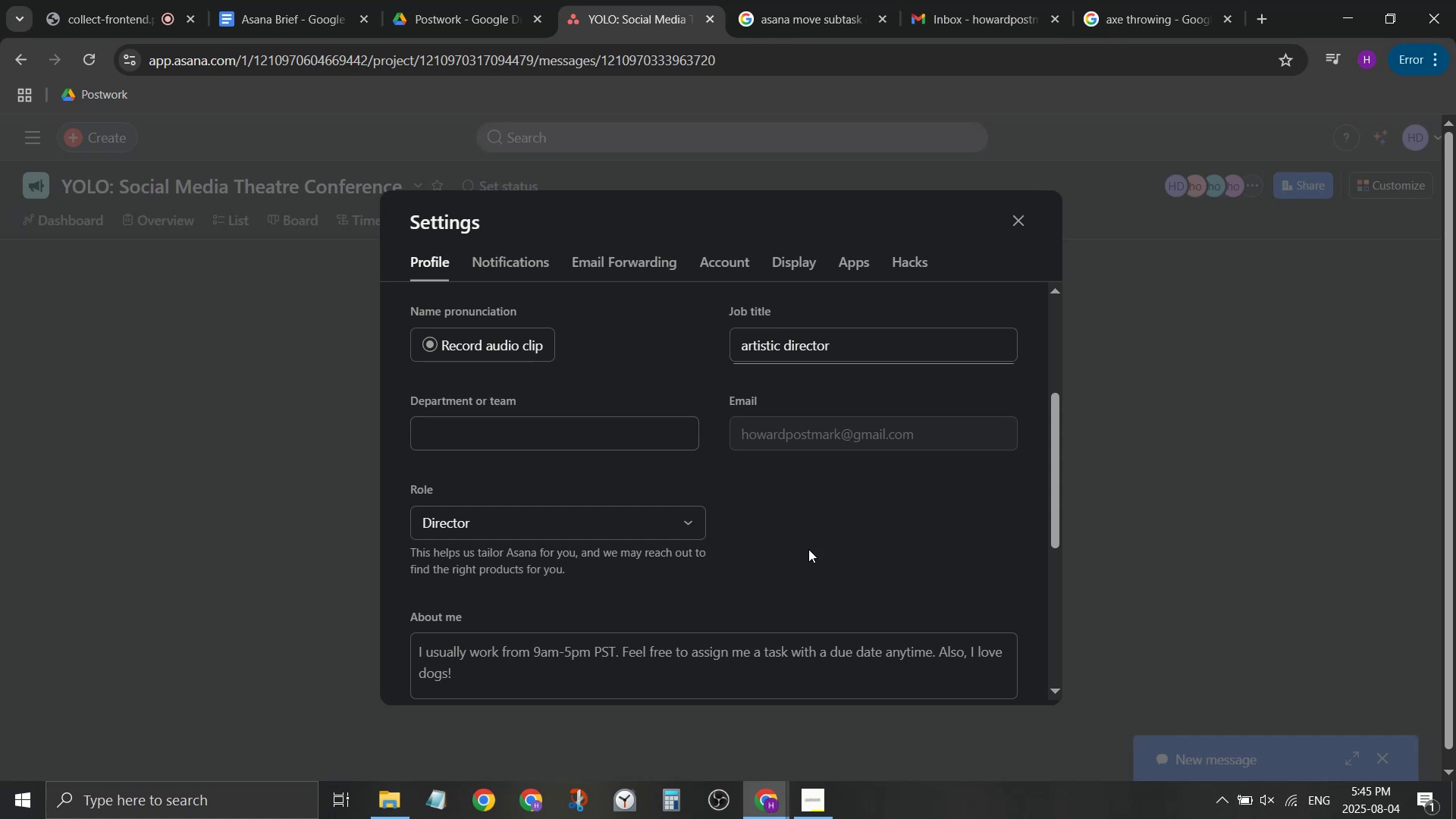 
scroll: coordinate [822, 532], scroll_direction: down, amount: 3.0
 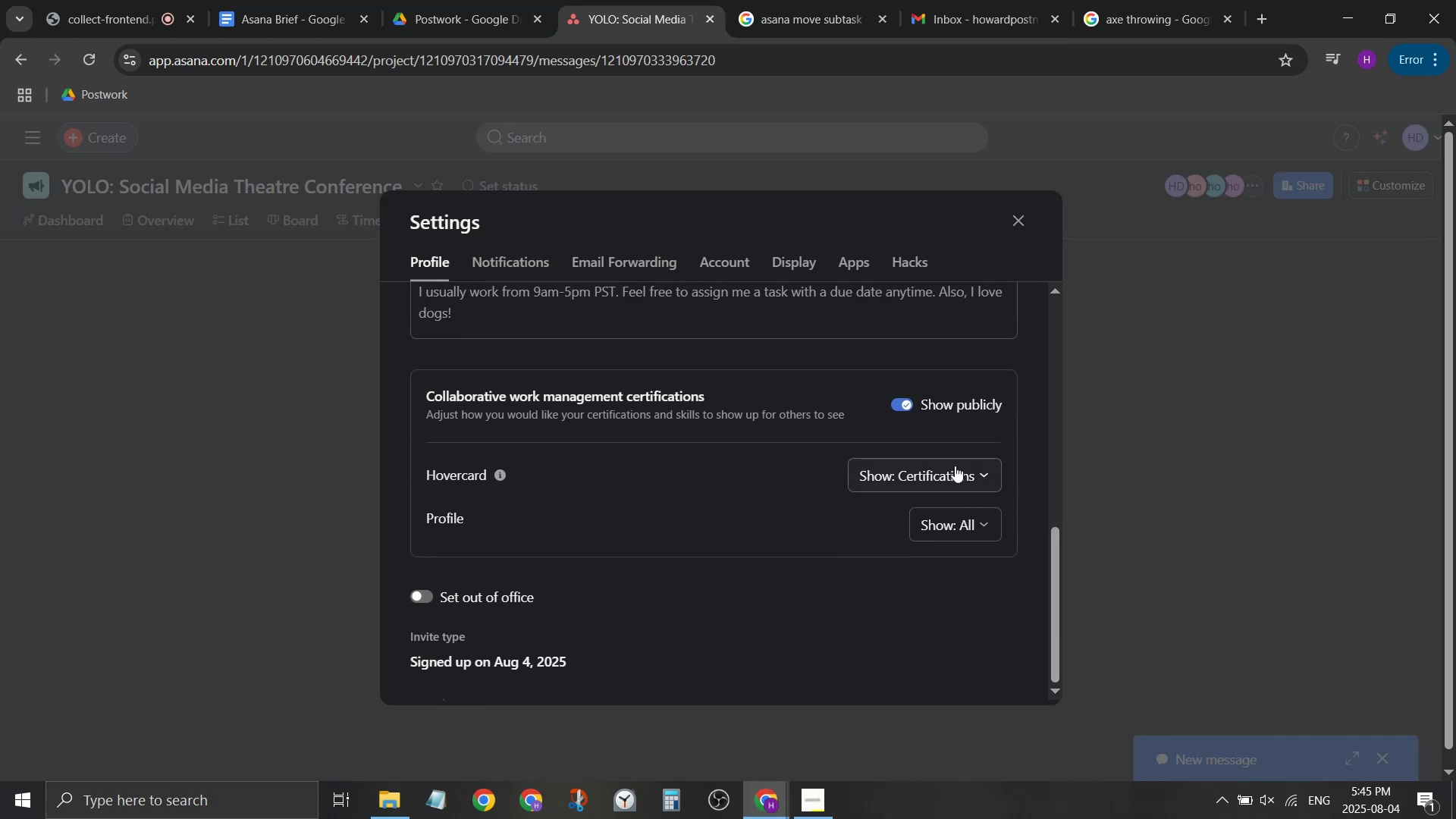 
wait(6.8)
 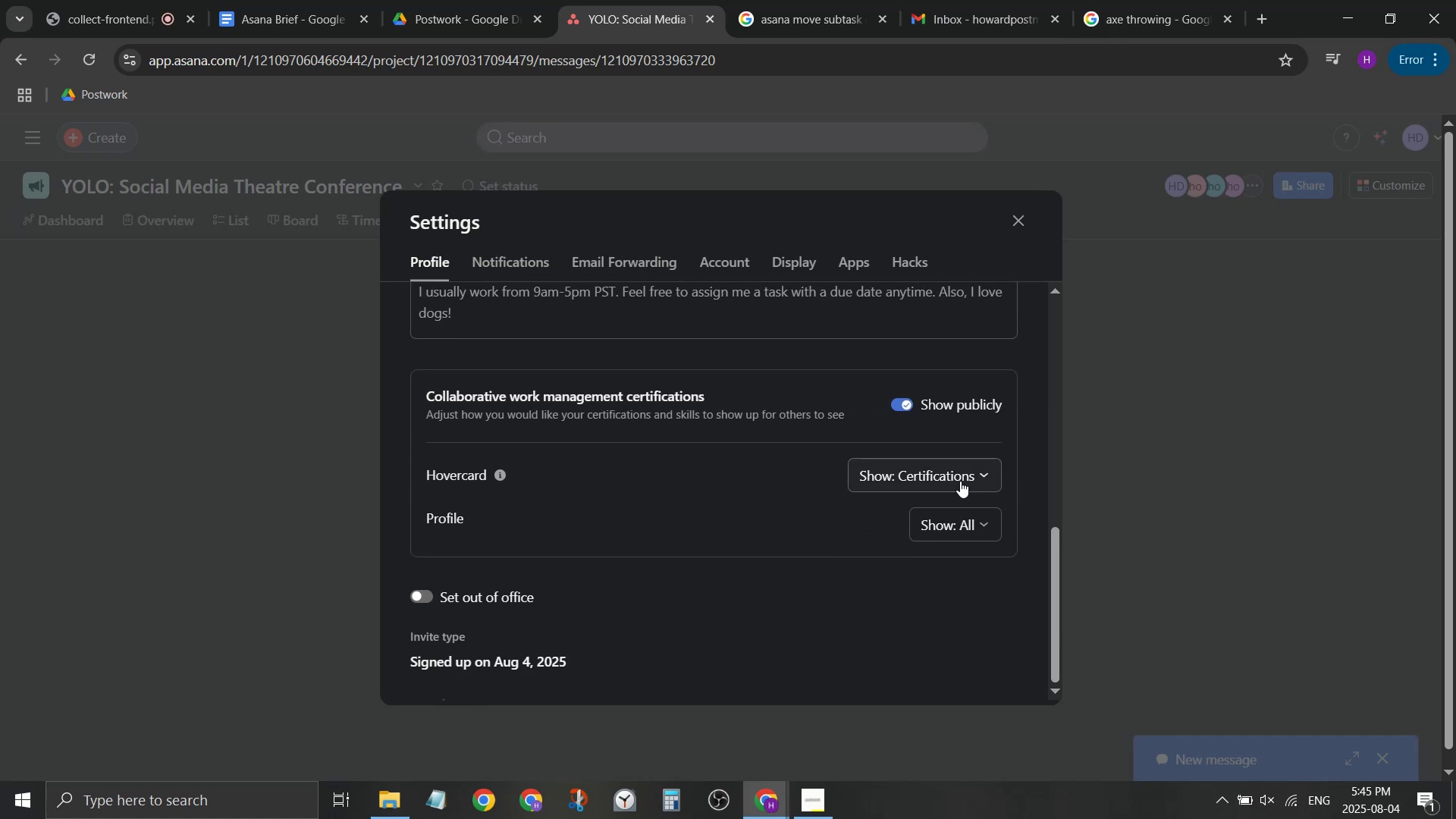 
left_click([956, 471])
 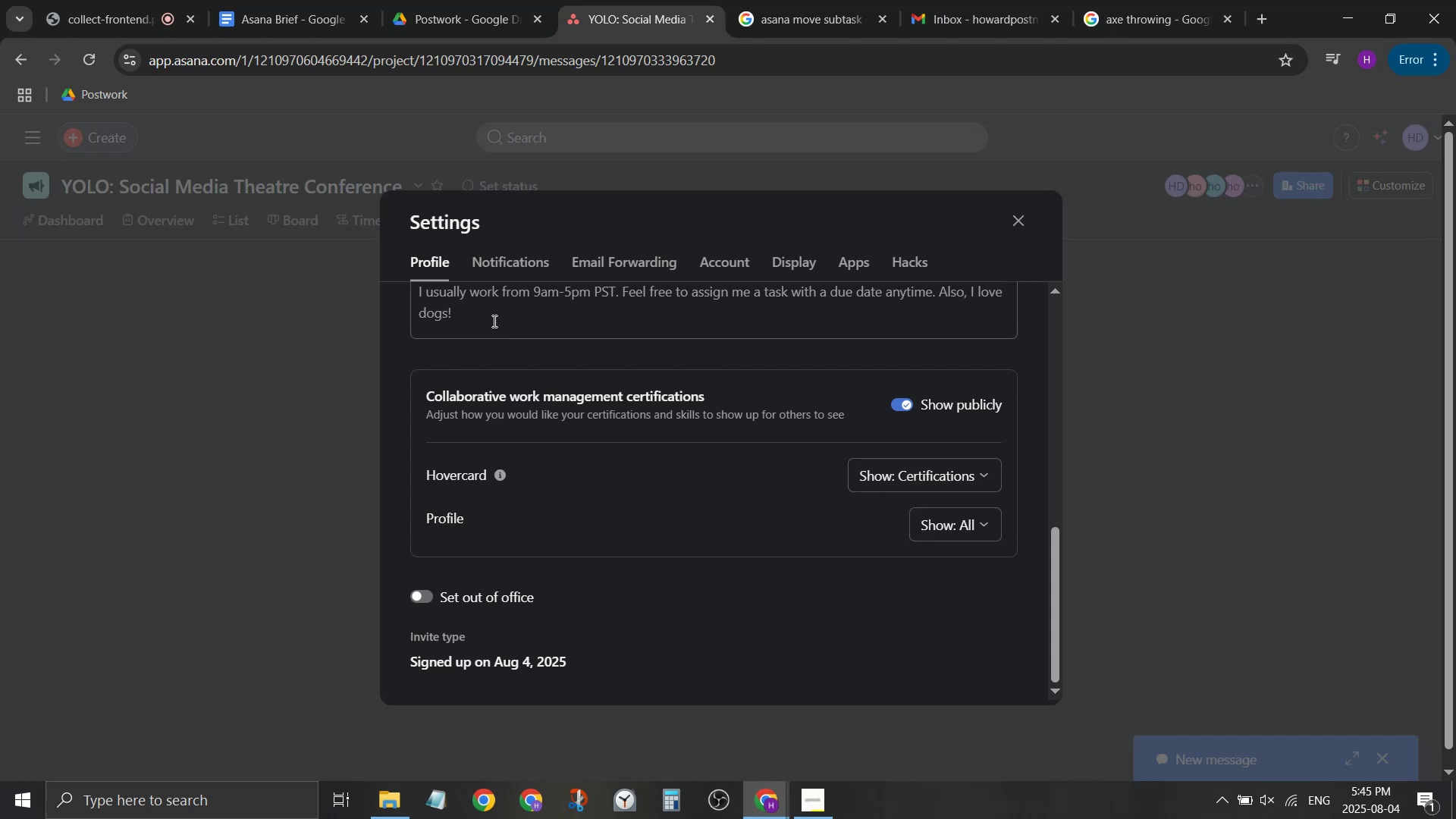 
left_click([500, 259])
 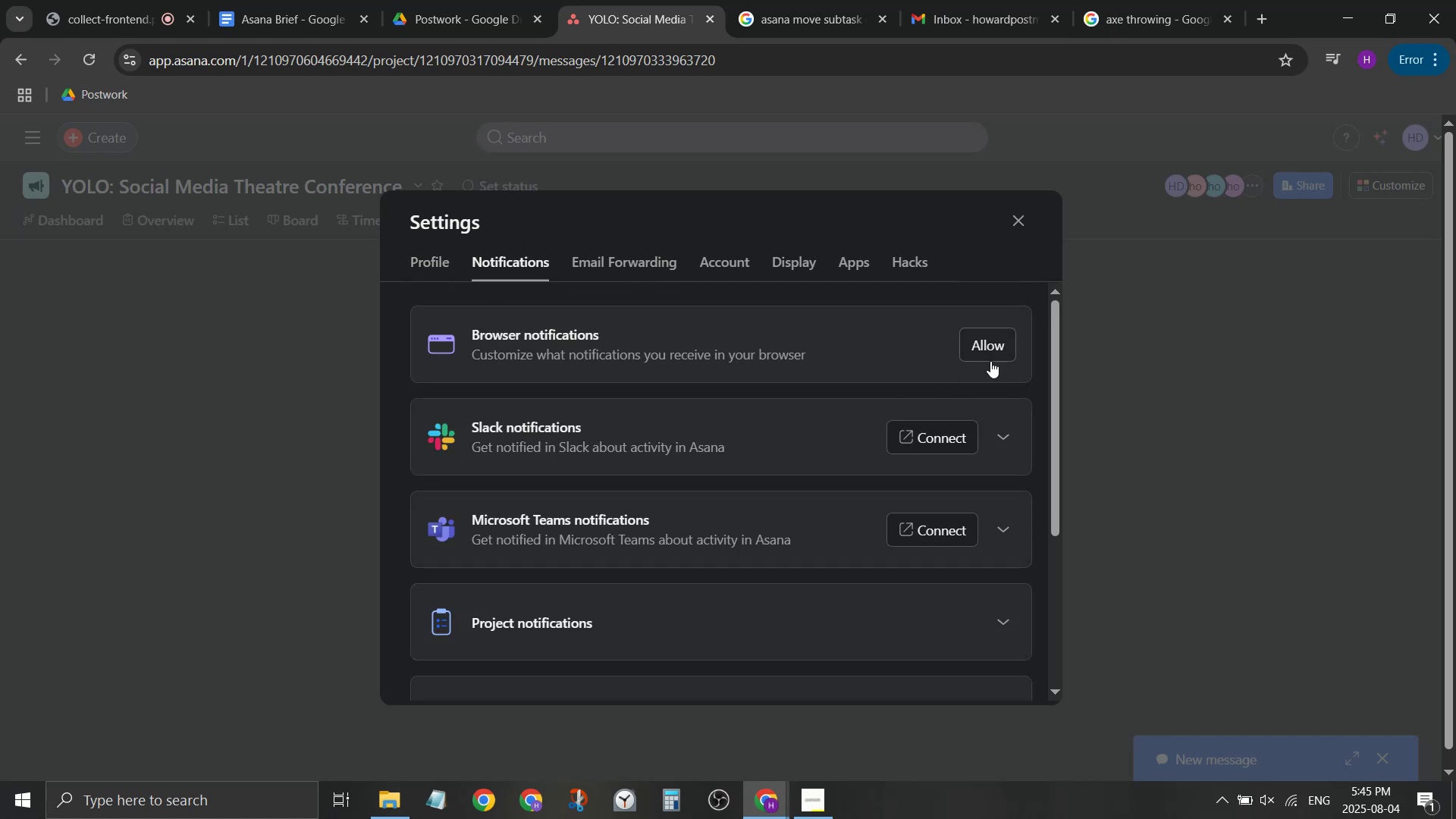 
scroll: coordinate [990, 404], scroll_direction: down, amount: 3.0
 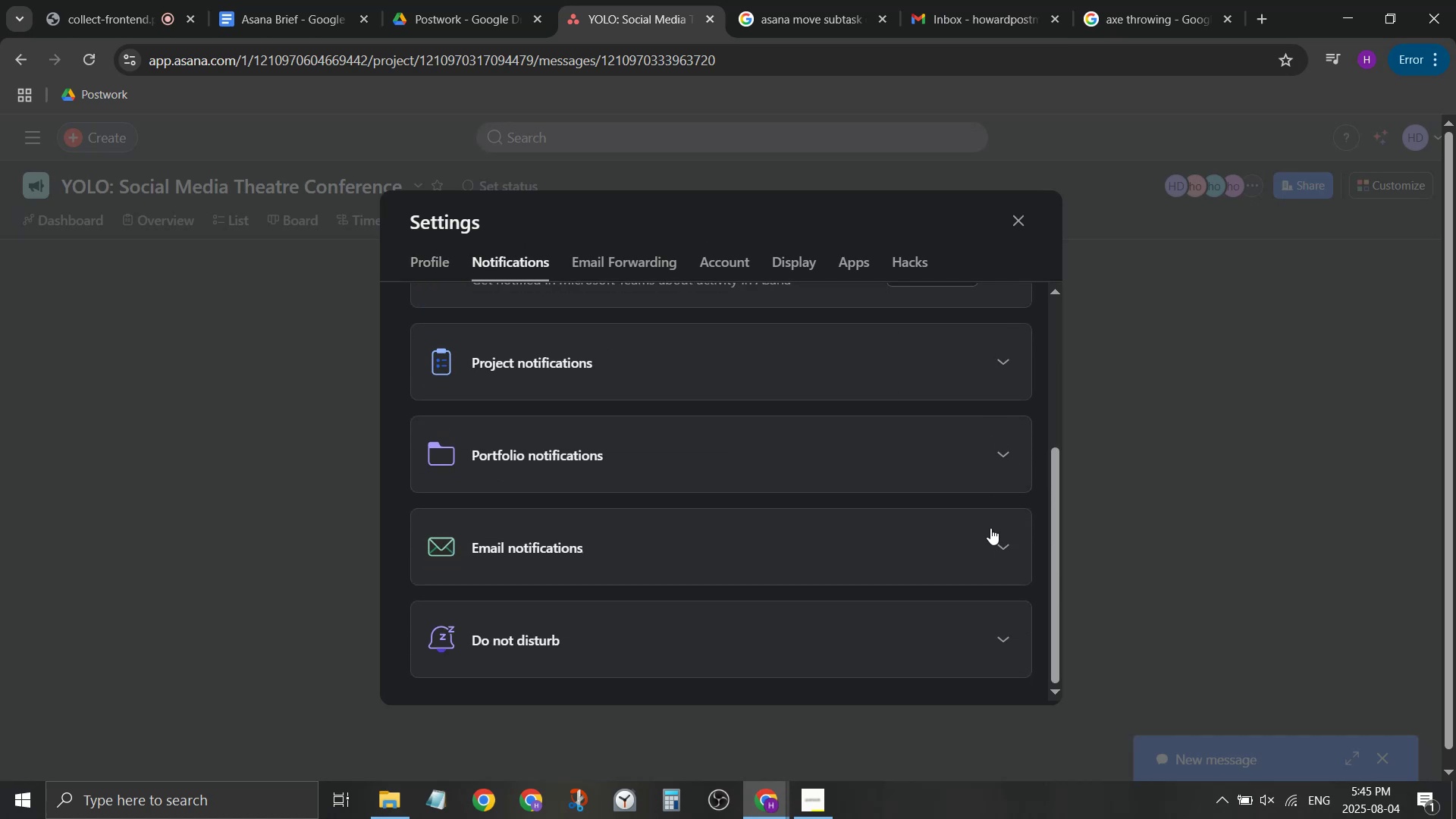 
left_click([993, 533])
 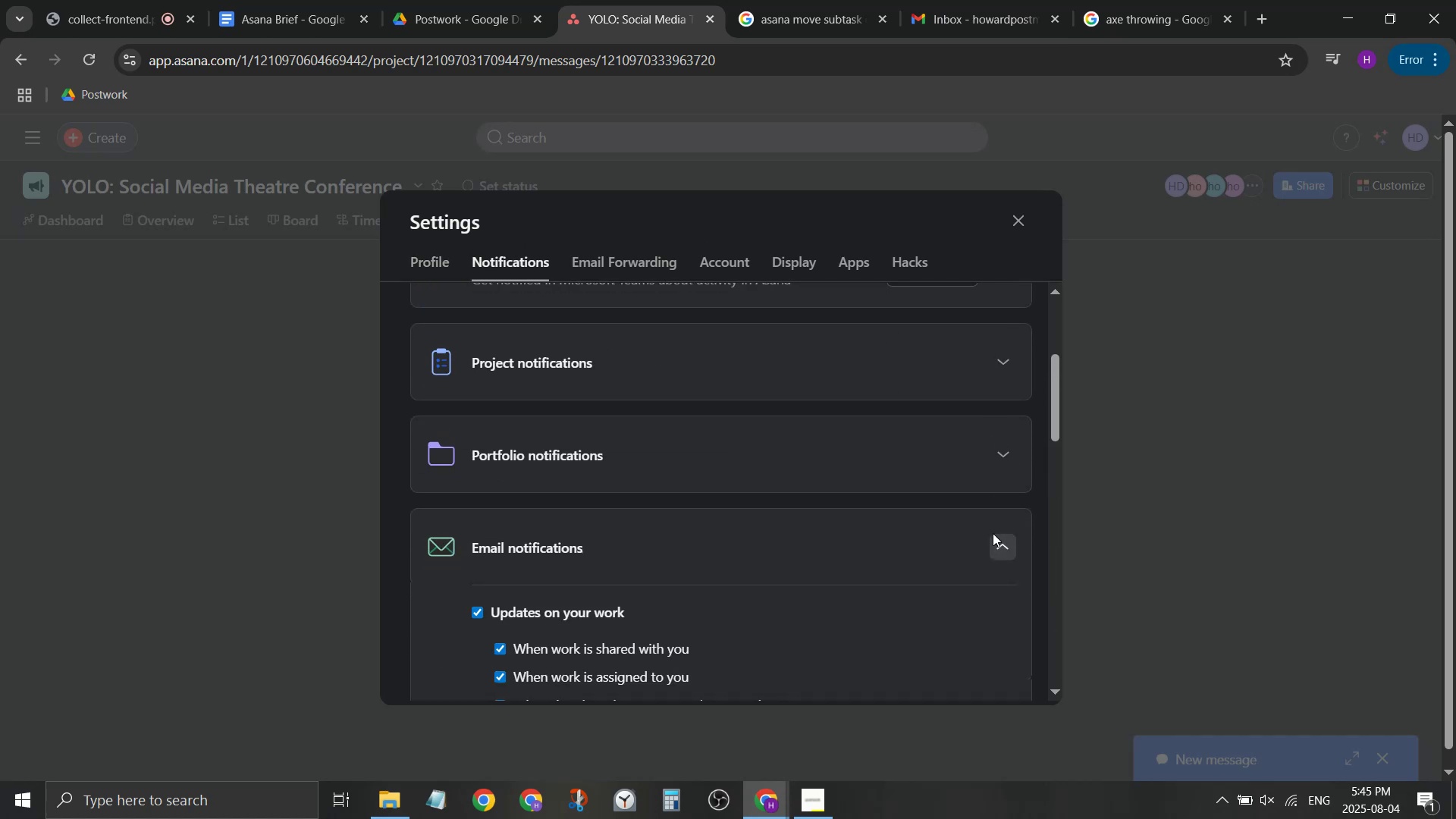 
scroll: coordinate [993, 534], scroll_direction: down, amount: 2.0
 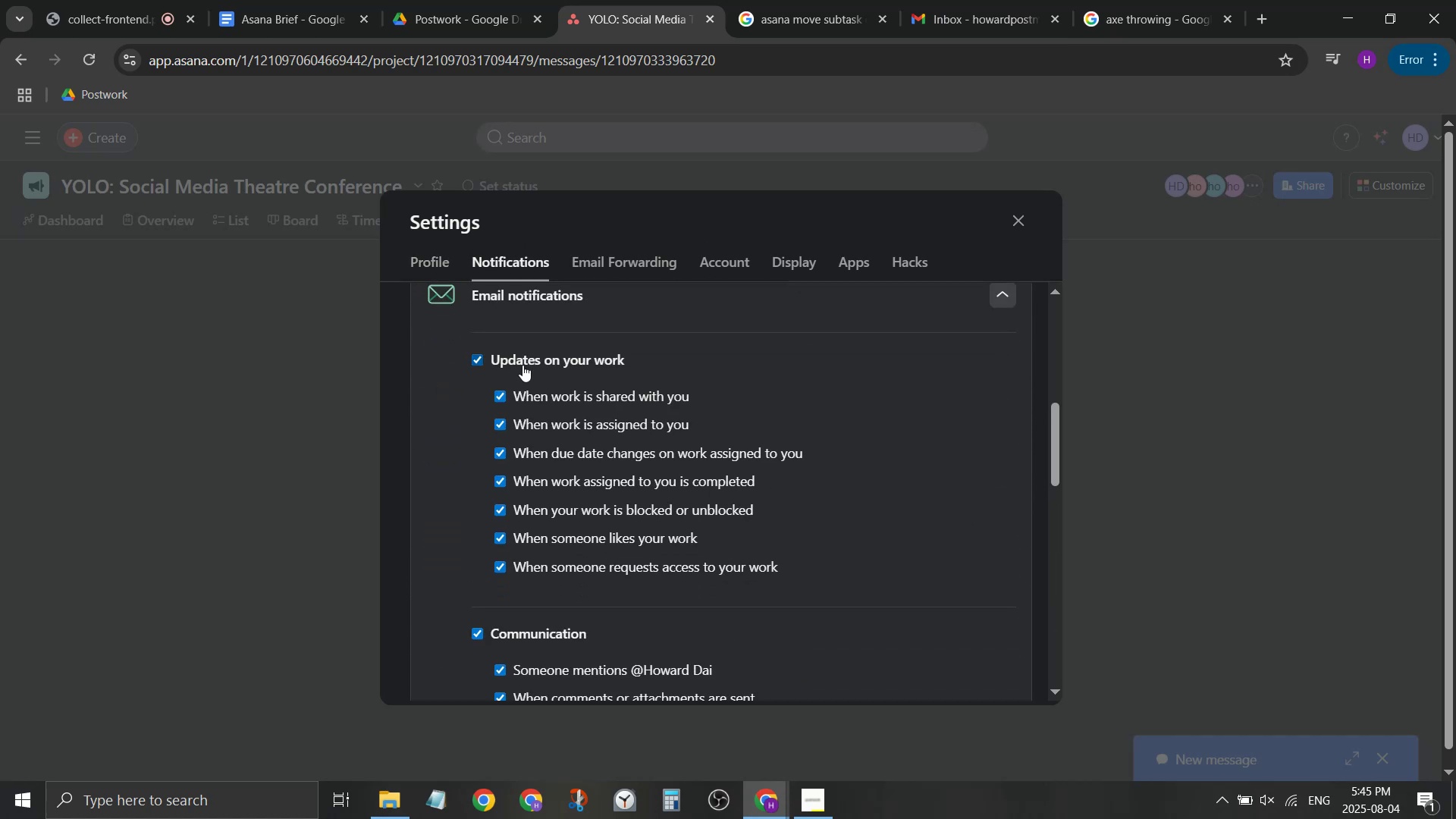 
left_click([529, 369])
 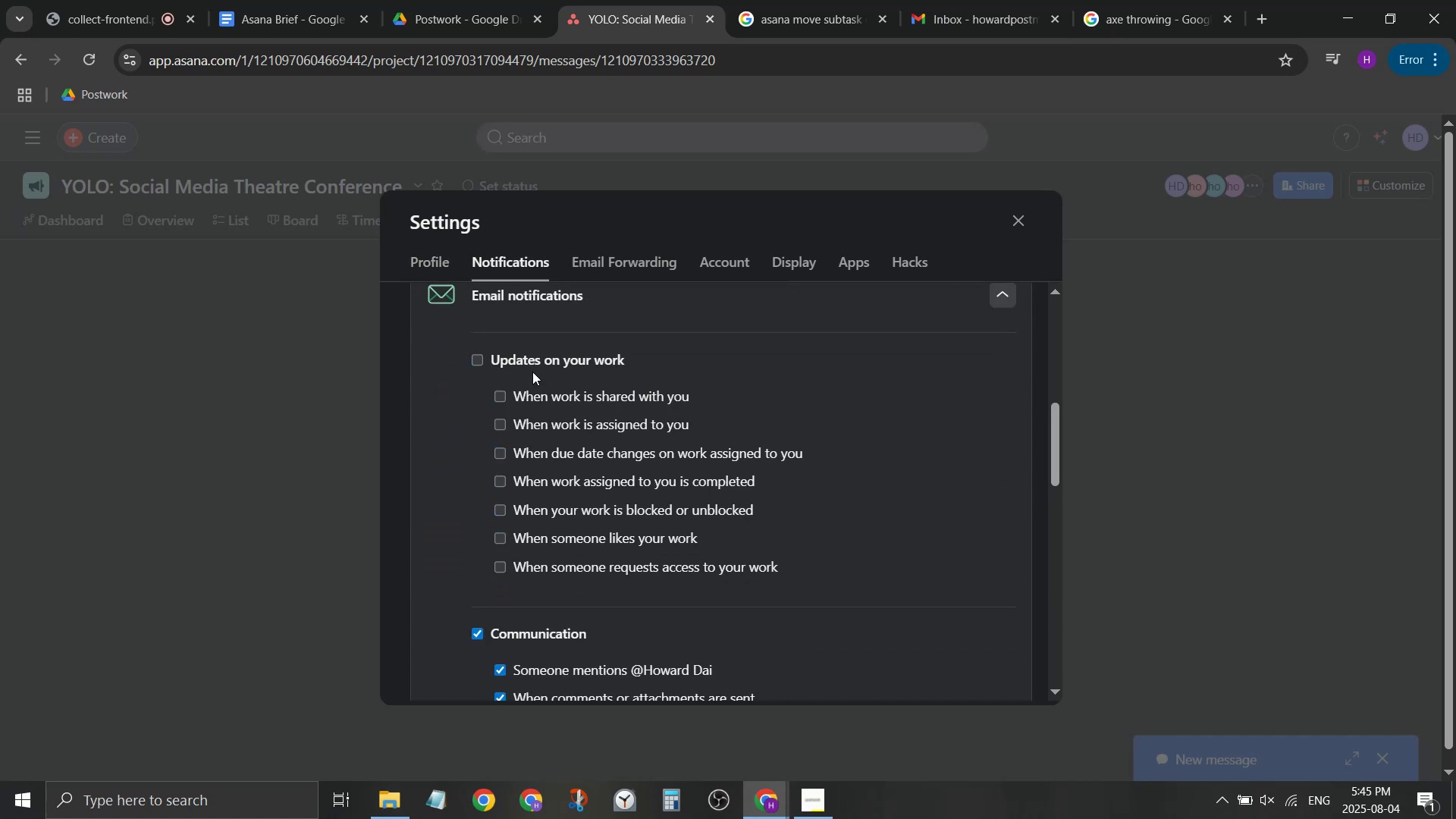 
scroll: coordinate [580, 467], scroll_direction: down, amount: 5.0
 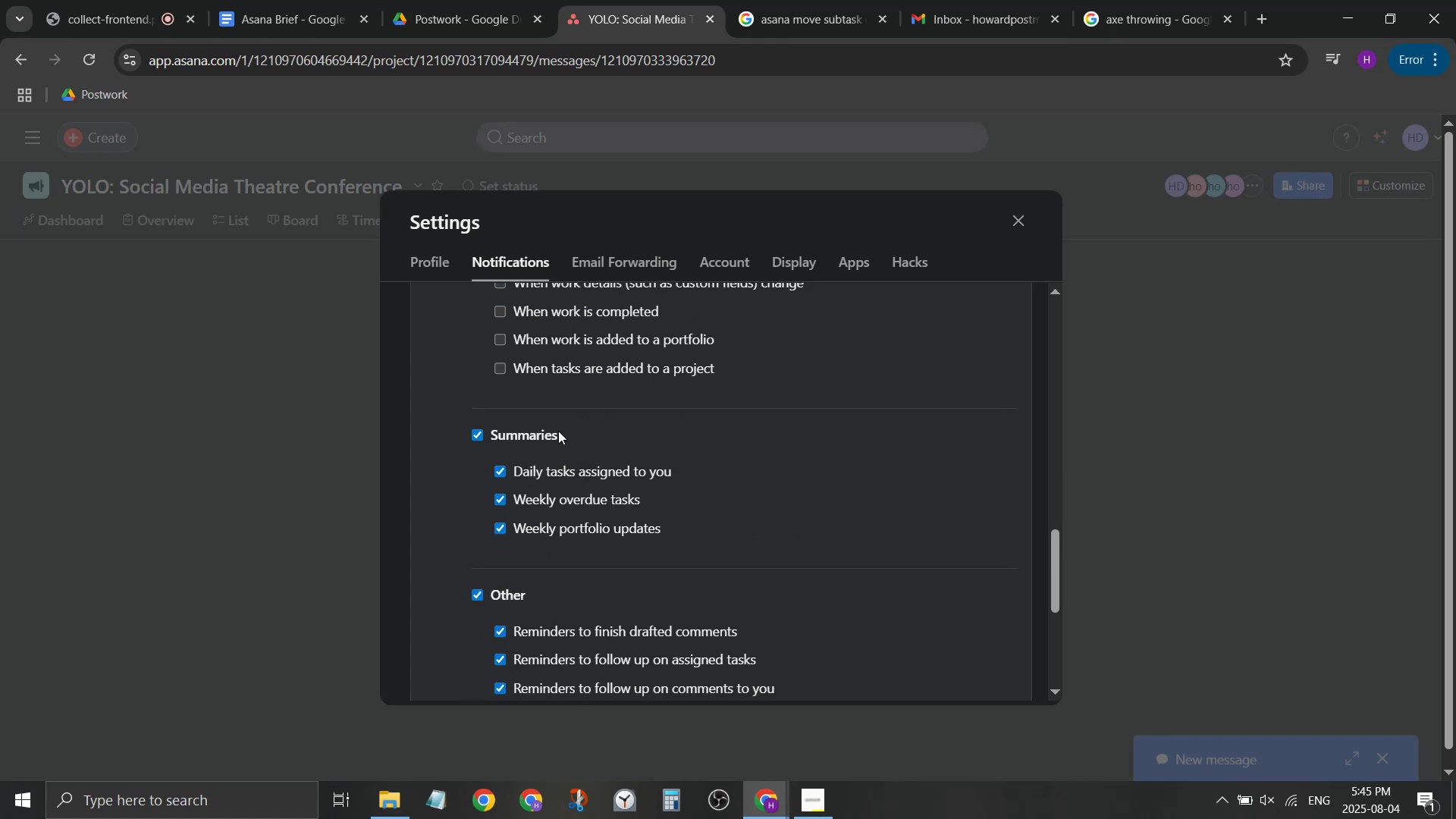 
left_click([533, 419])
 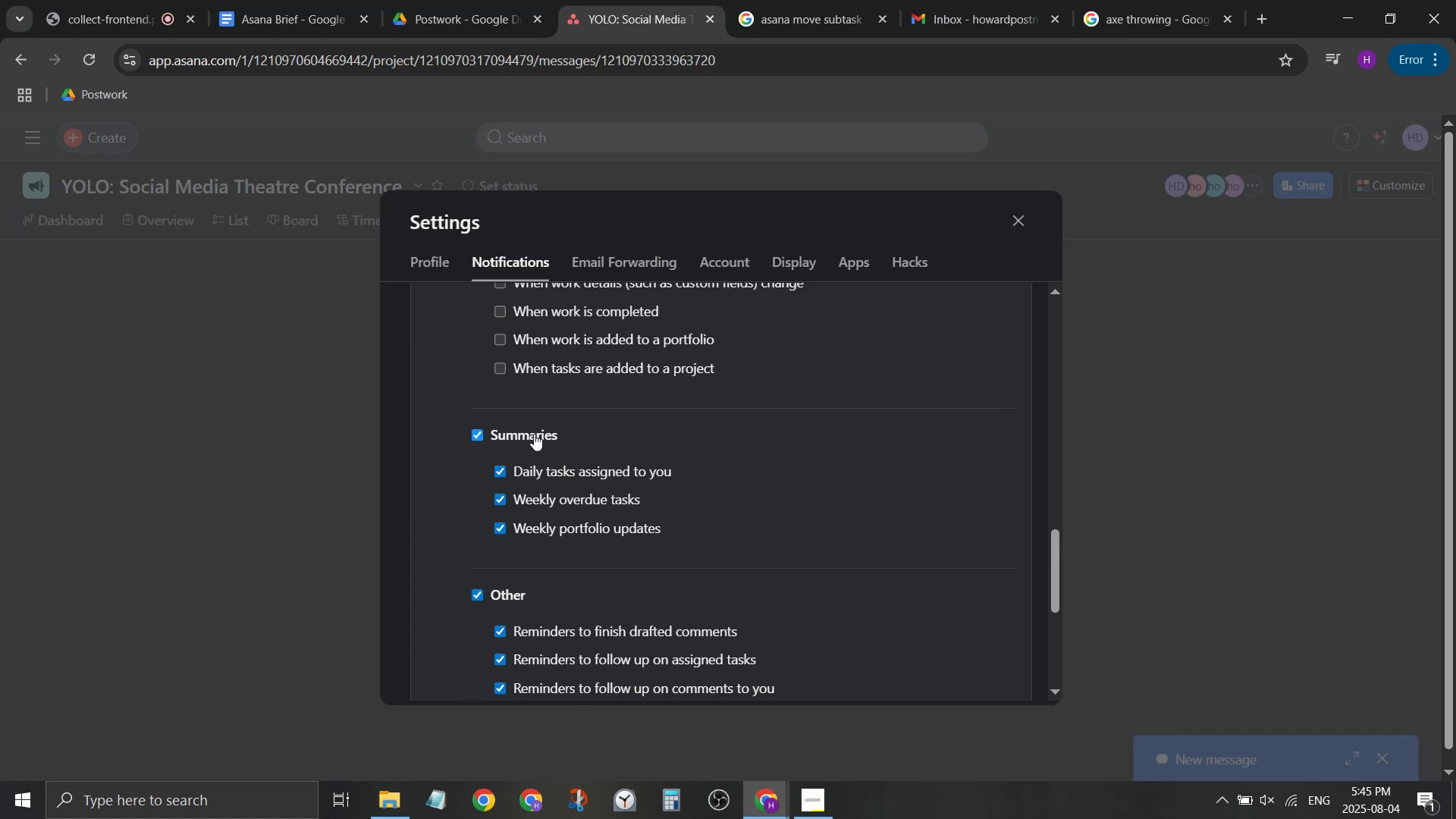 
scroll: coordinate [538, 442], scroll_direction: down, amount: 1.0
 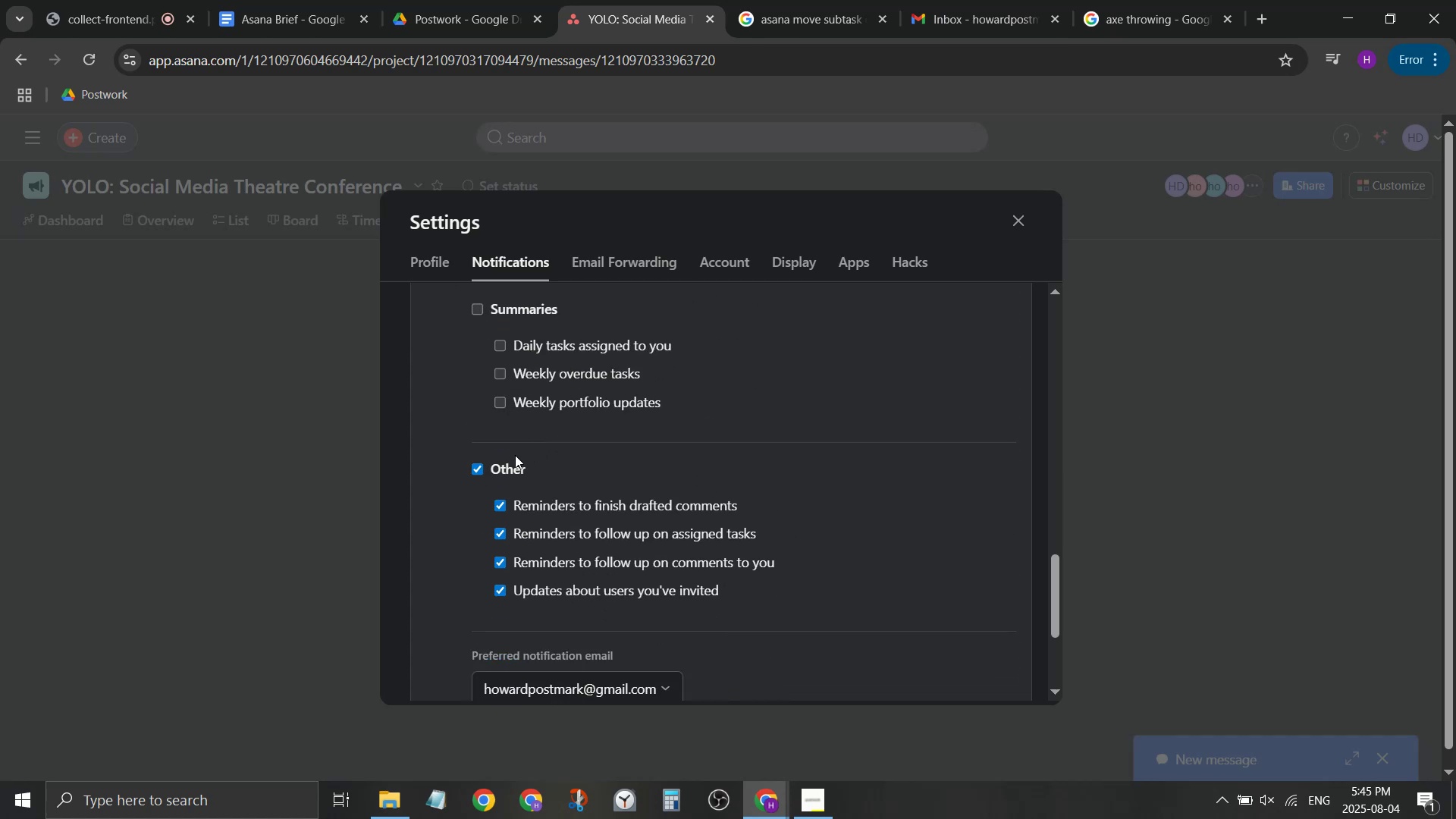 
left_click([510, 468])
 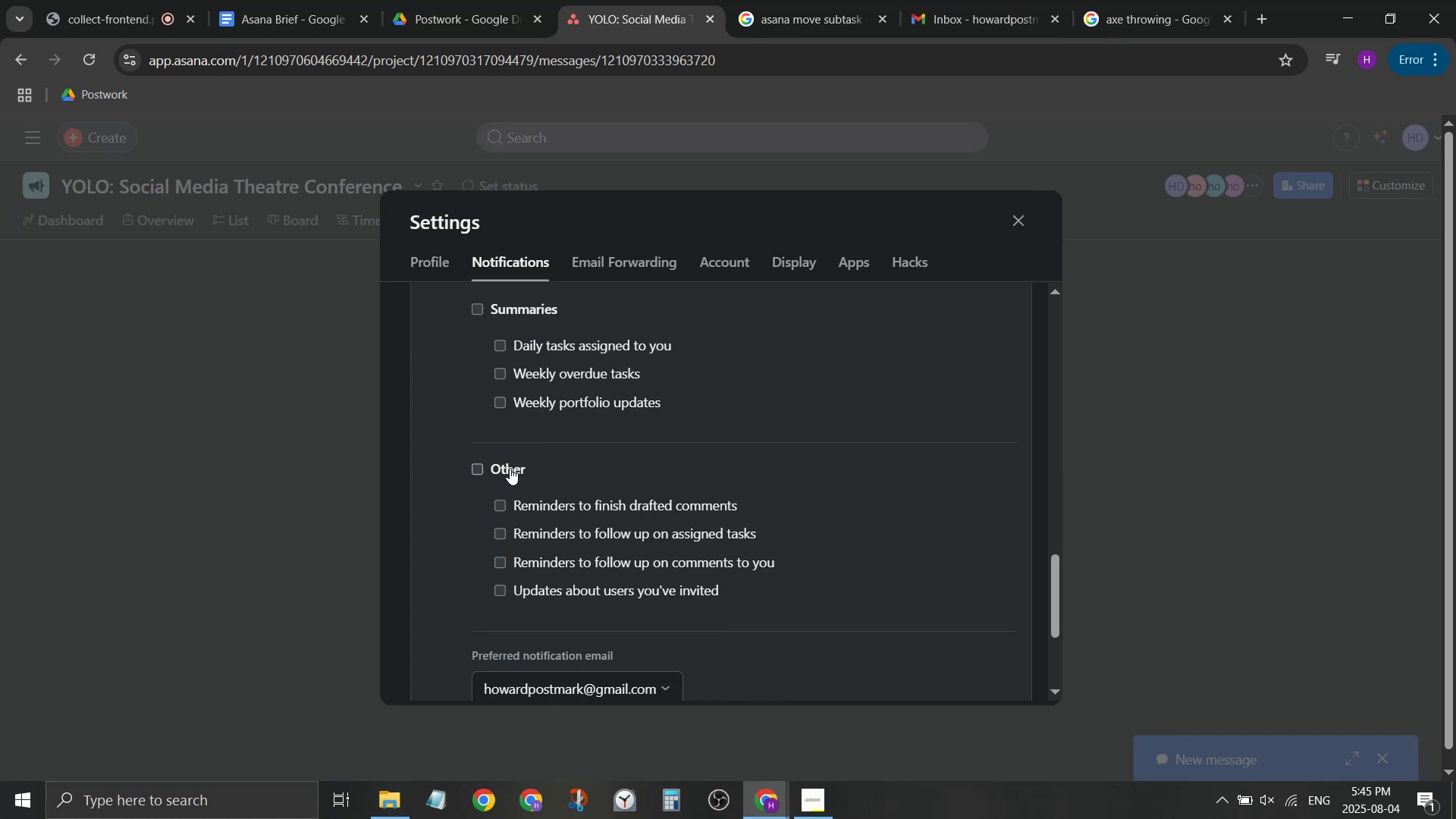 
scroll: coordinate [512, 469], scroll_direction: down, amount: 2.0
 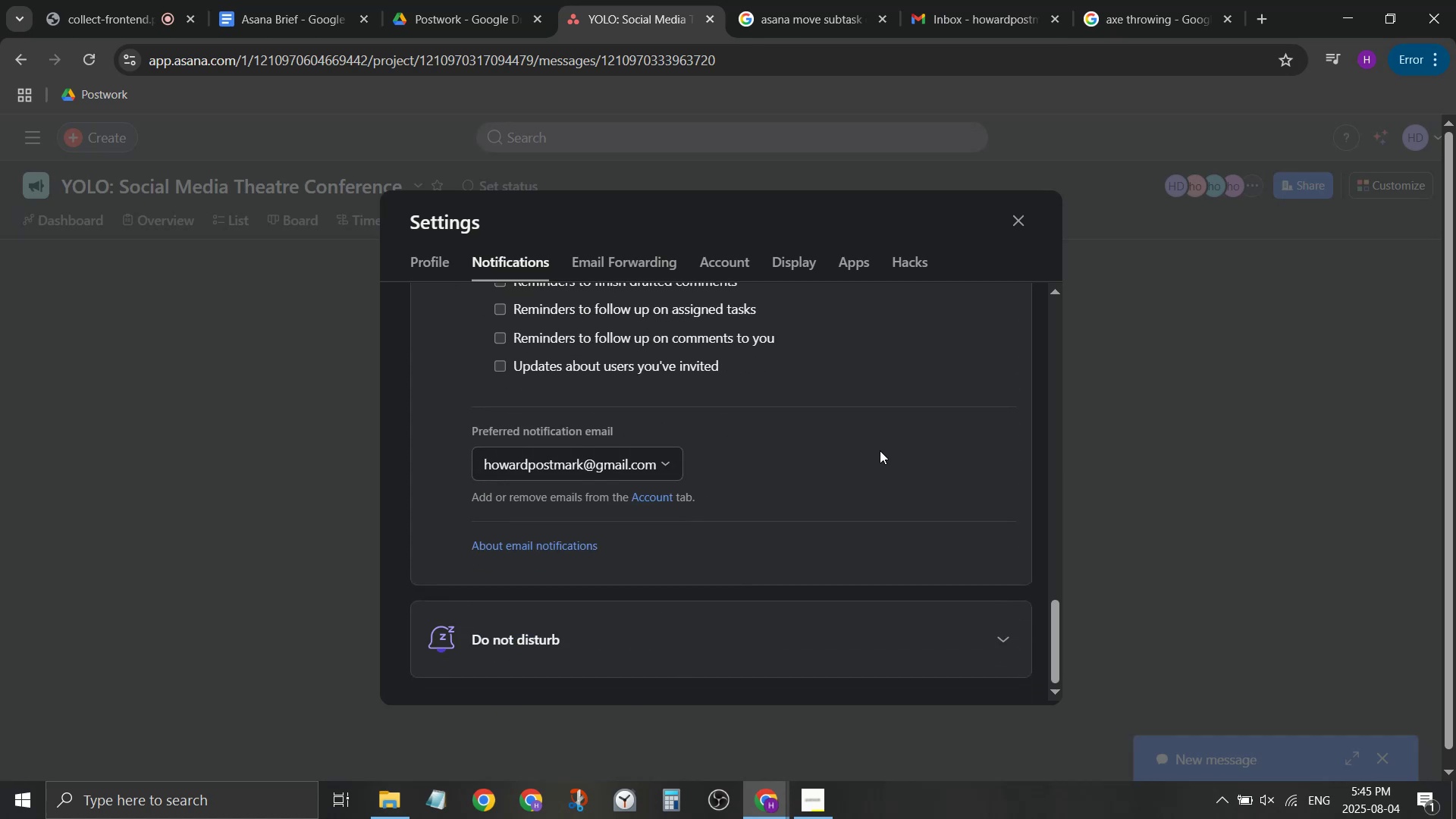 
scroll: coordinate [818, 403], scroll_direction: up, amount: 5.0
 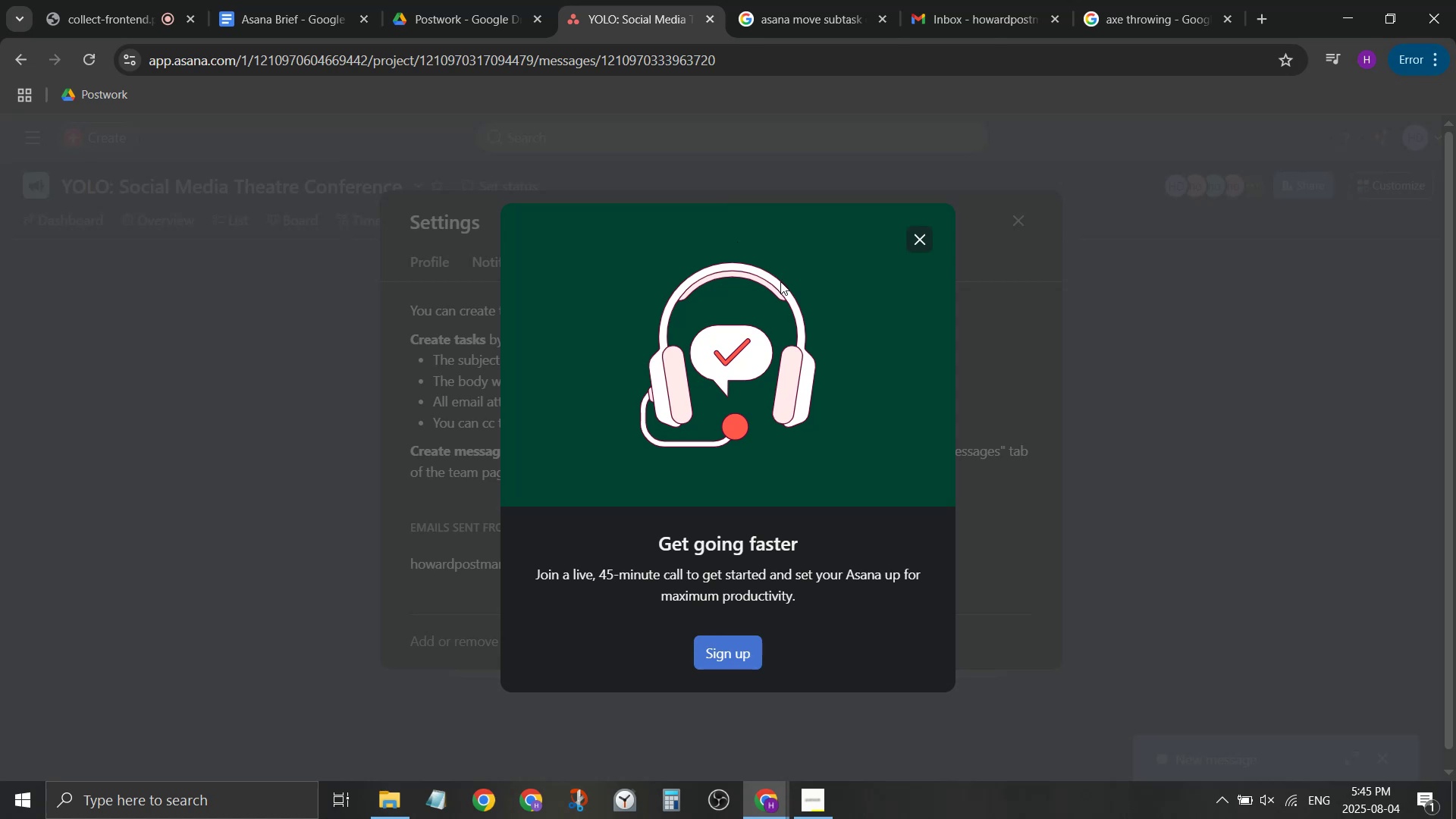 
wait(13.44)
 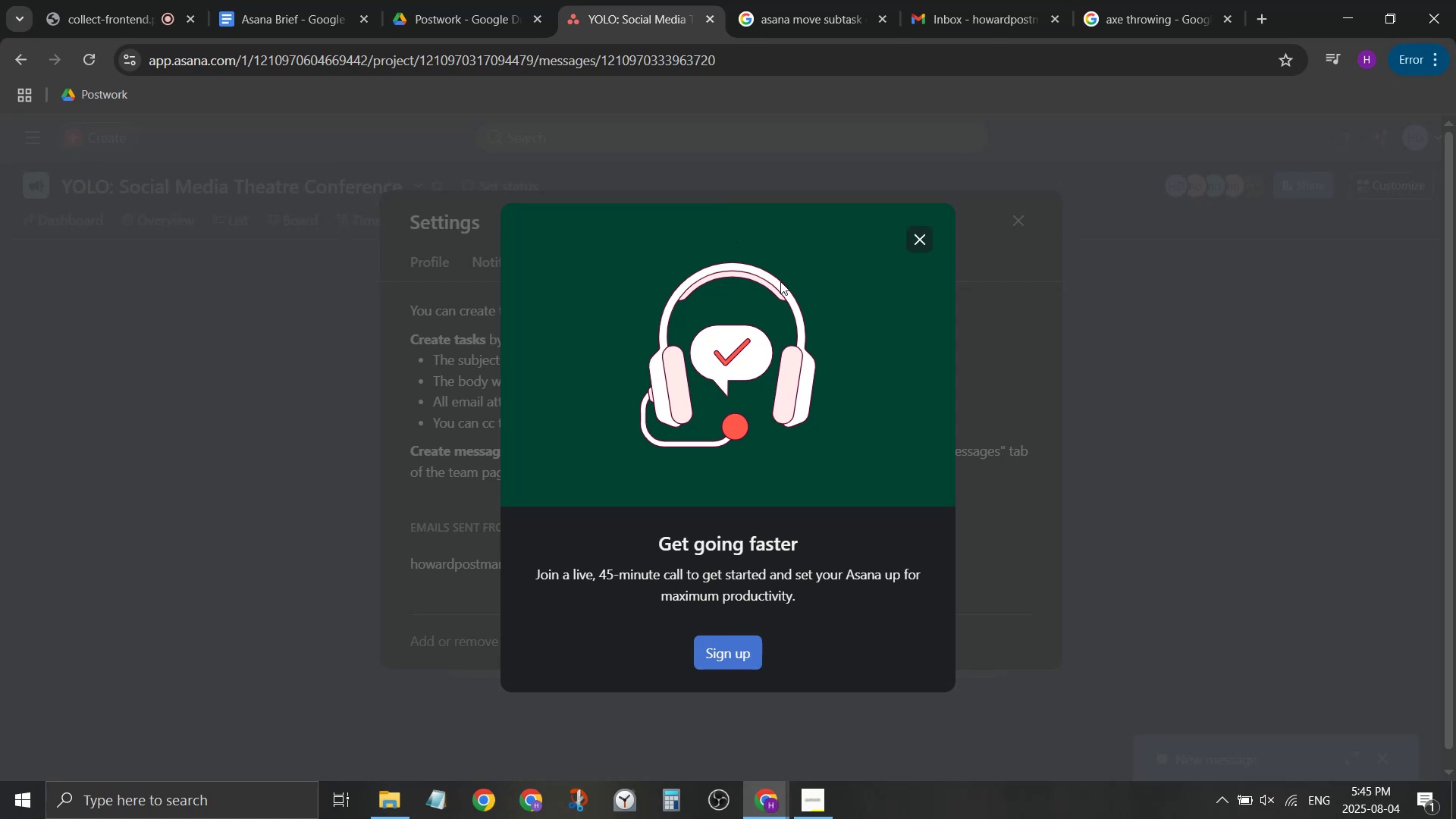 
left_click([751, 660])
 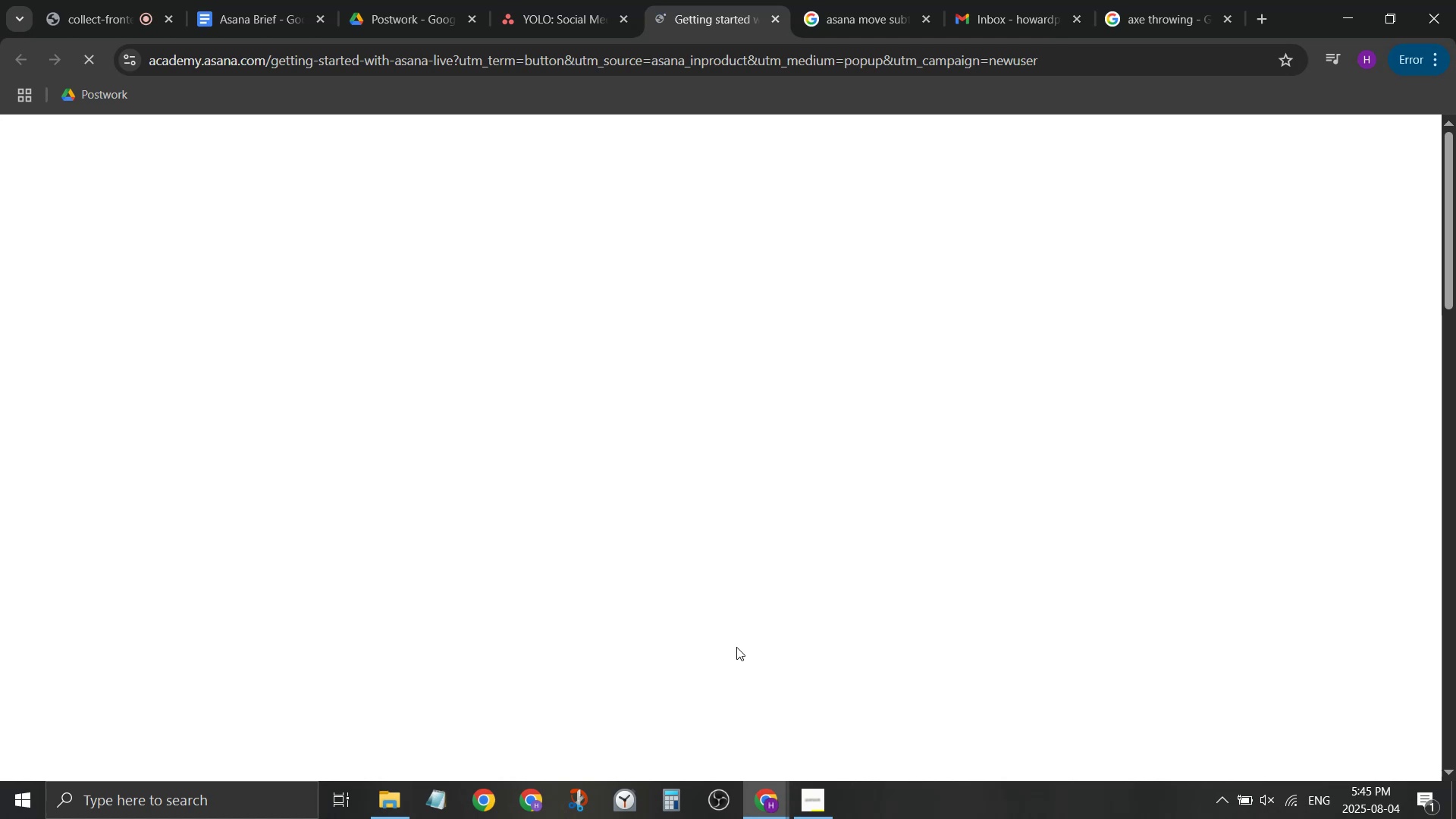 
left_click([534, 0])
 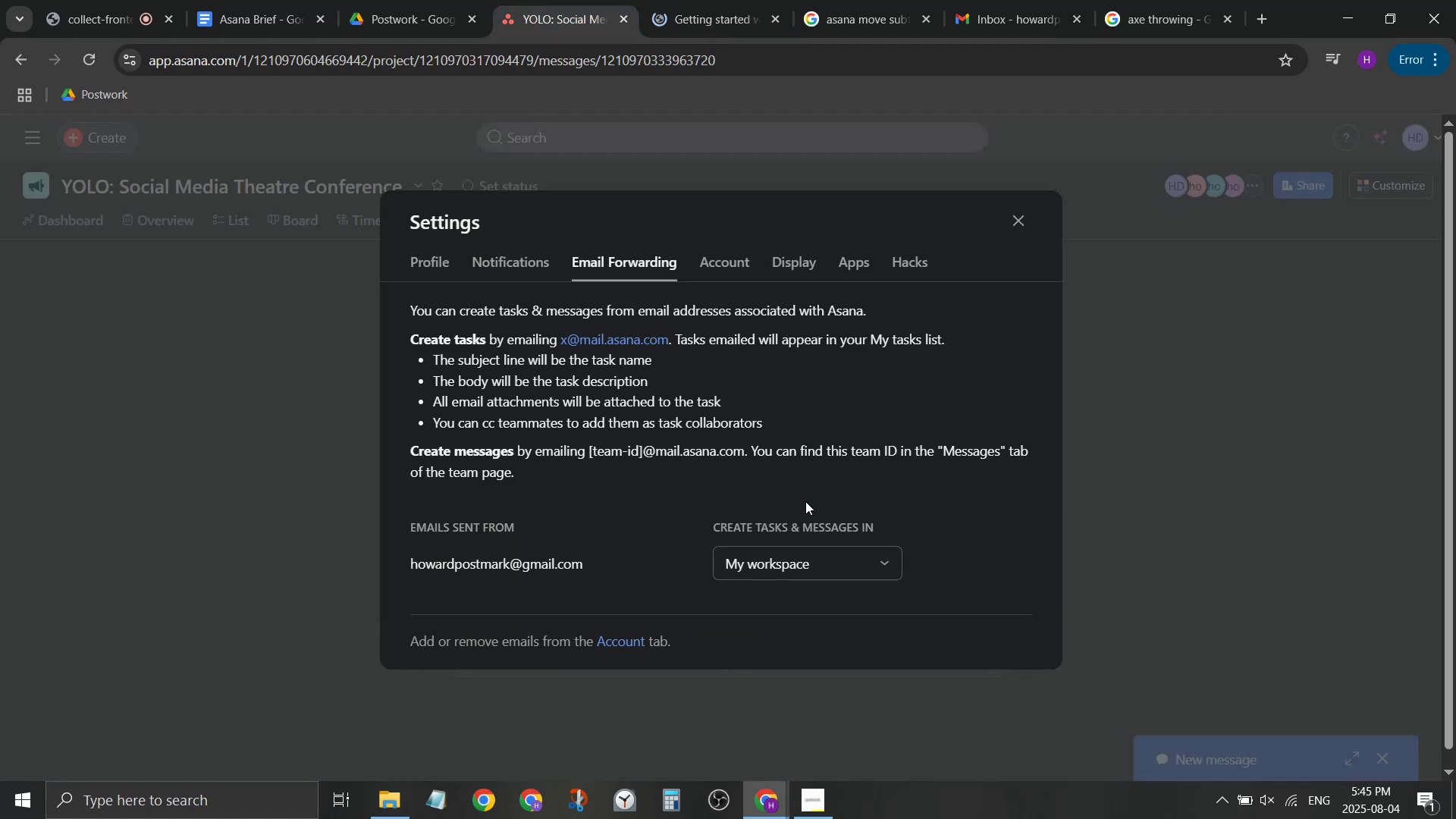 
scroll: coordinate [808, 501], scroll_direction: none, amount: 0.0
 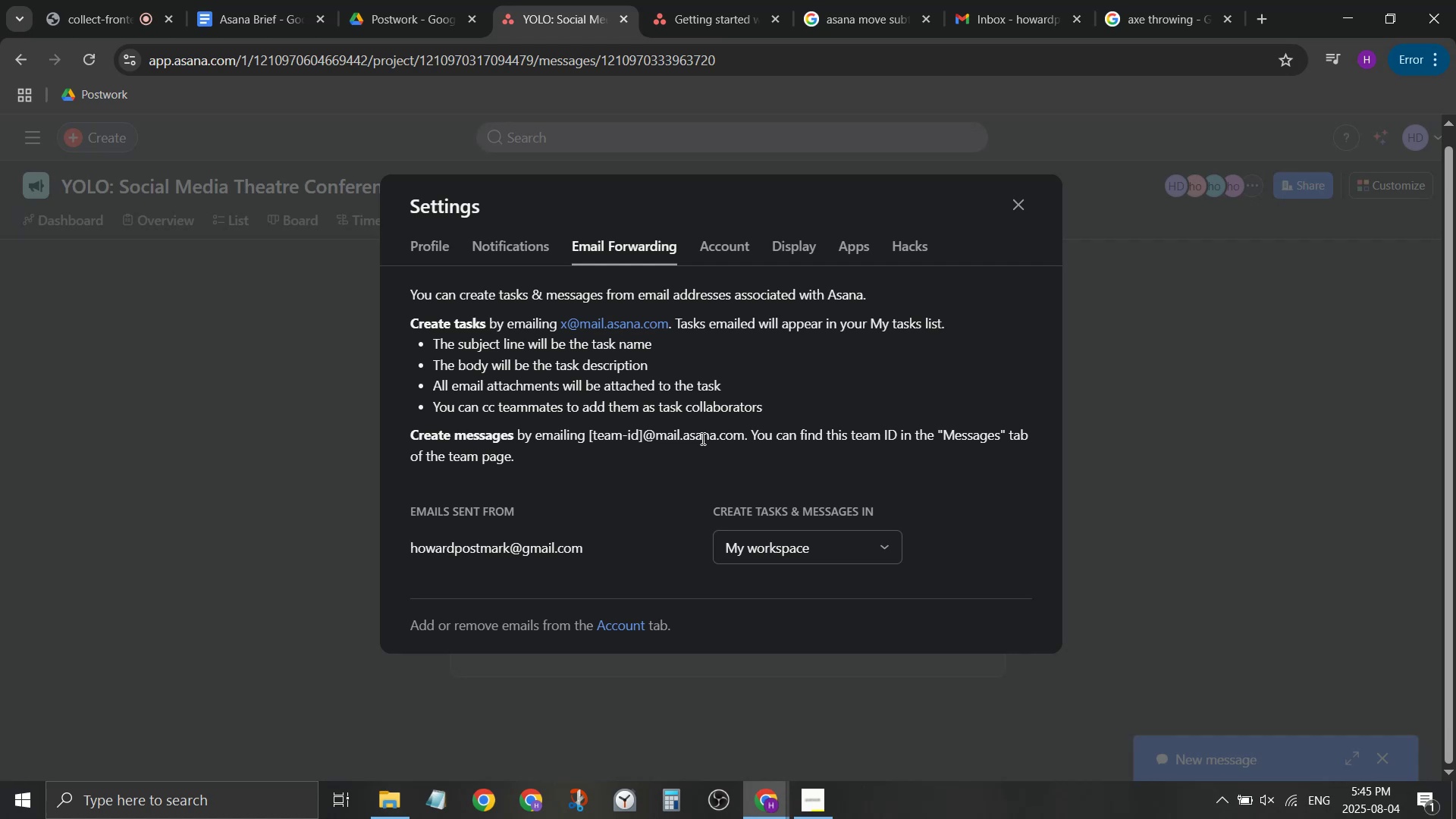 
wait(14.65)
 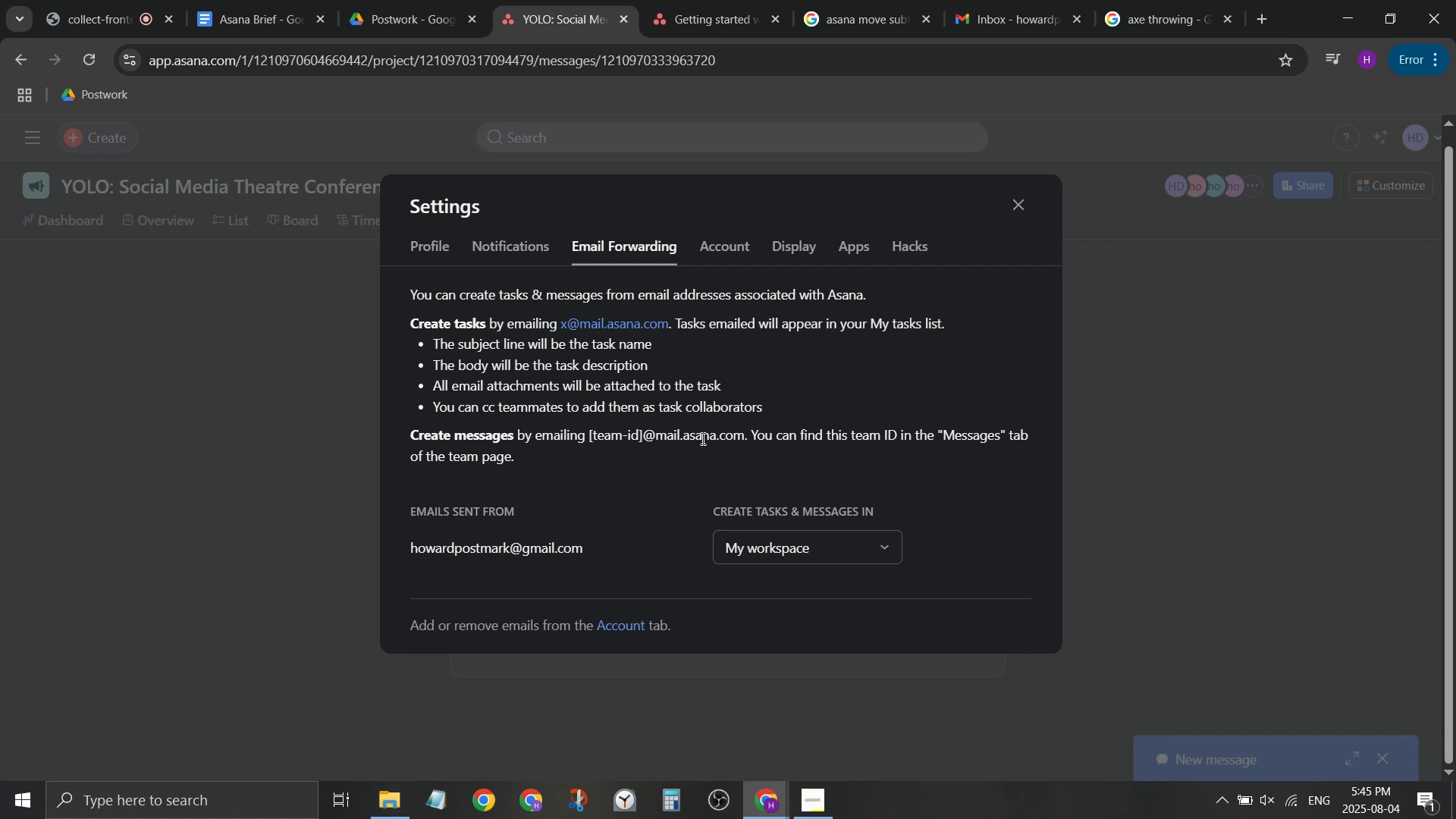 
left_click([644, 376])
 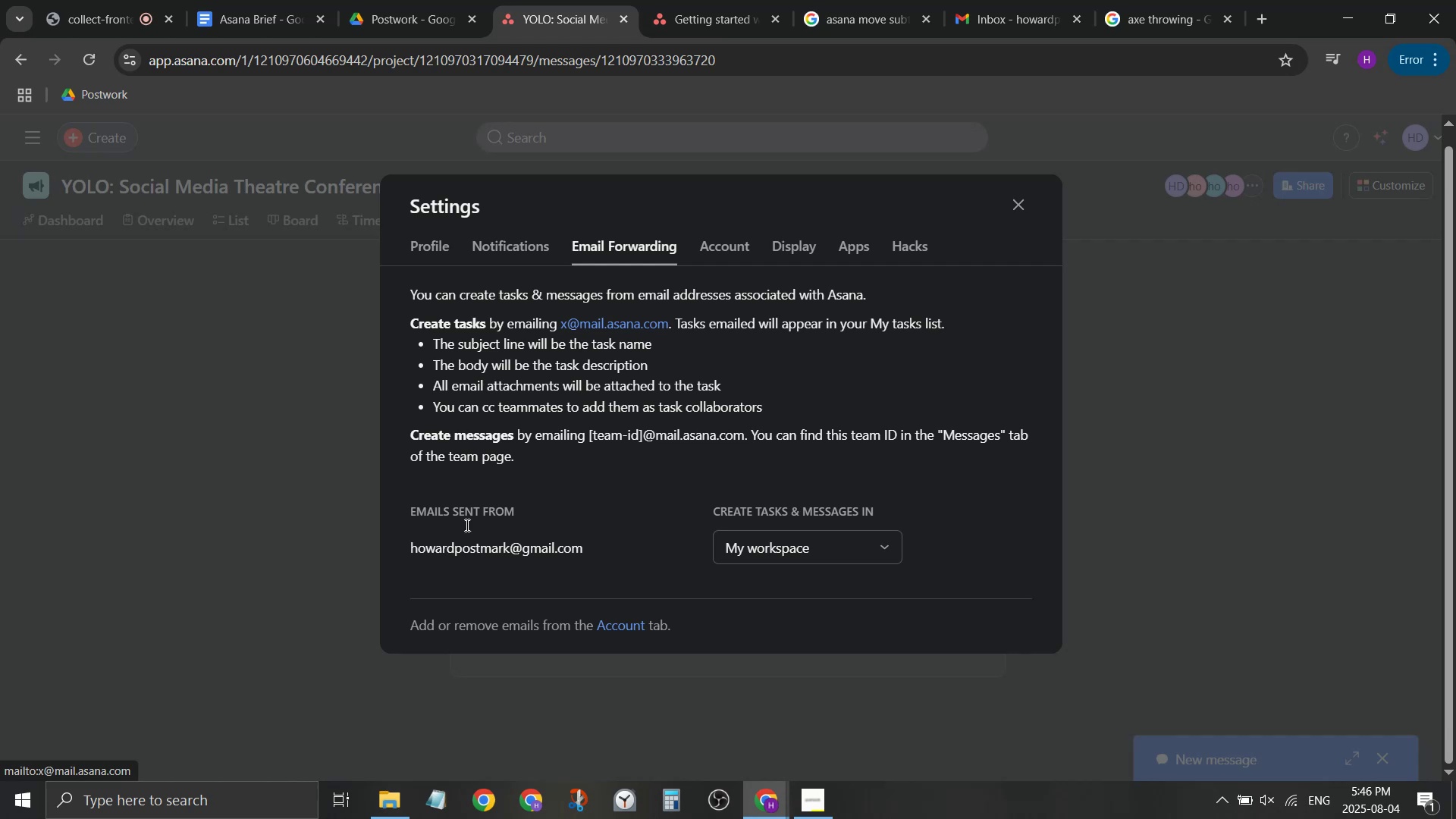 
left_click([866, 539])
 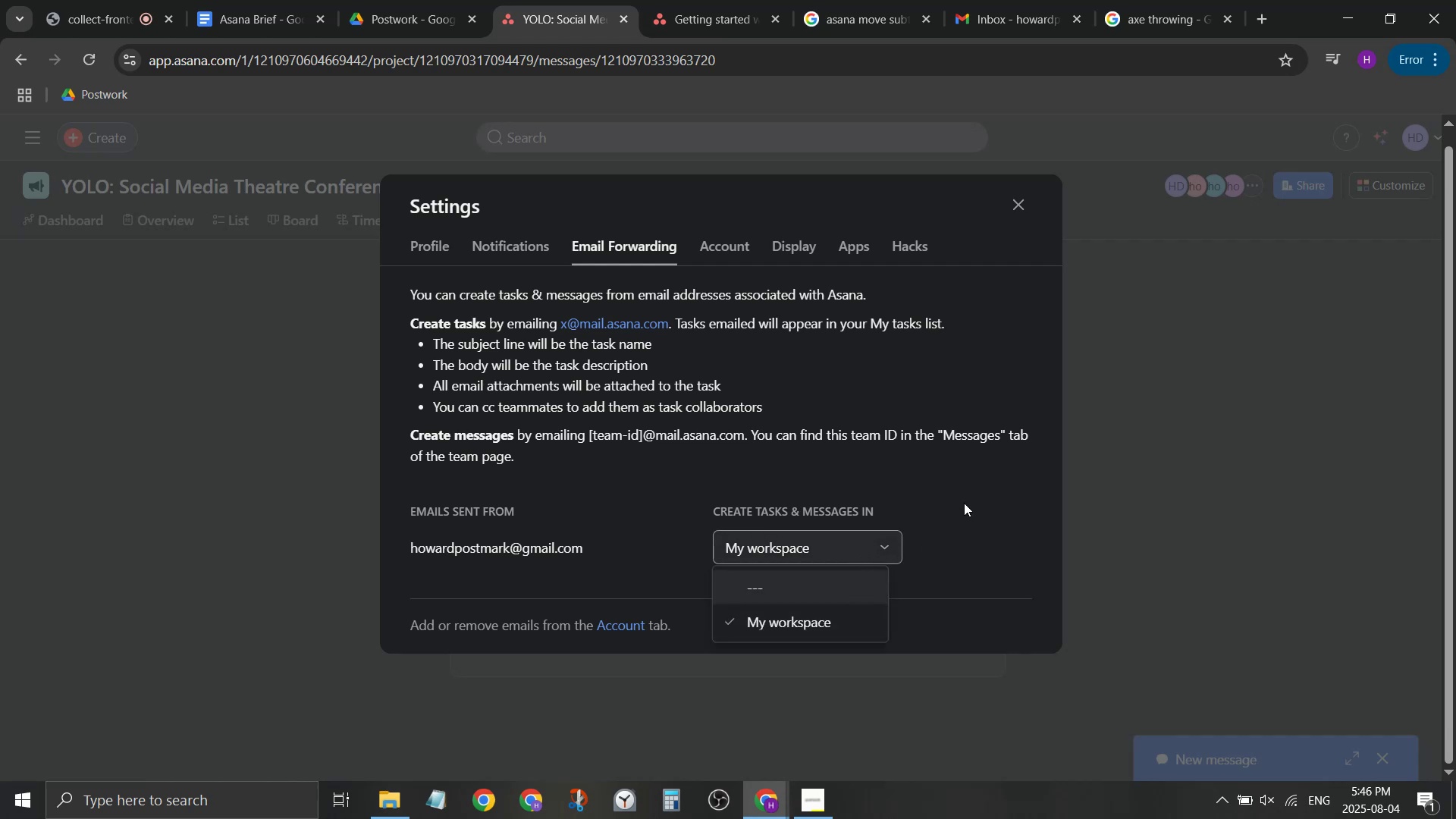 
left_click([981, 480])
 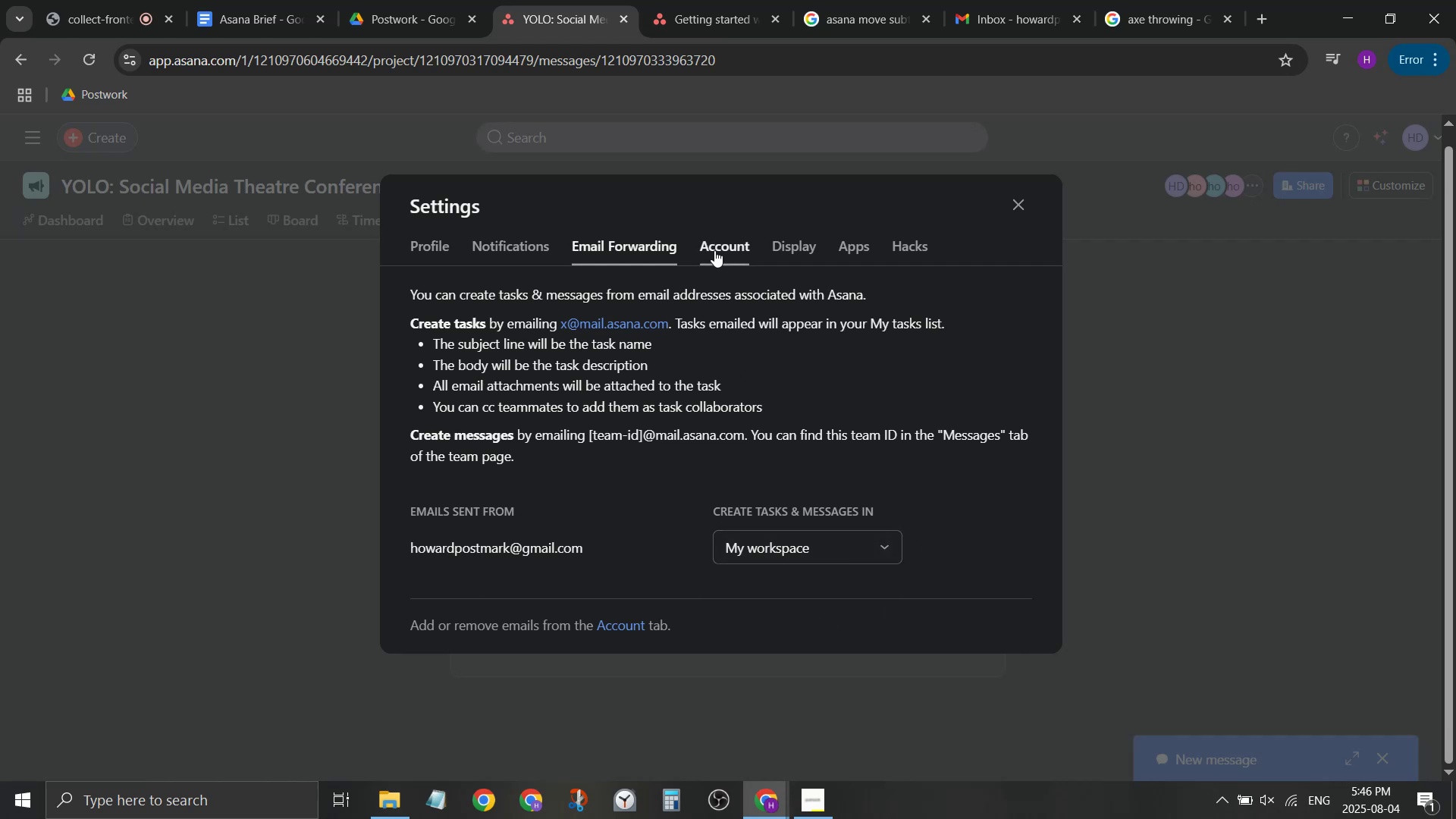 
left_click_drag(start_coordinate=[728, 0], to_coordinate=[732, 0])
 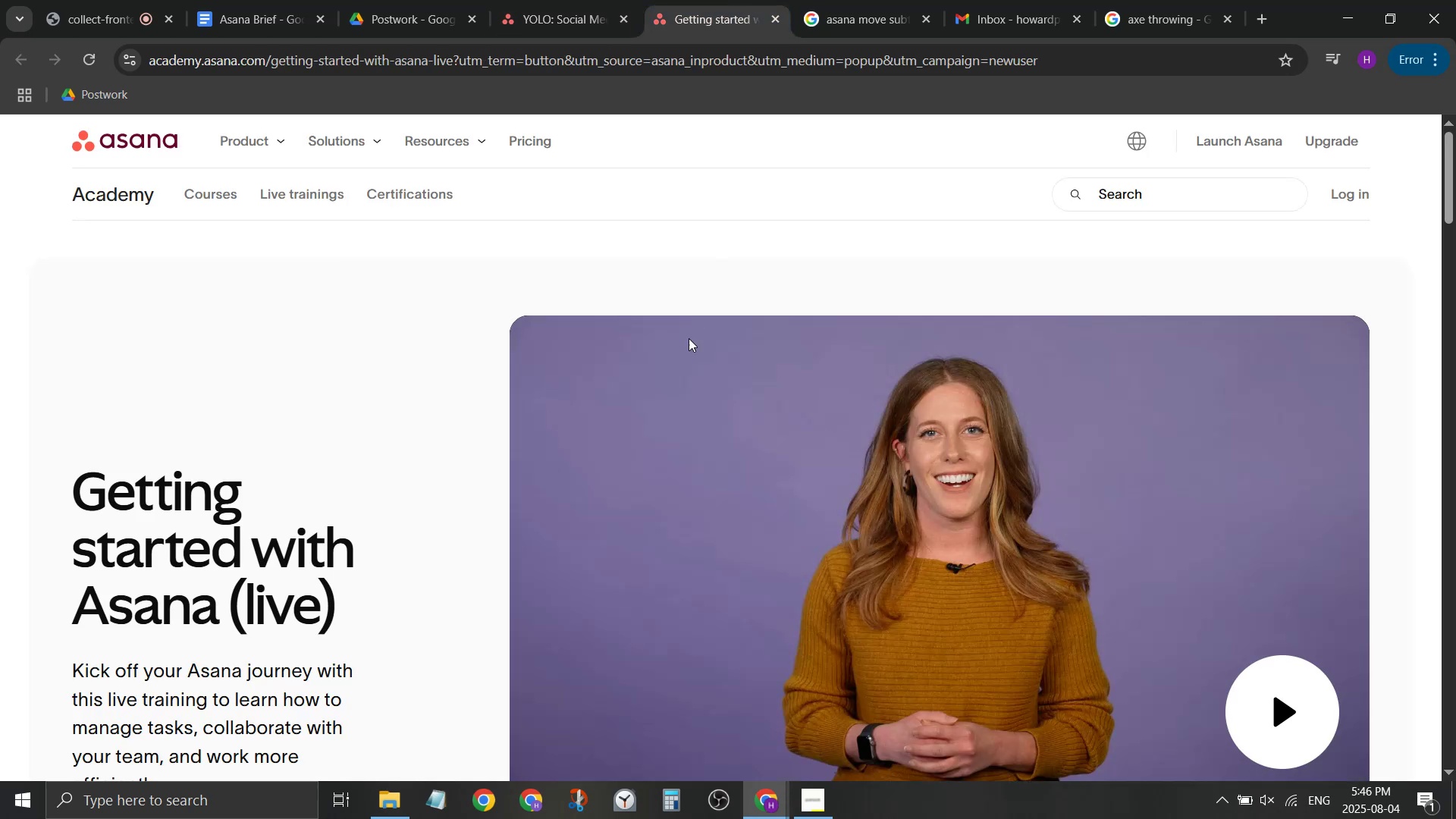 
scroll: coordinate [858, 425], scroll_direction: down, amount: 13.0
 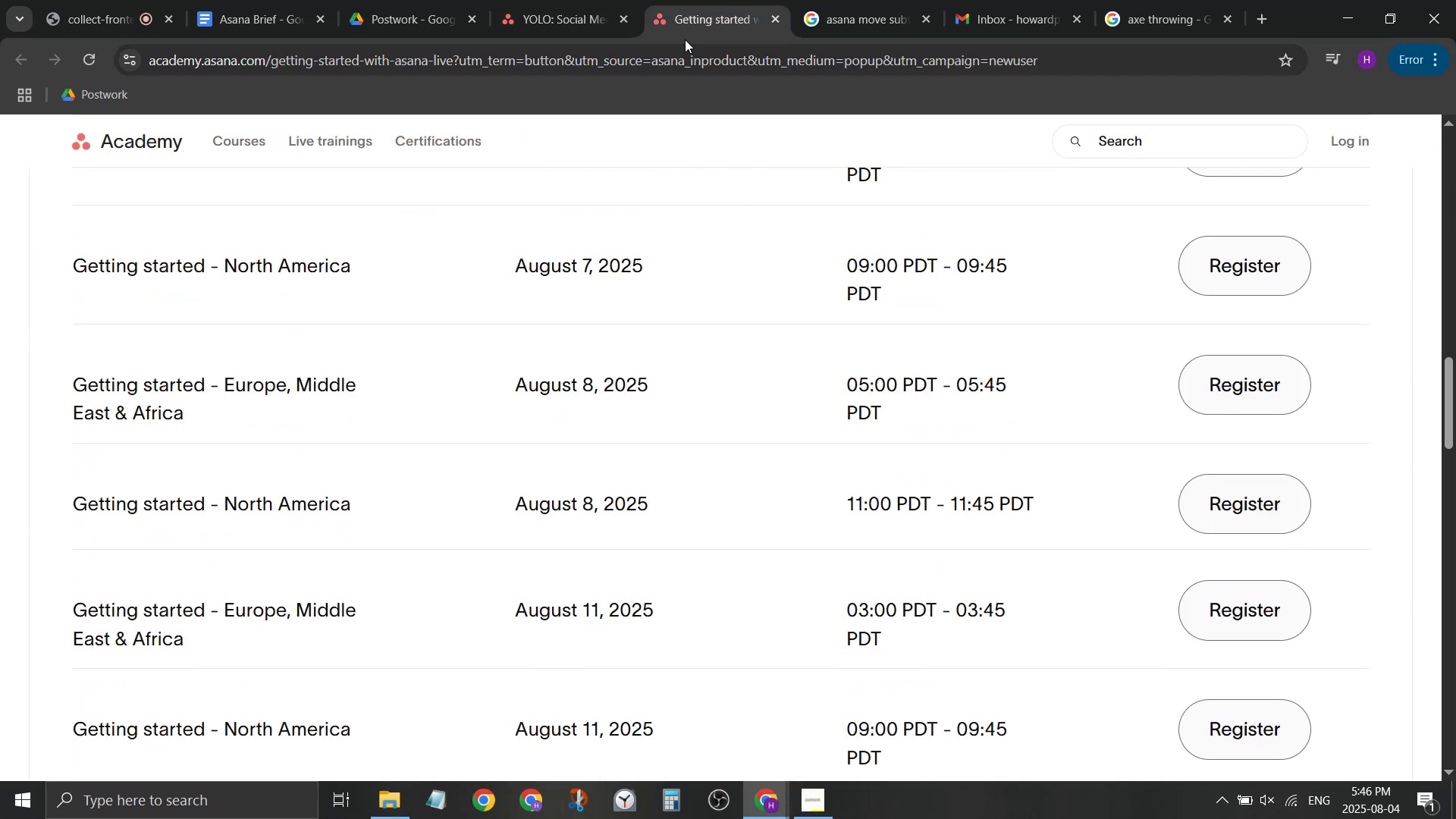 
left_click([510, 0])
 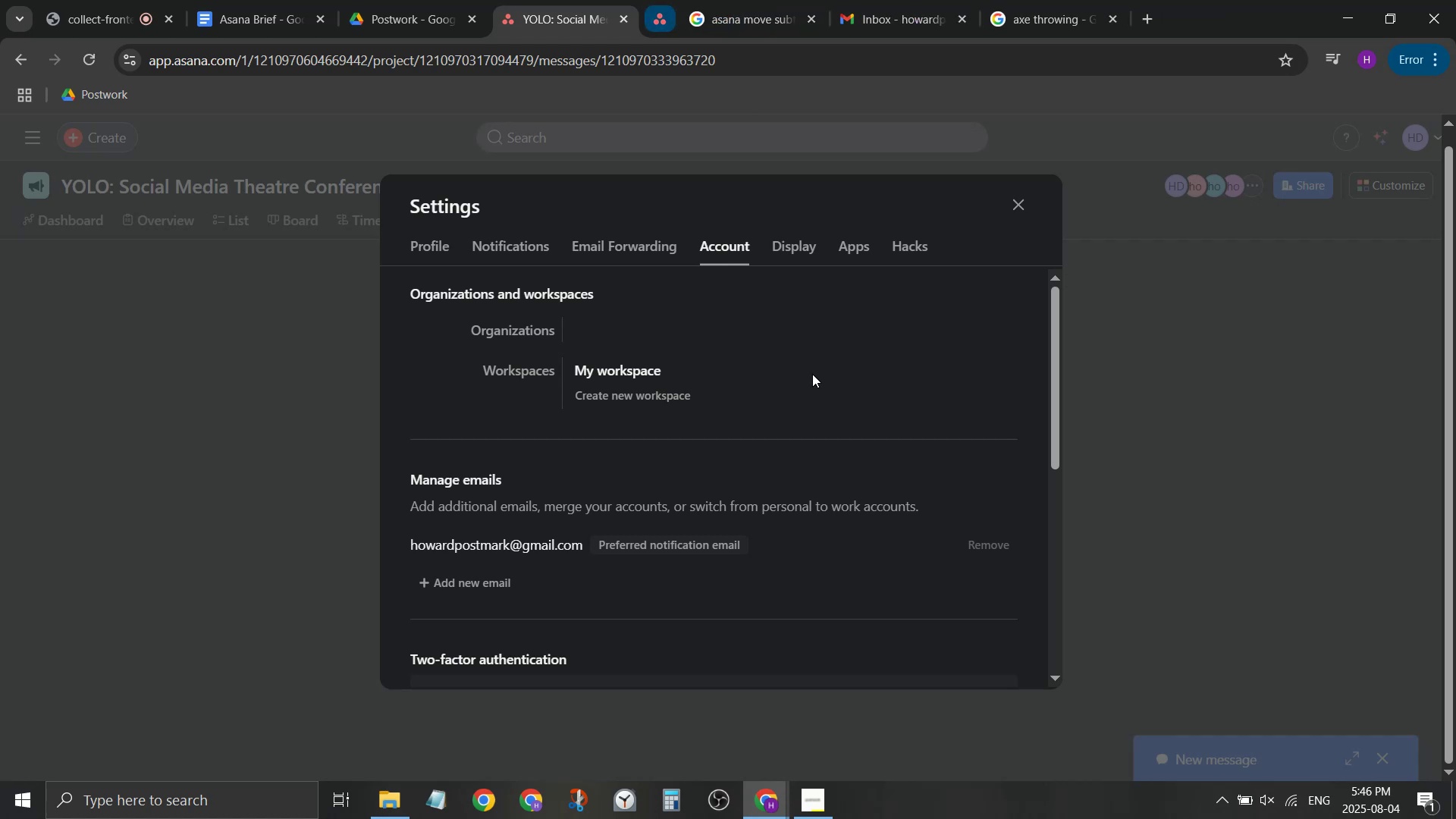 
scroll: coordinate [831, 483], scroll_direction: up, amount: 1.0
 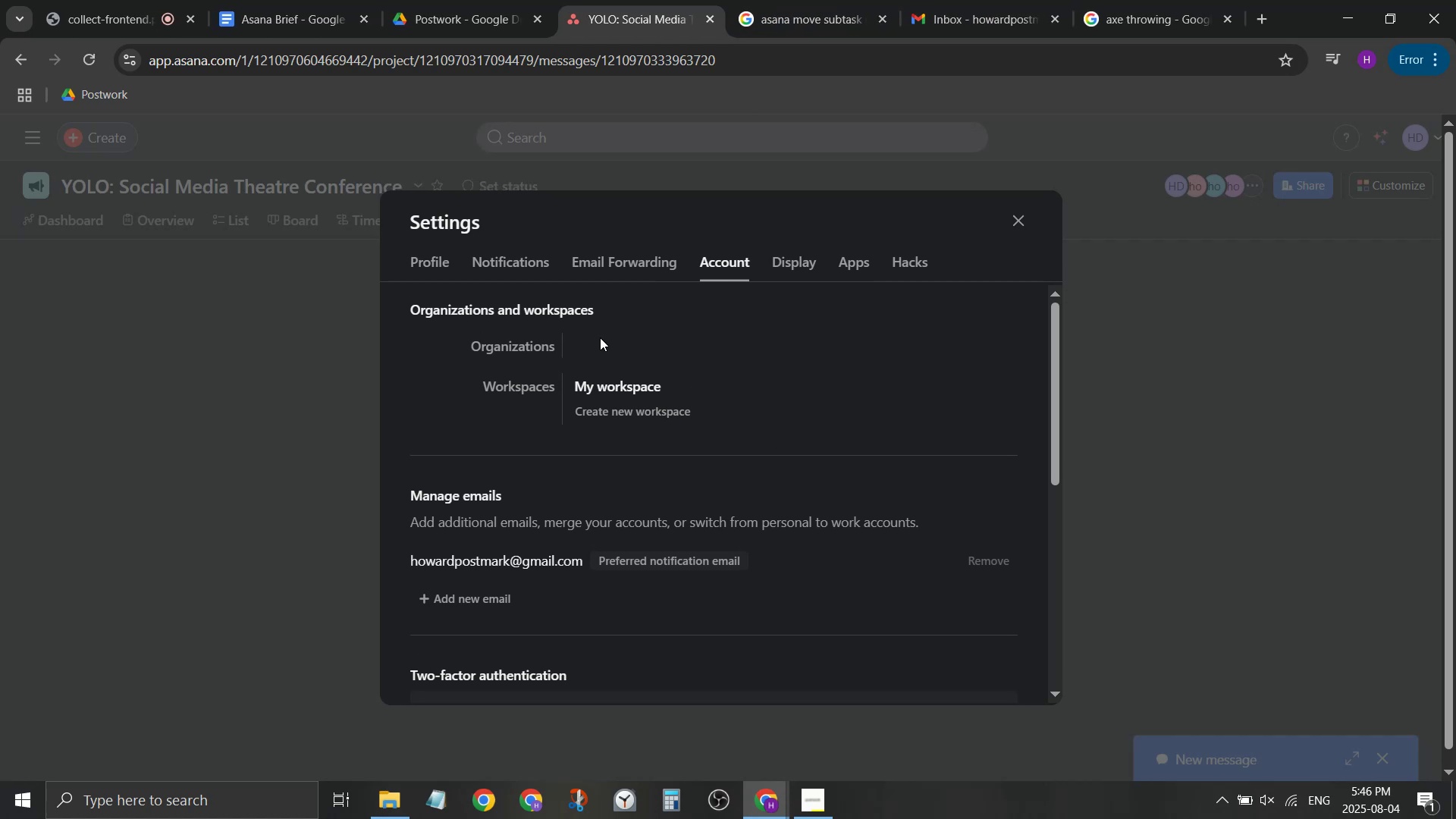 
left_click([618, 356])
 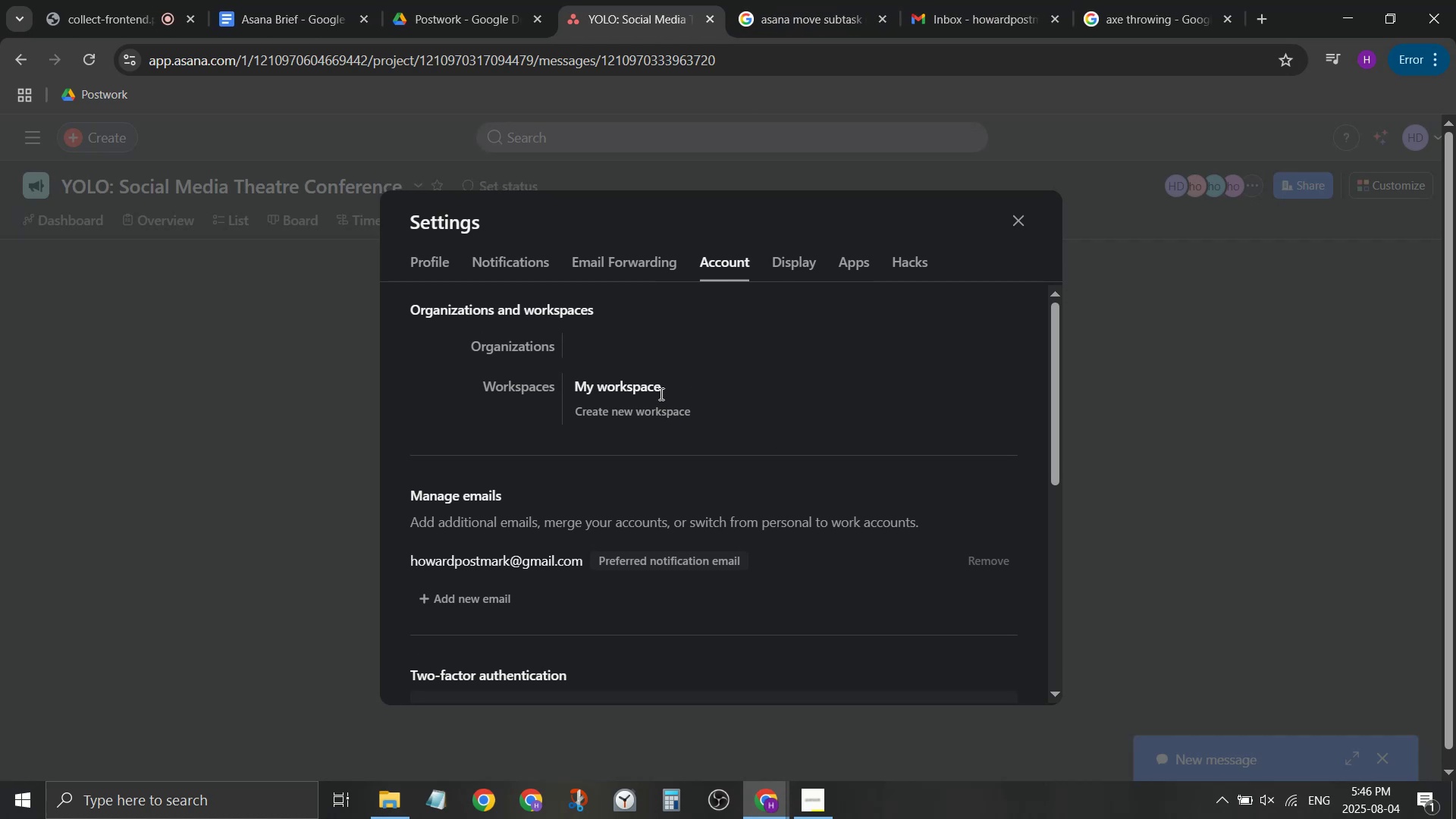 
left_click_drag(start_coordinate=[655, 418], to_coordinate=[694, 475])
 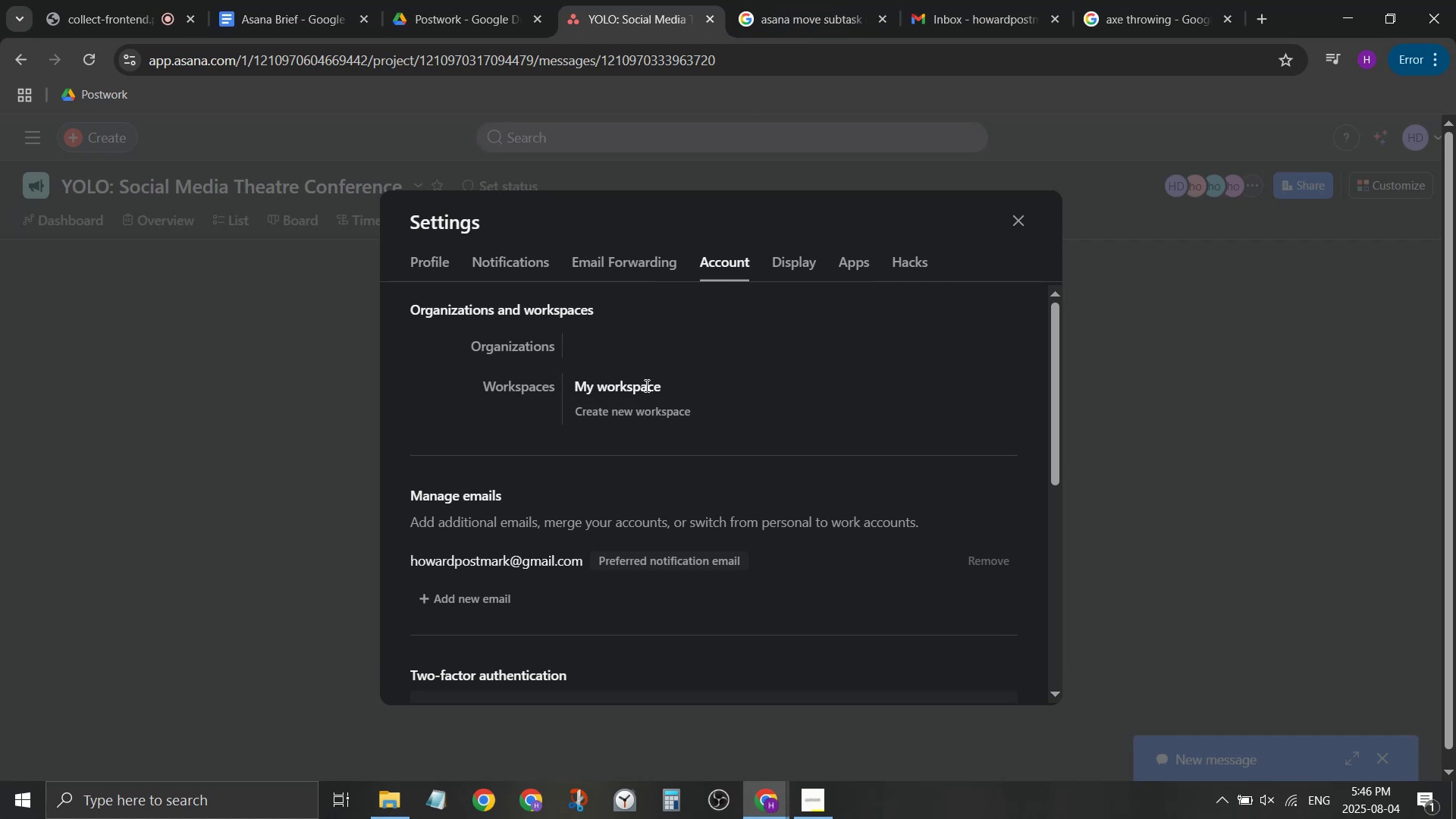 
left_click([645, 386])
 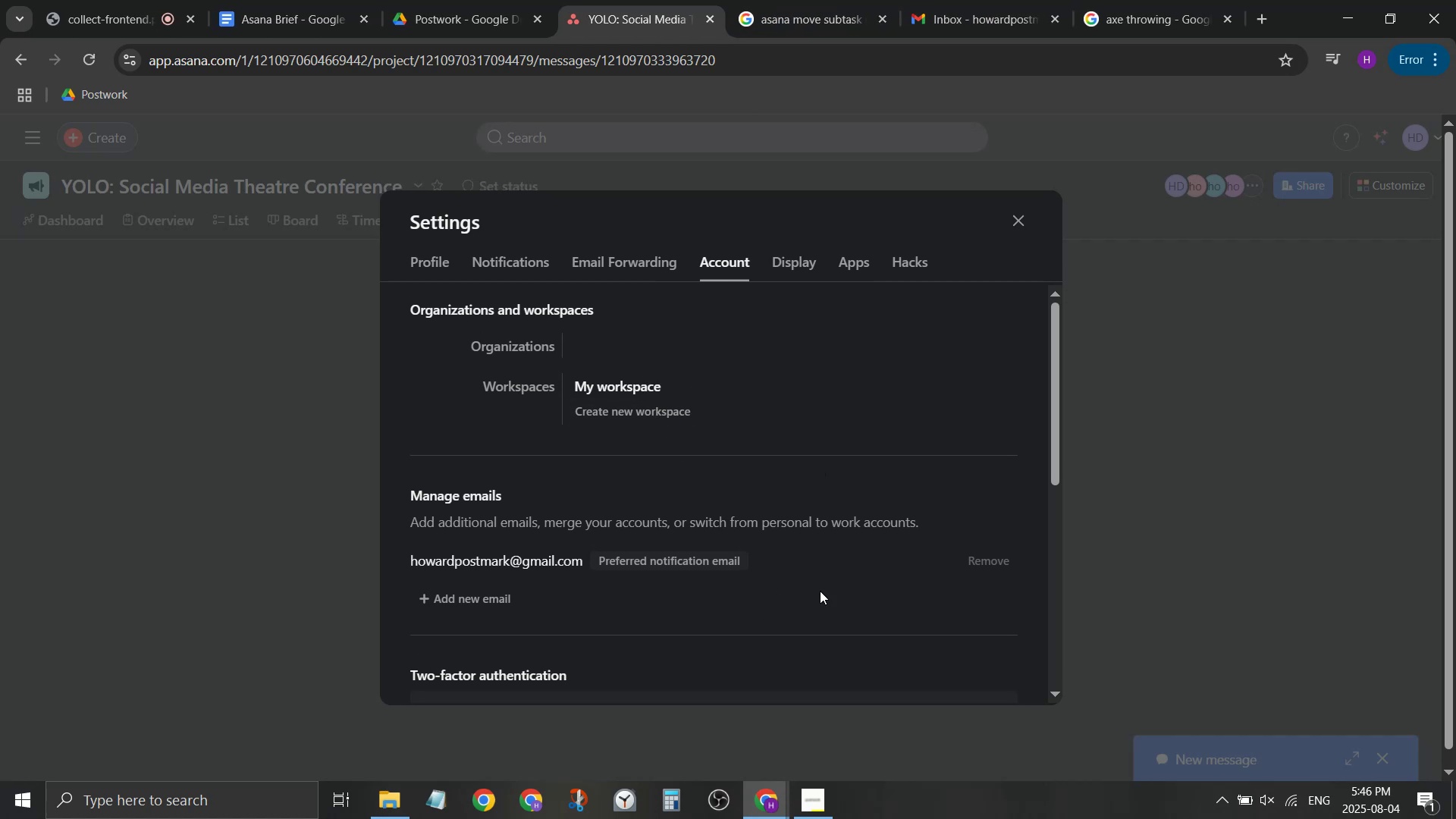 
left_click([777, 266])
 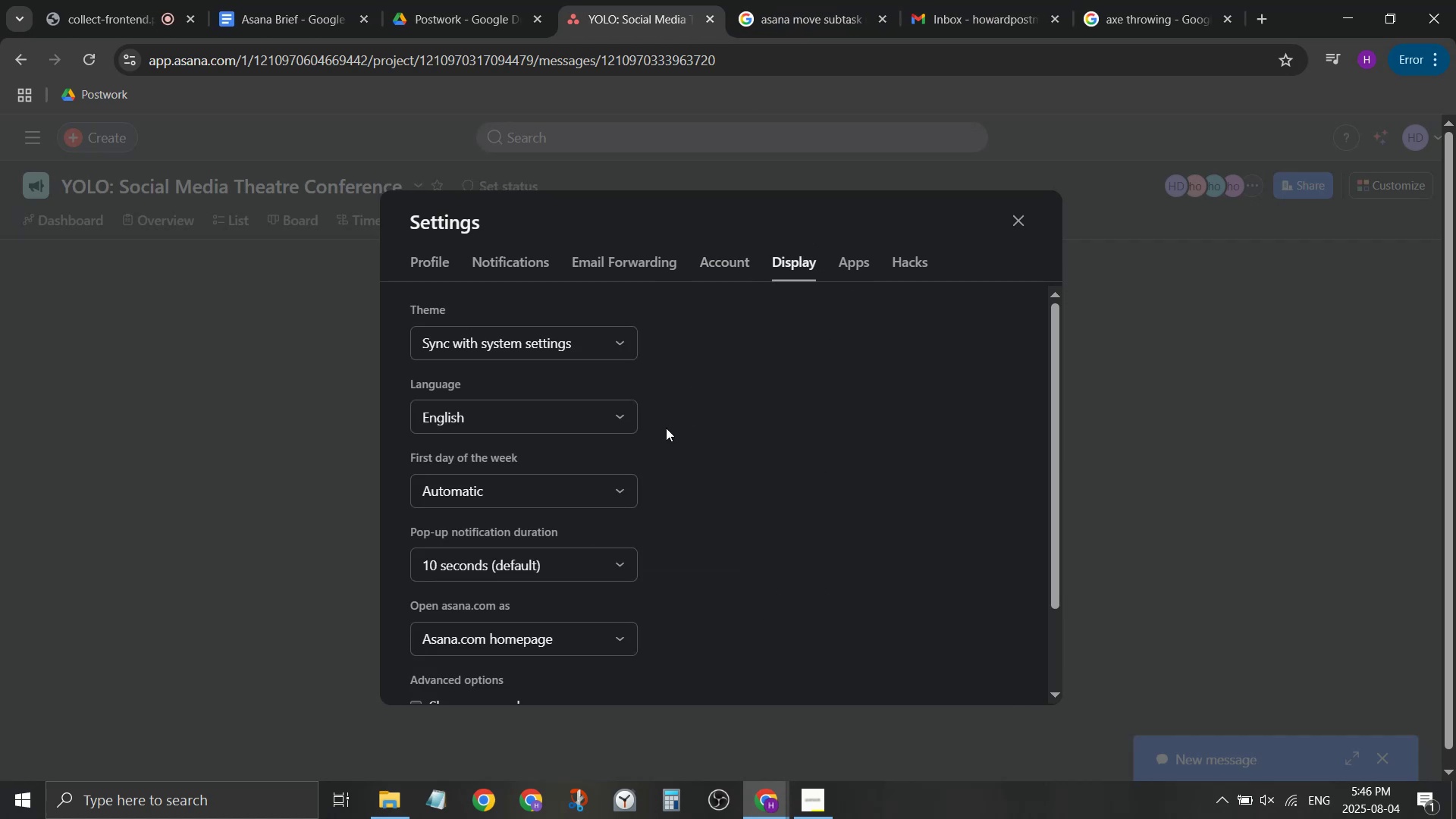 
scroll: coordinate [672, 435], scroll_direction: none, amount: 0.0
 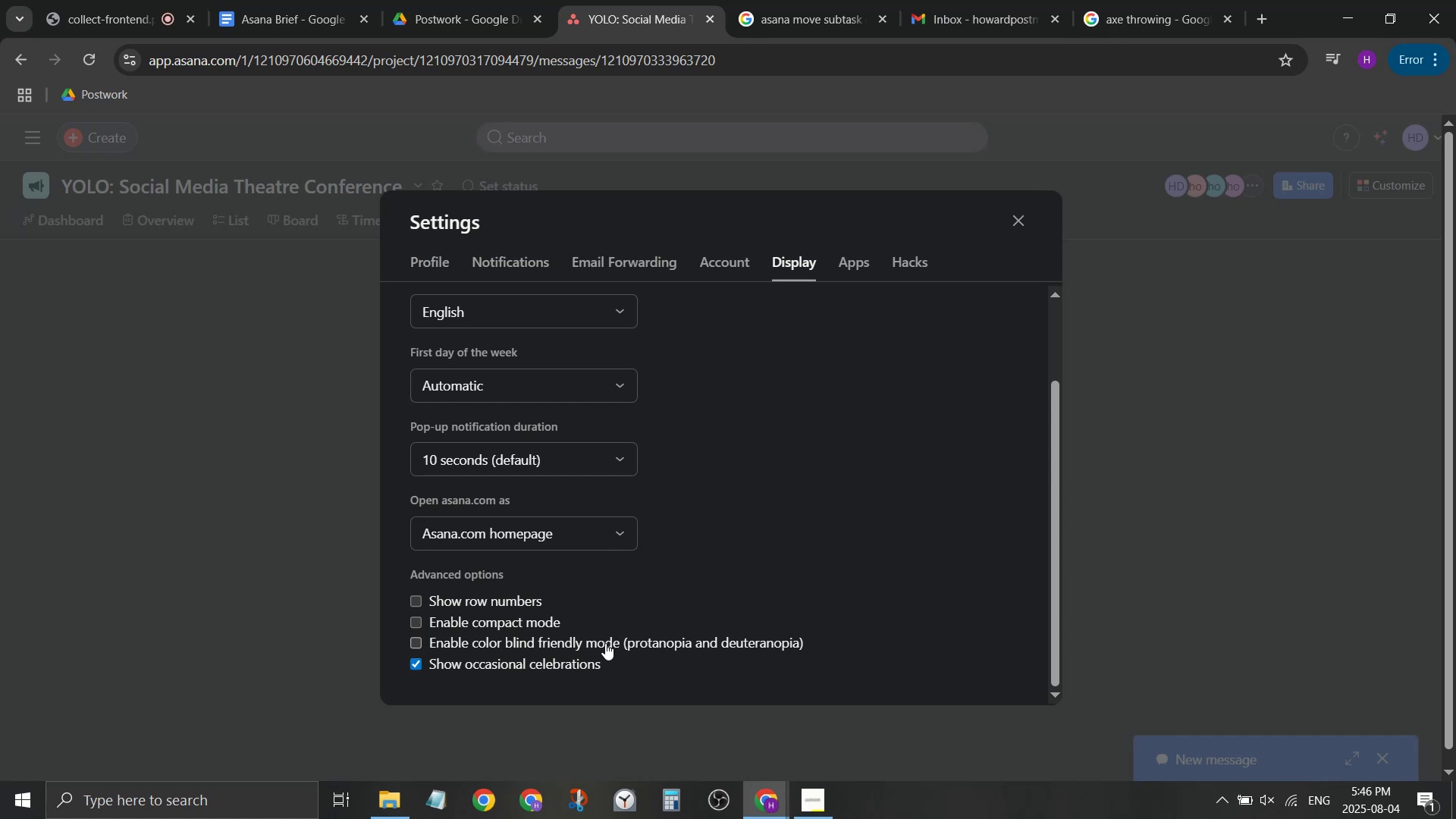 
wait(5.95)
 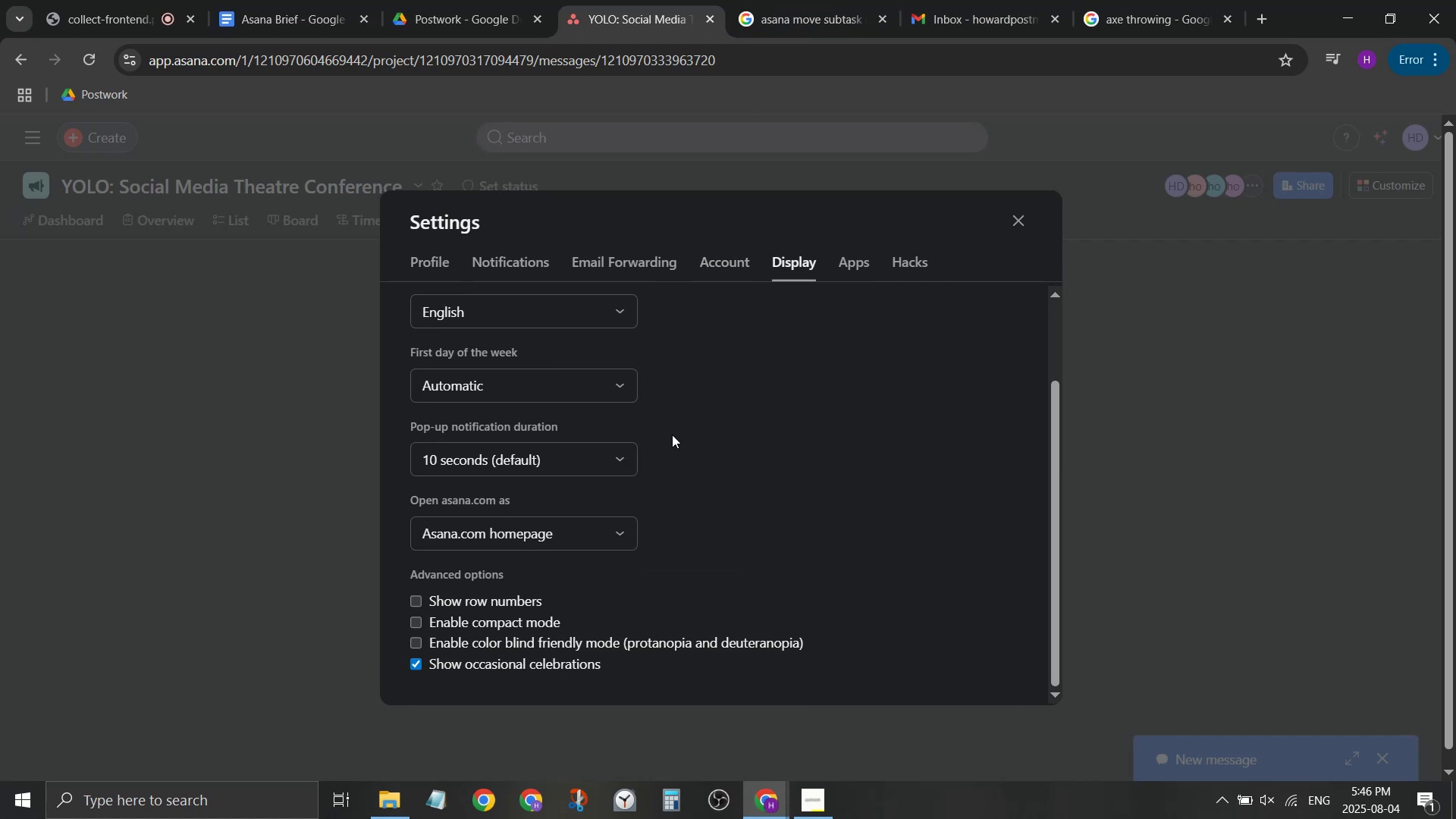 
left_click([858, 275])
 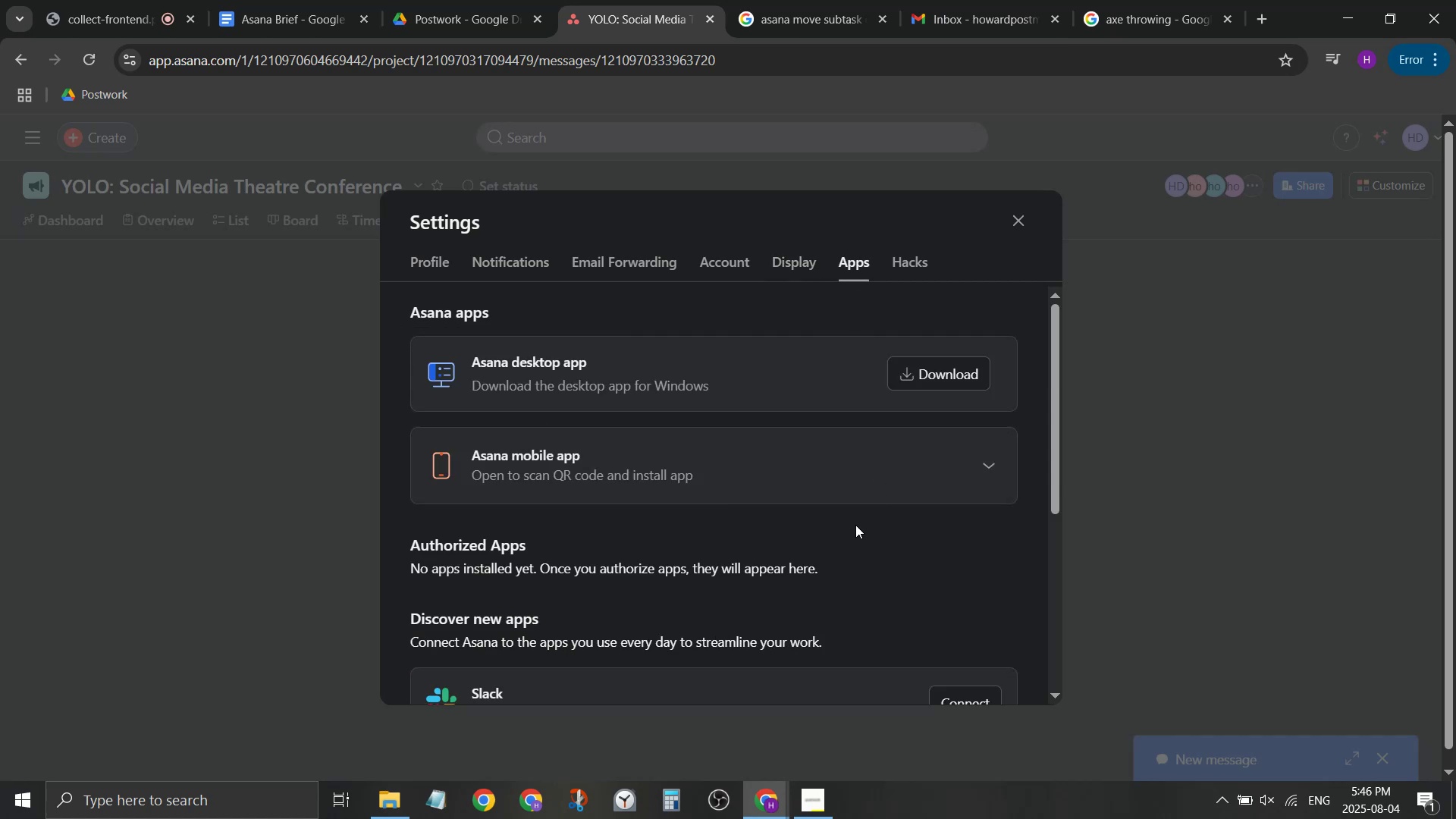 
scroll: coordinate [852, 535], scroll_direction: down, amount: 4.0
 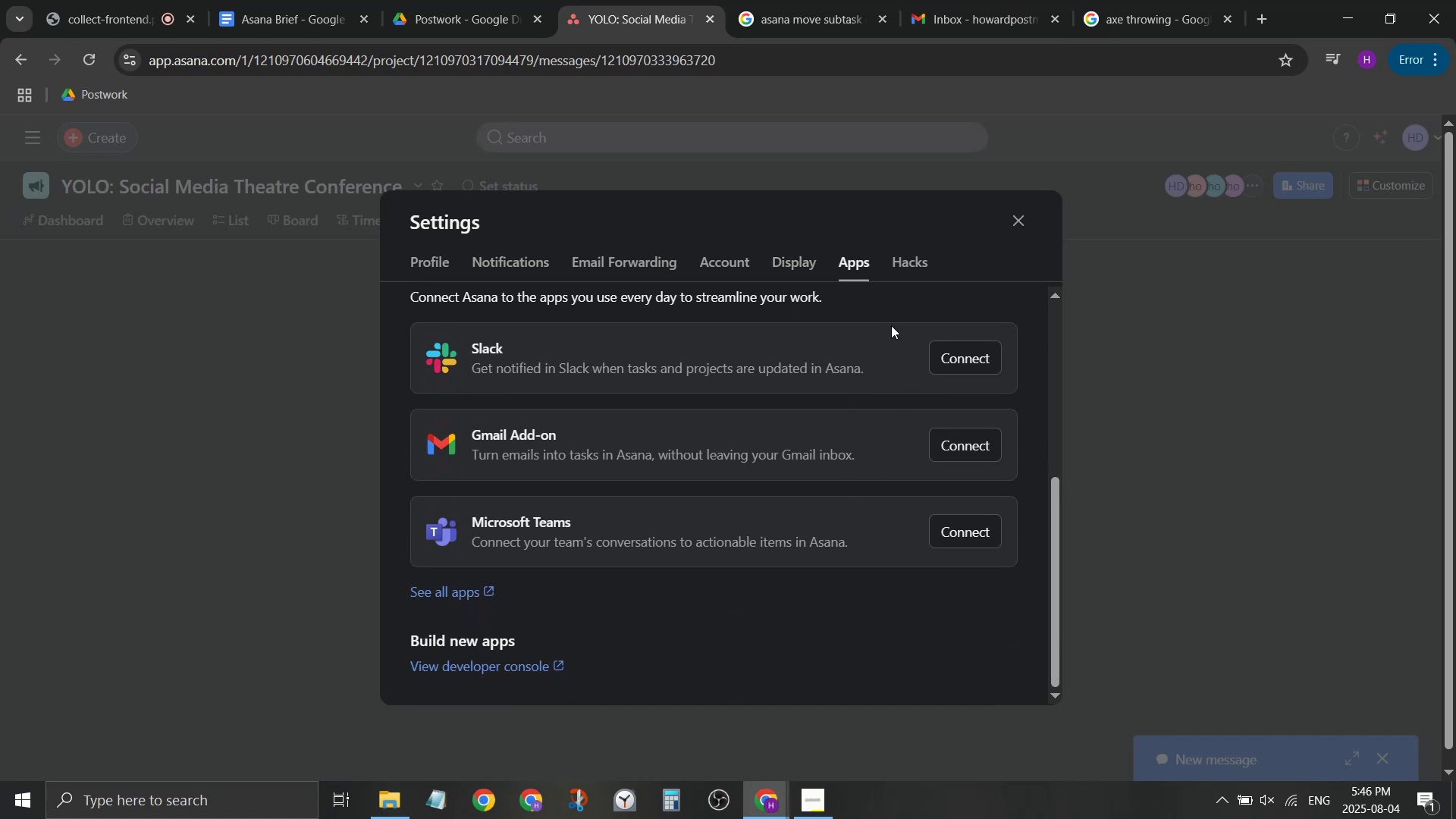 
left_click([894, 287])
 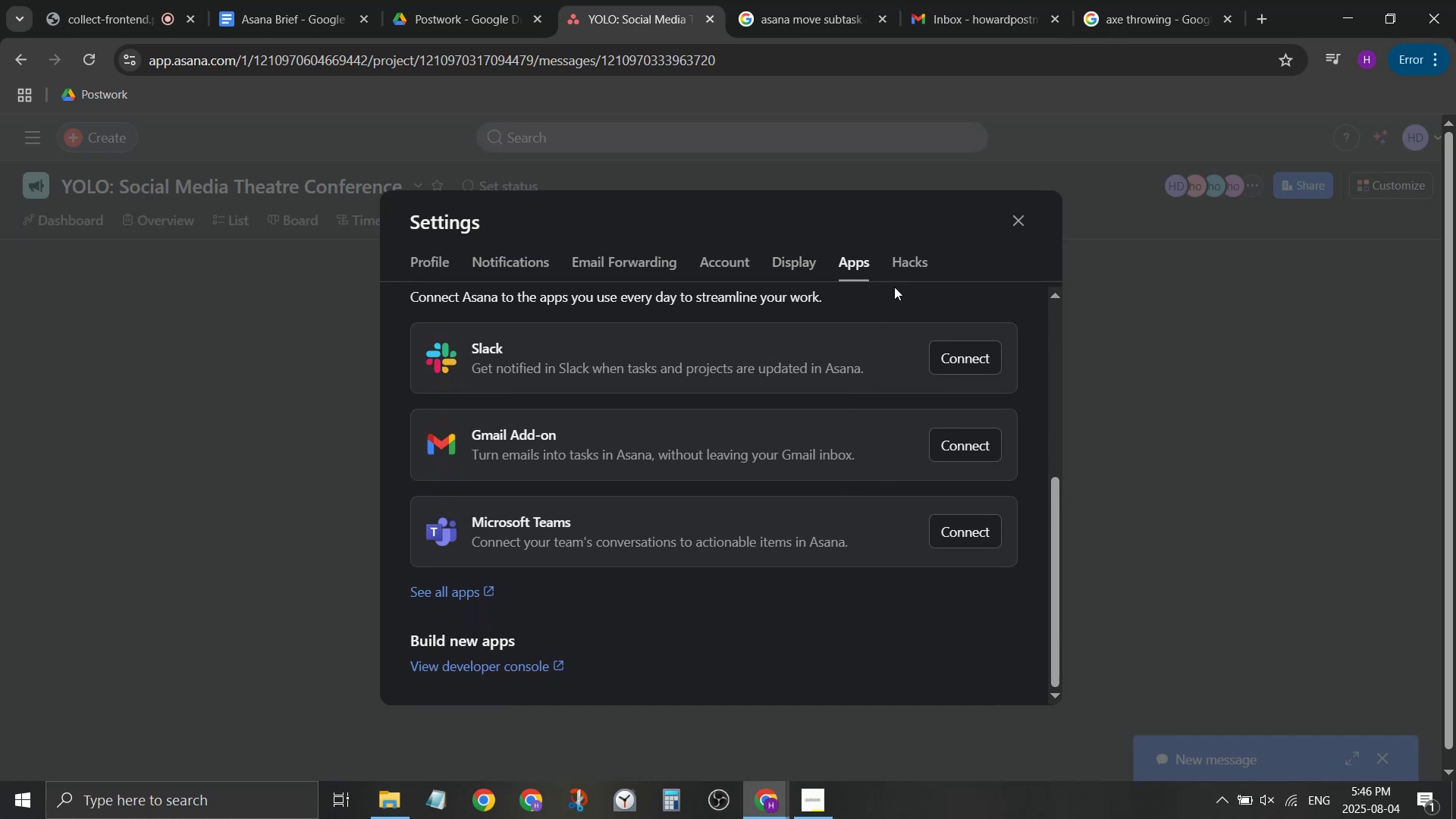 
left_click_drag(start_coordinate=[907, 266], to_coordinate=[909, 262])
 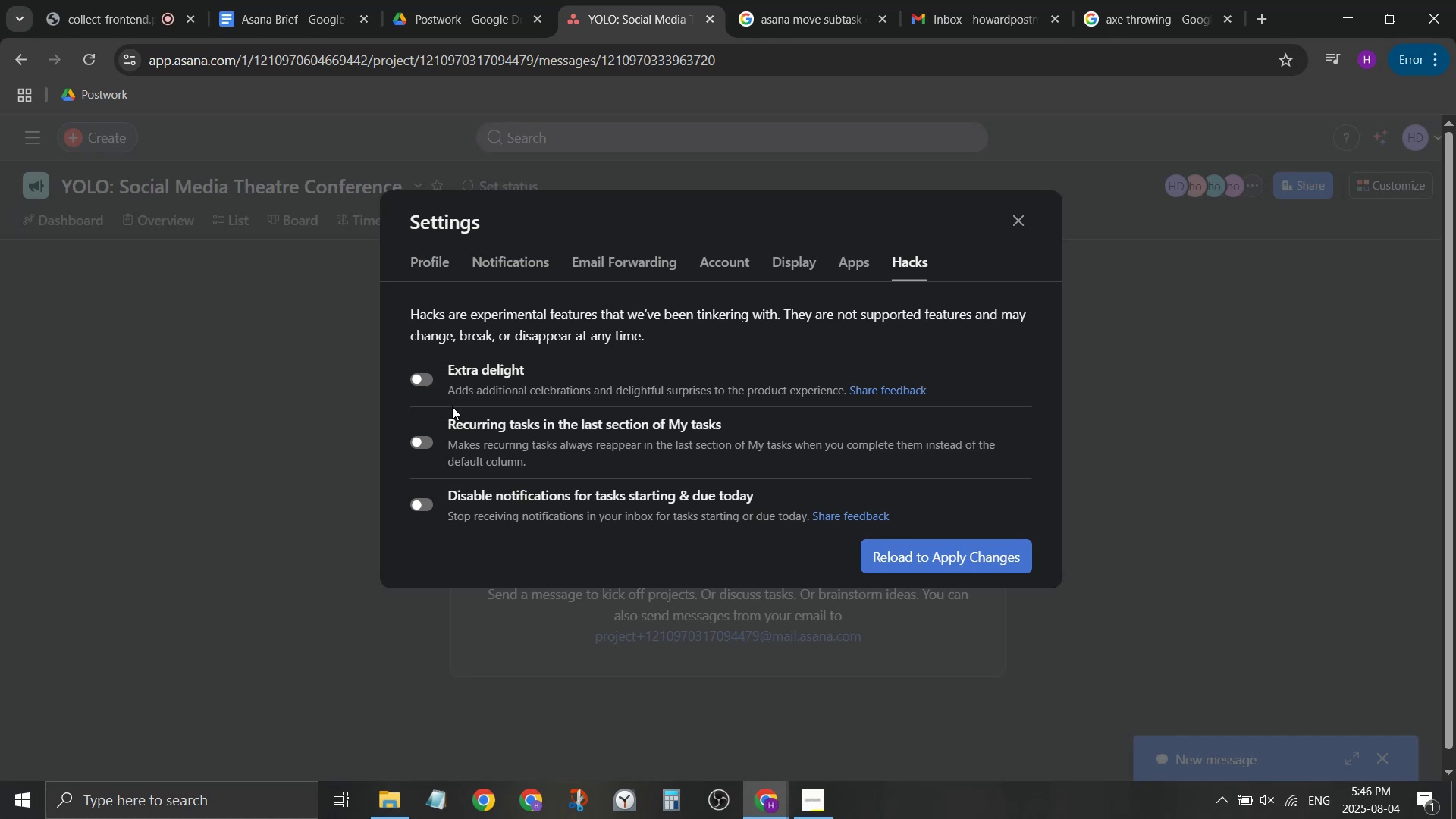 
left_click([427, 378])
 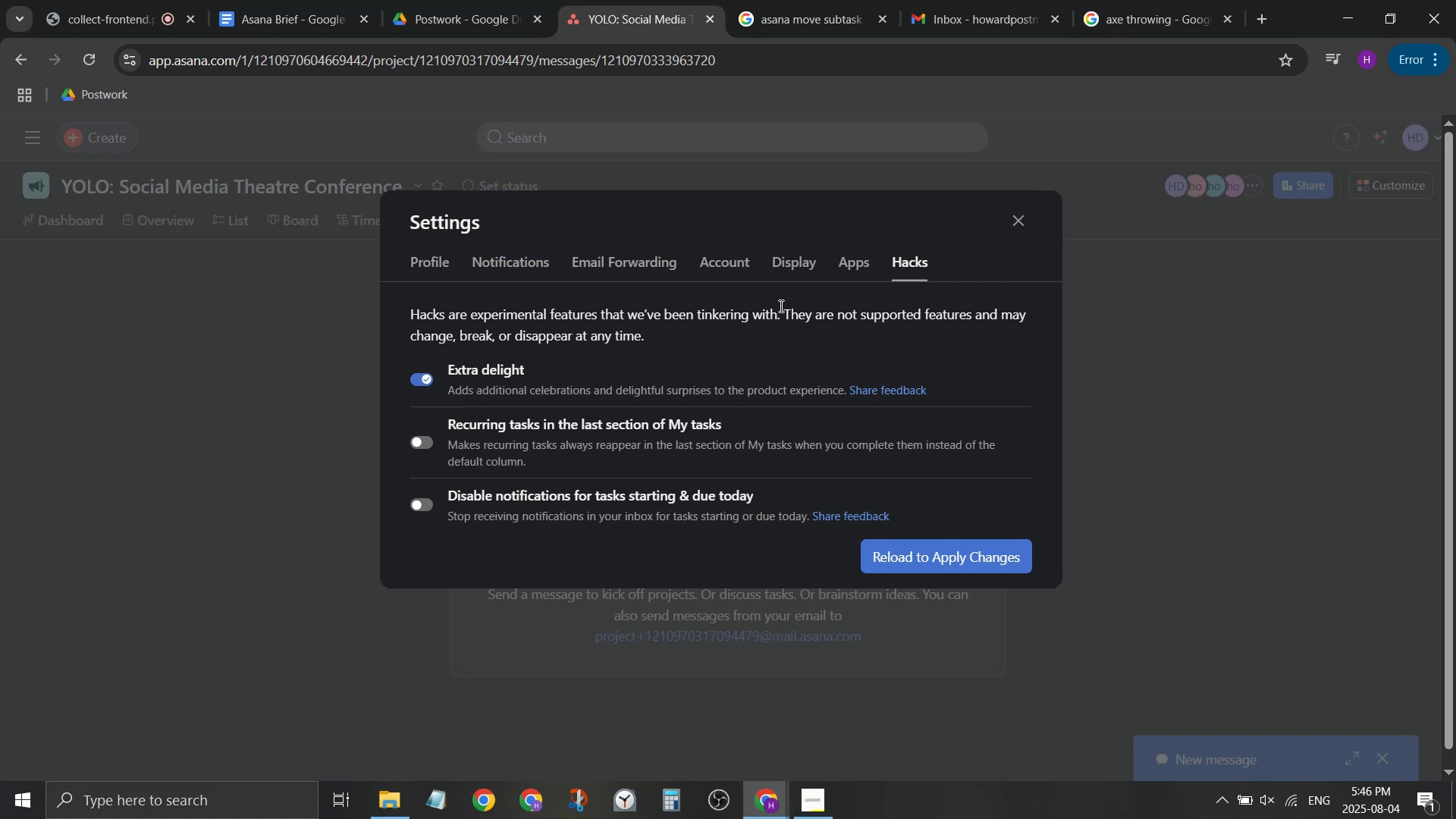 
double_click([755, 261])
 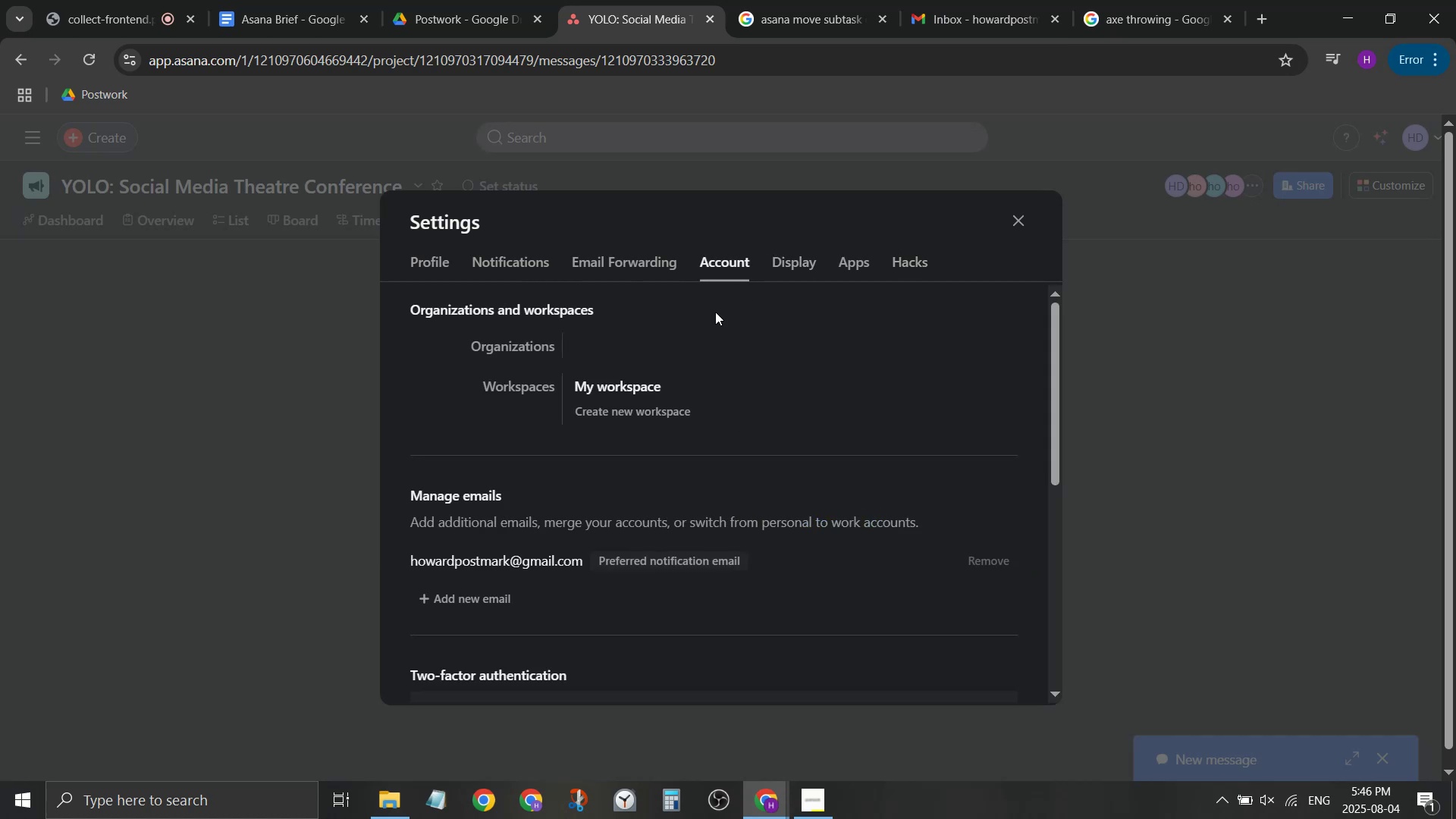 
left_click([790, 260])
 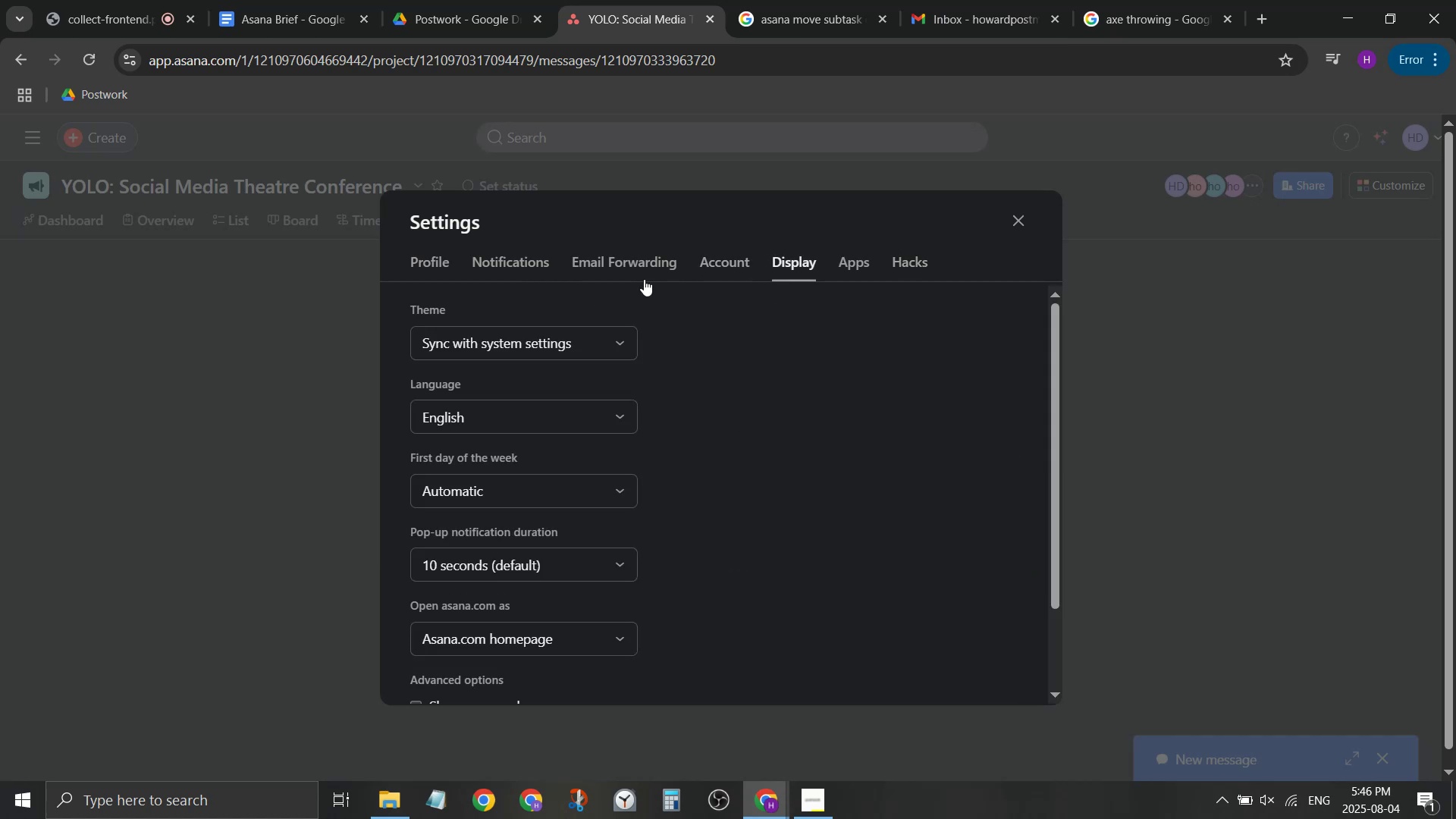 
left_click([633, 273])
 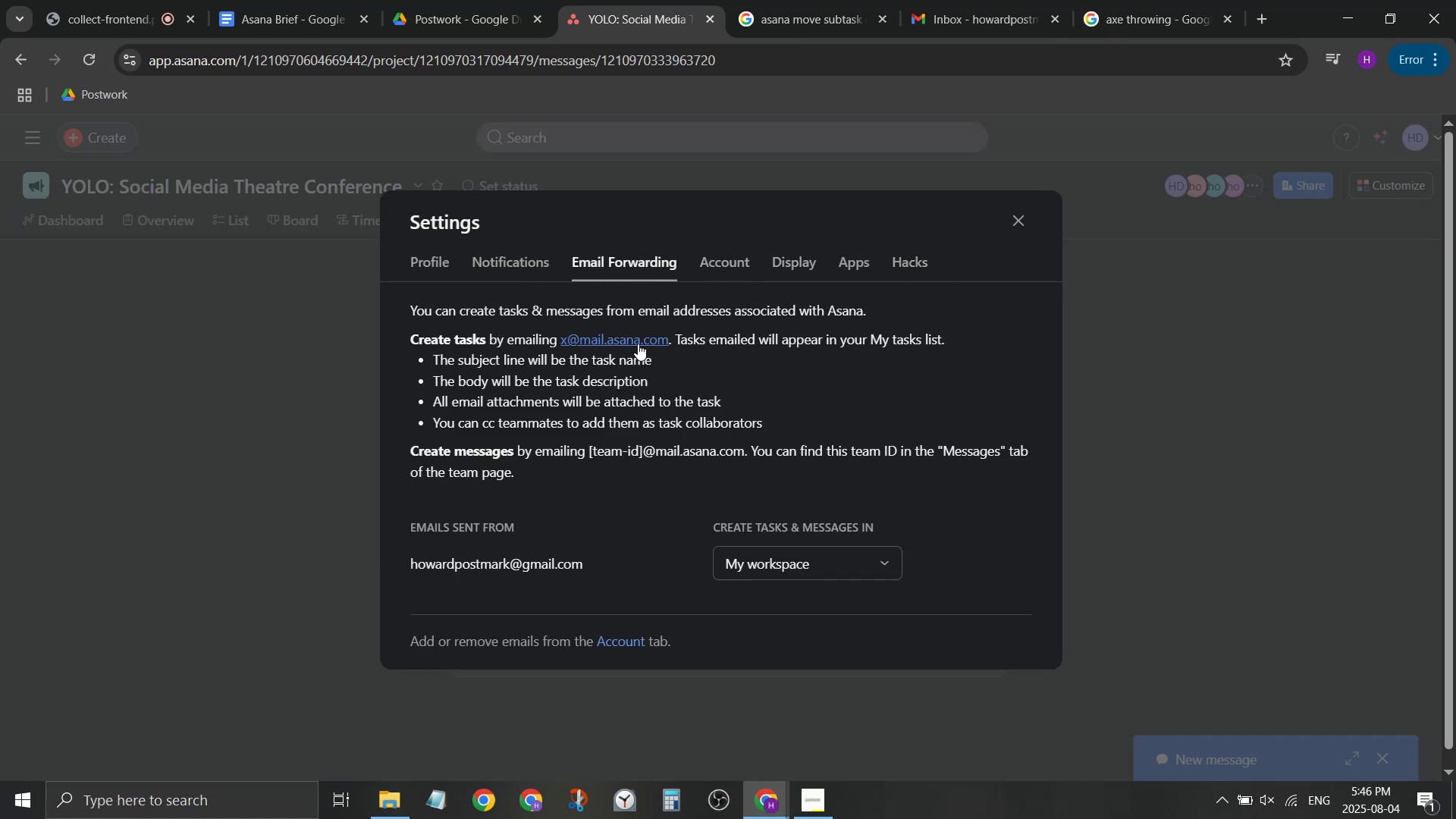 
right_click([640, 337])
 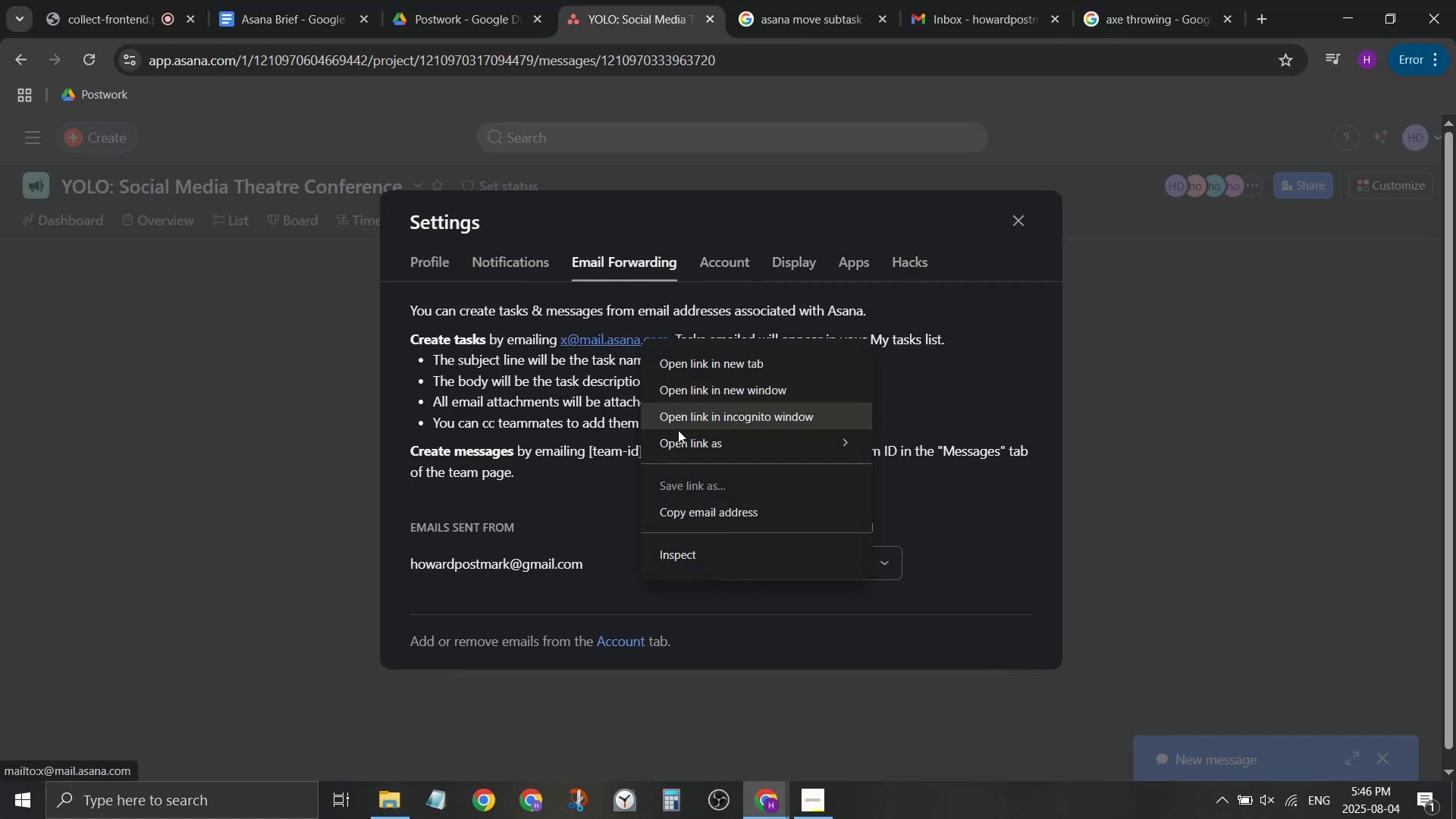 
left_click([679, 441])
 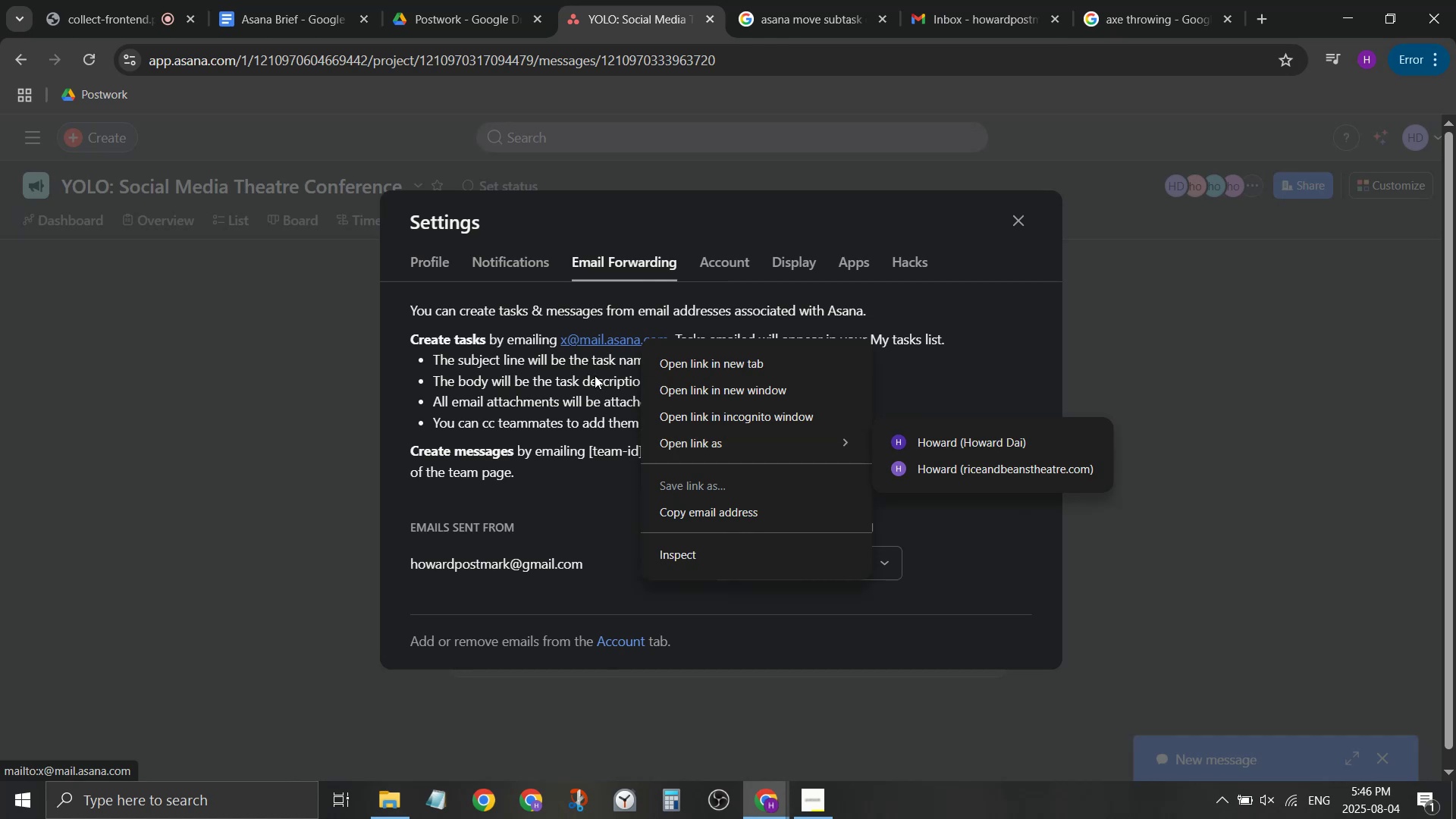 
right_click([610, 343])
 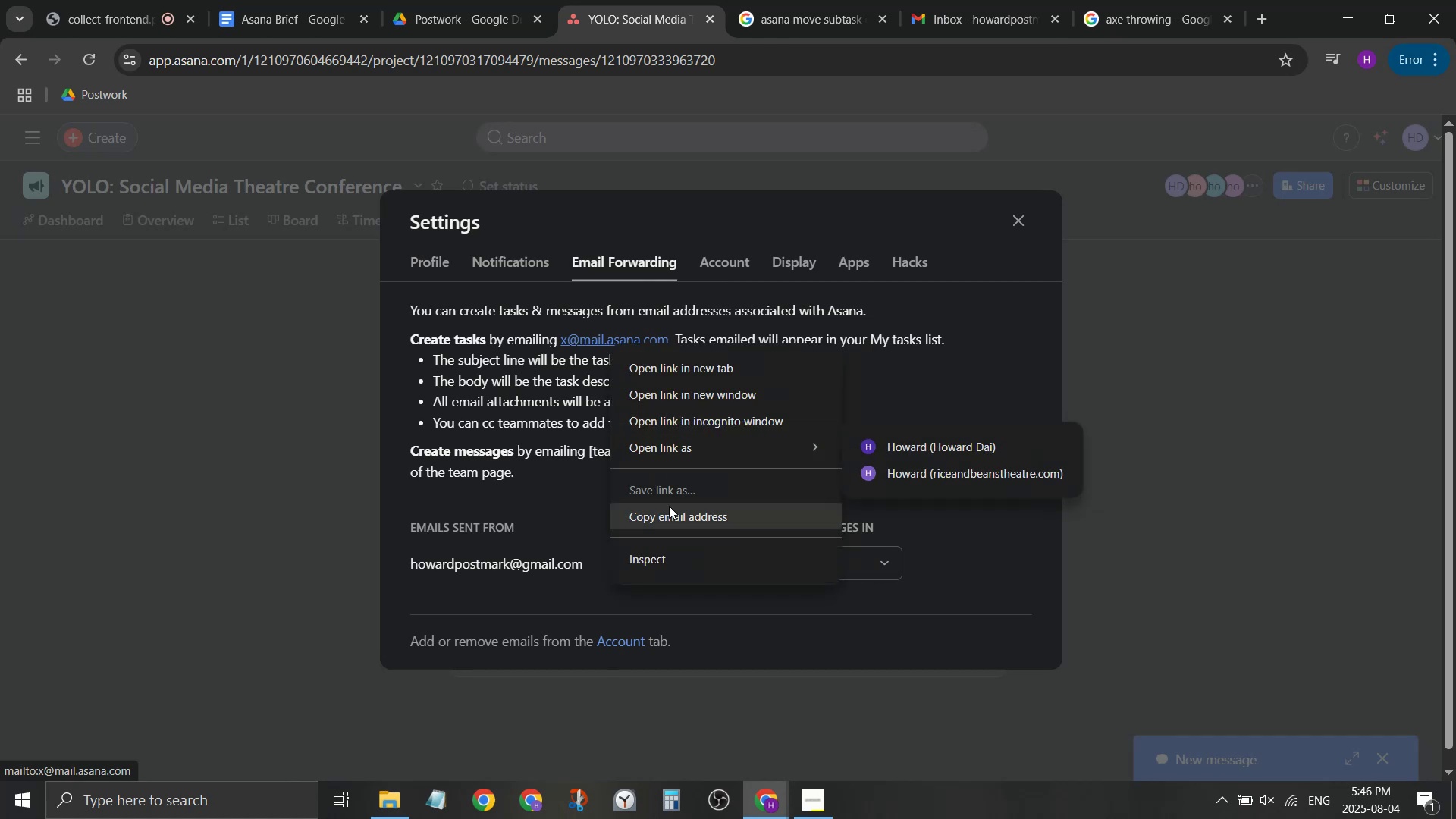 
left_click([669, 507])
 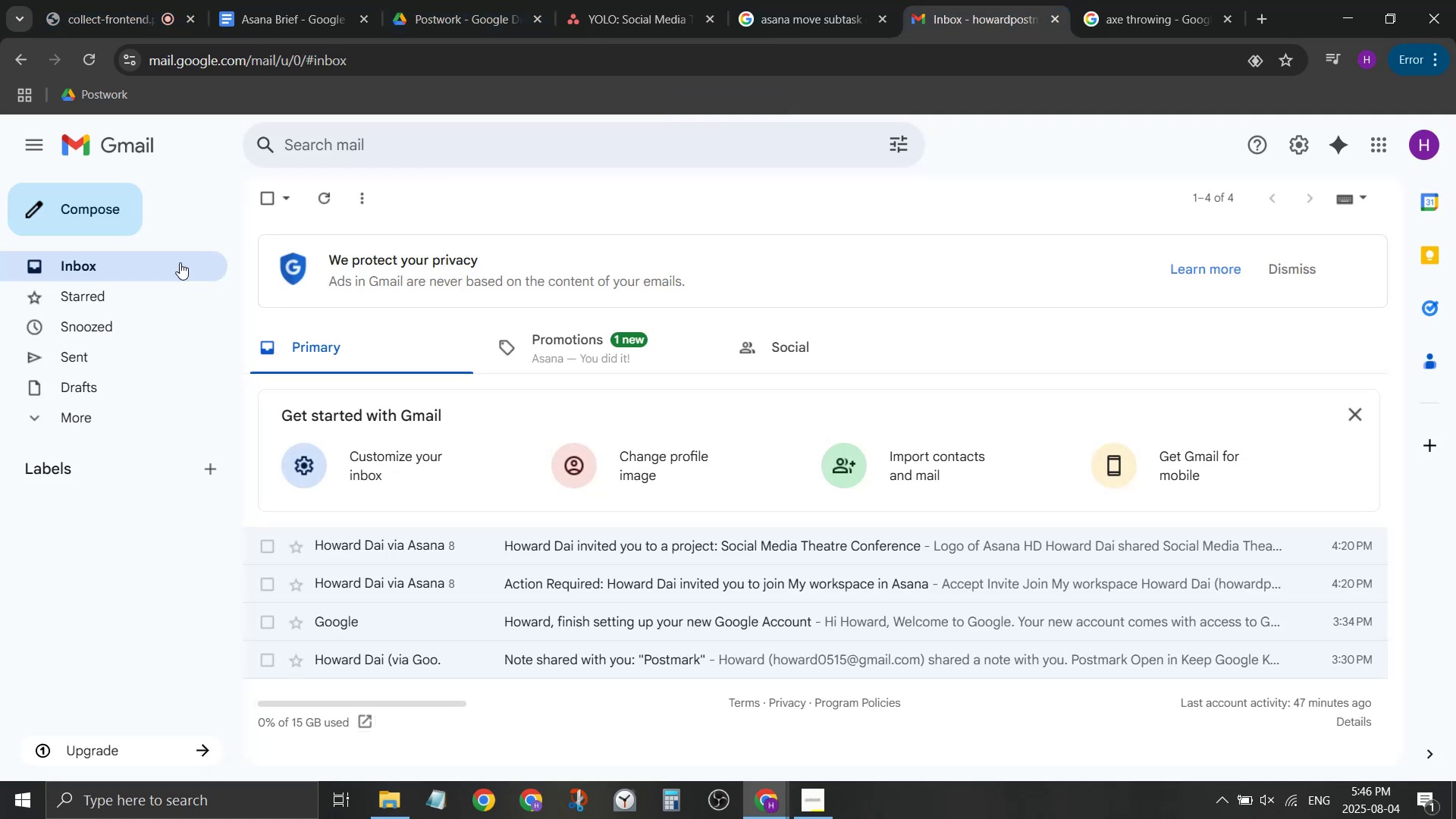 
left_click([118, 197])
 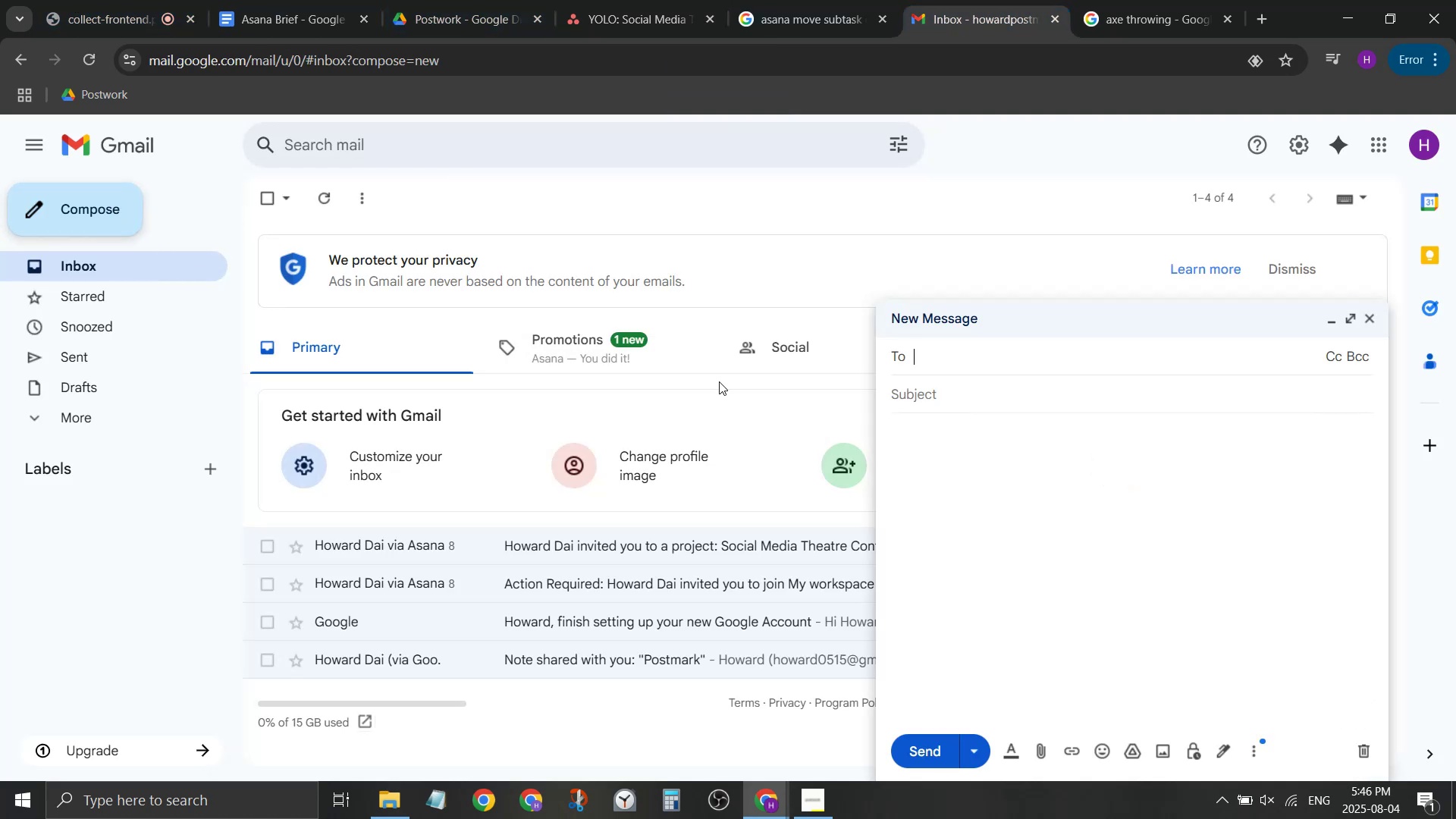 
key(Control+ControlLeft)
 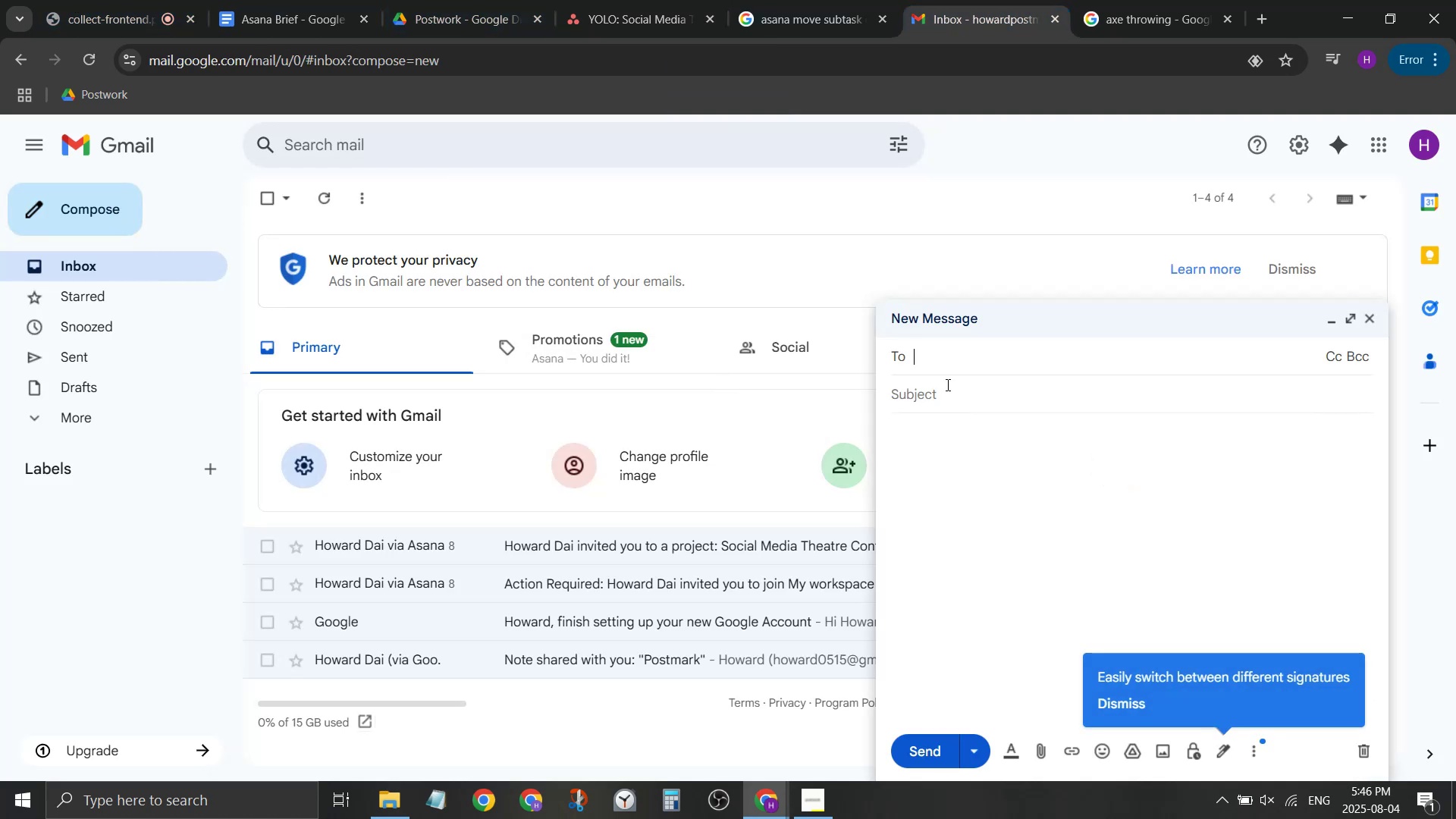 
key(Control+V)
 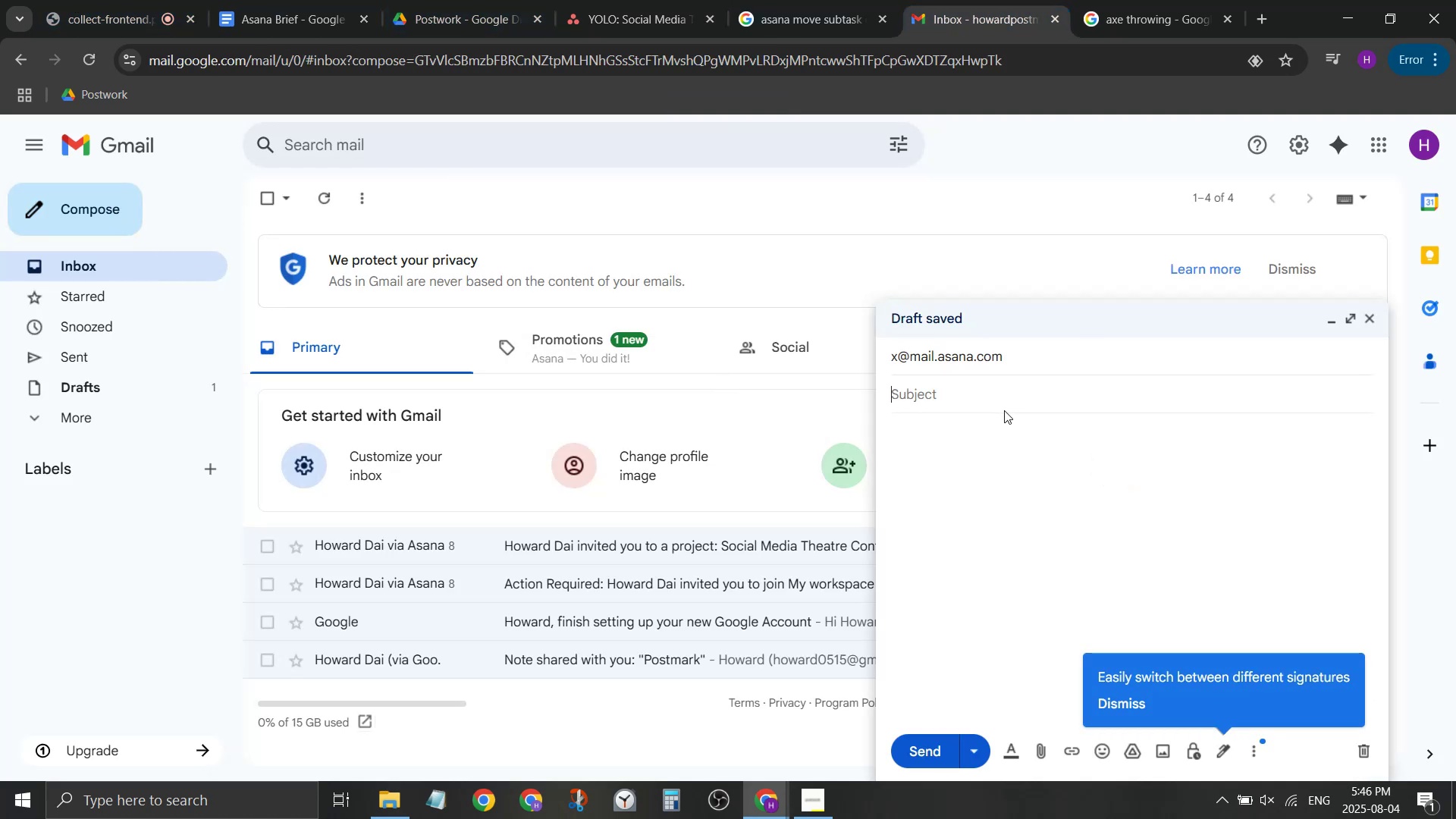 
type(test task th)
key(Backspace)
key(Backspace)
type(sent throug )
key(Backspace)
type(h emakl)
key(Backspace)
key(Backspace)
type(il)
key(Tab)
type(this is the desr)
key(Backspace)
type(cription)
 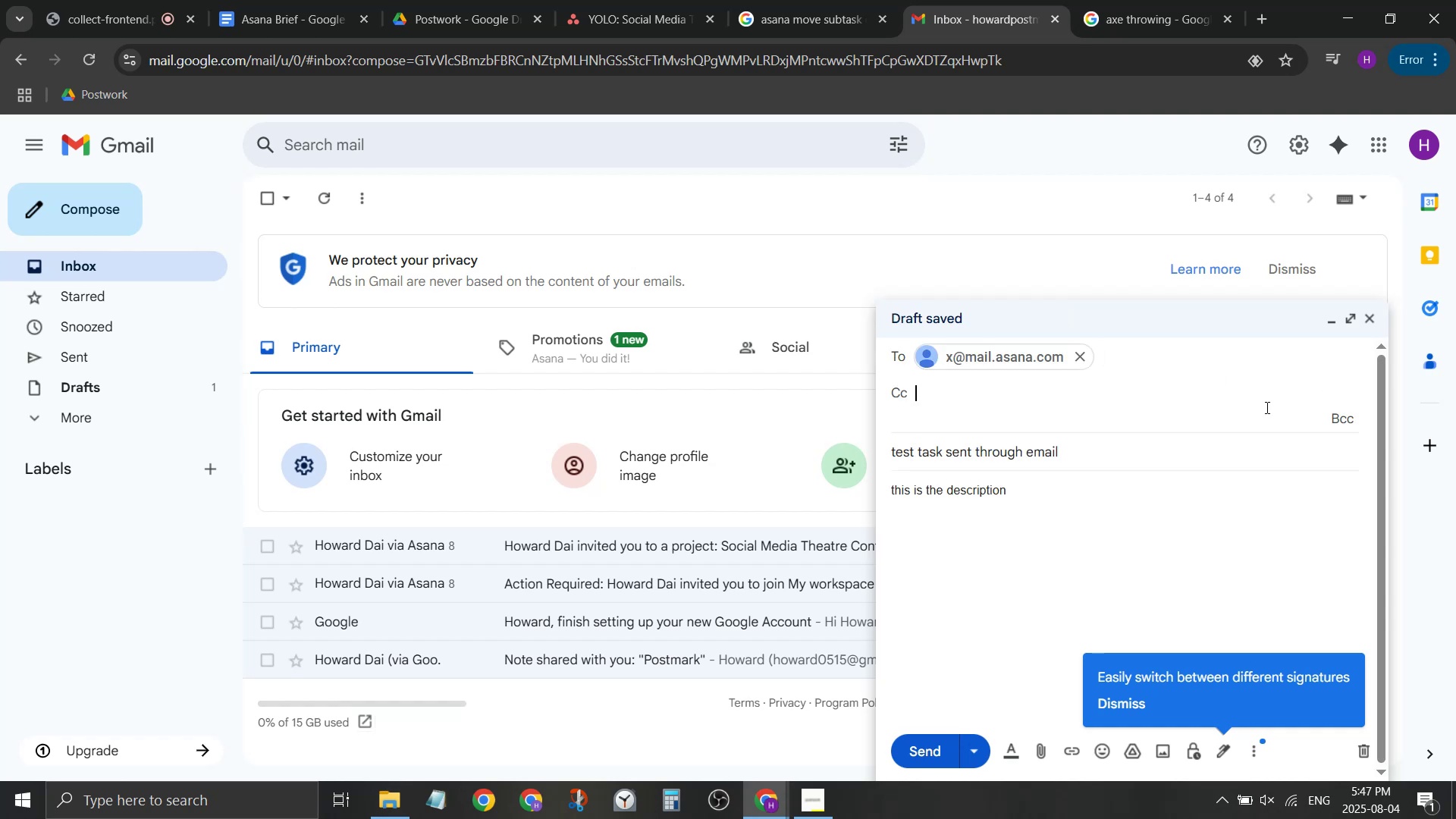 
type(howardpostmark+designer@gmail.com,)
 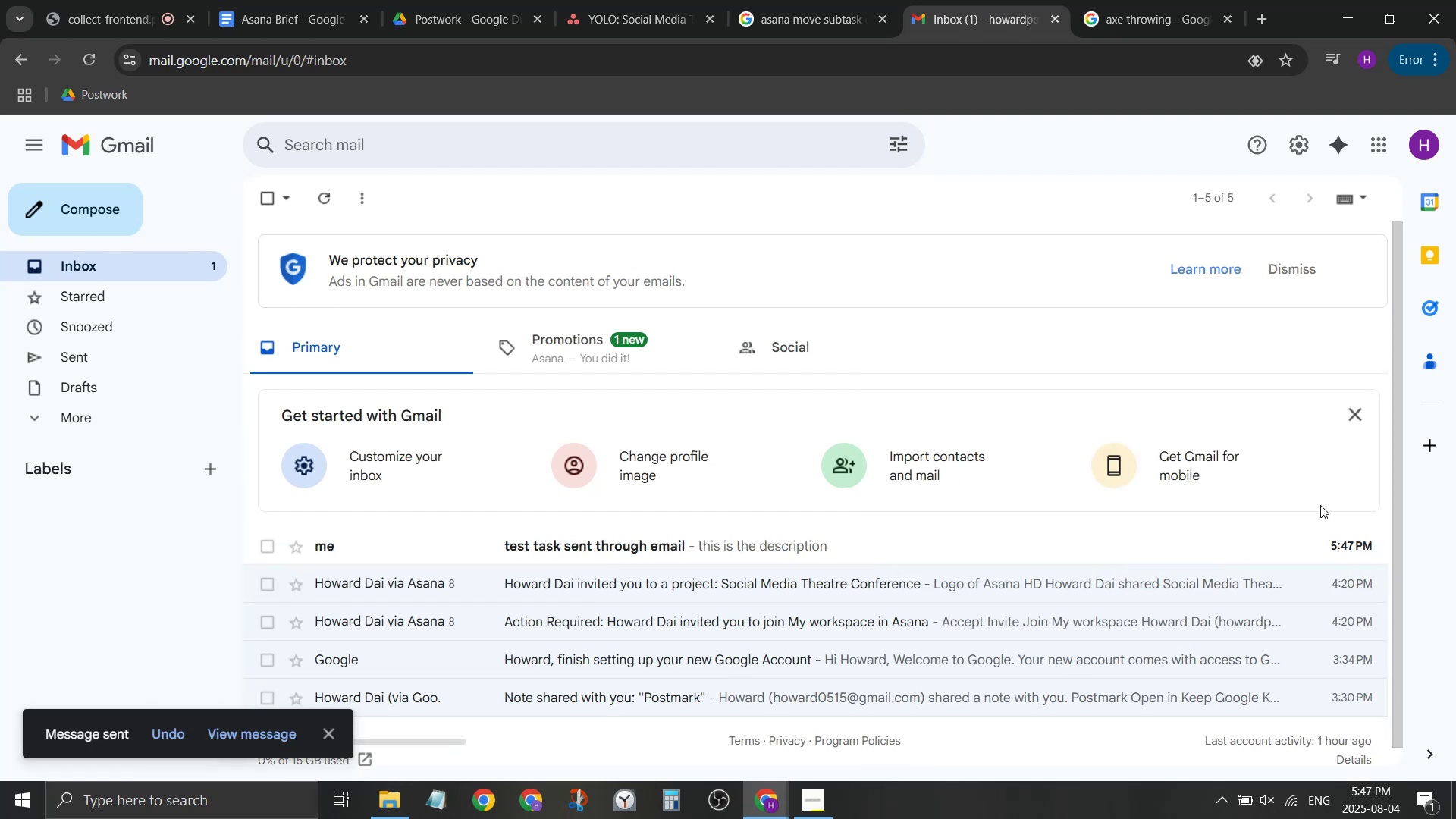 
wait(6.04)
 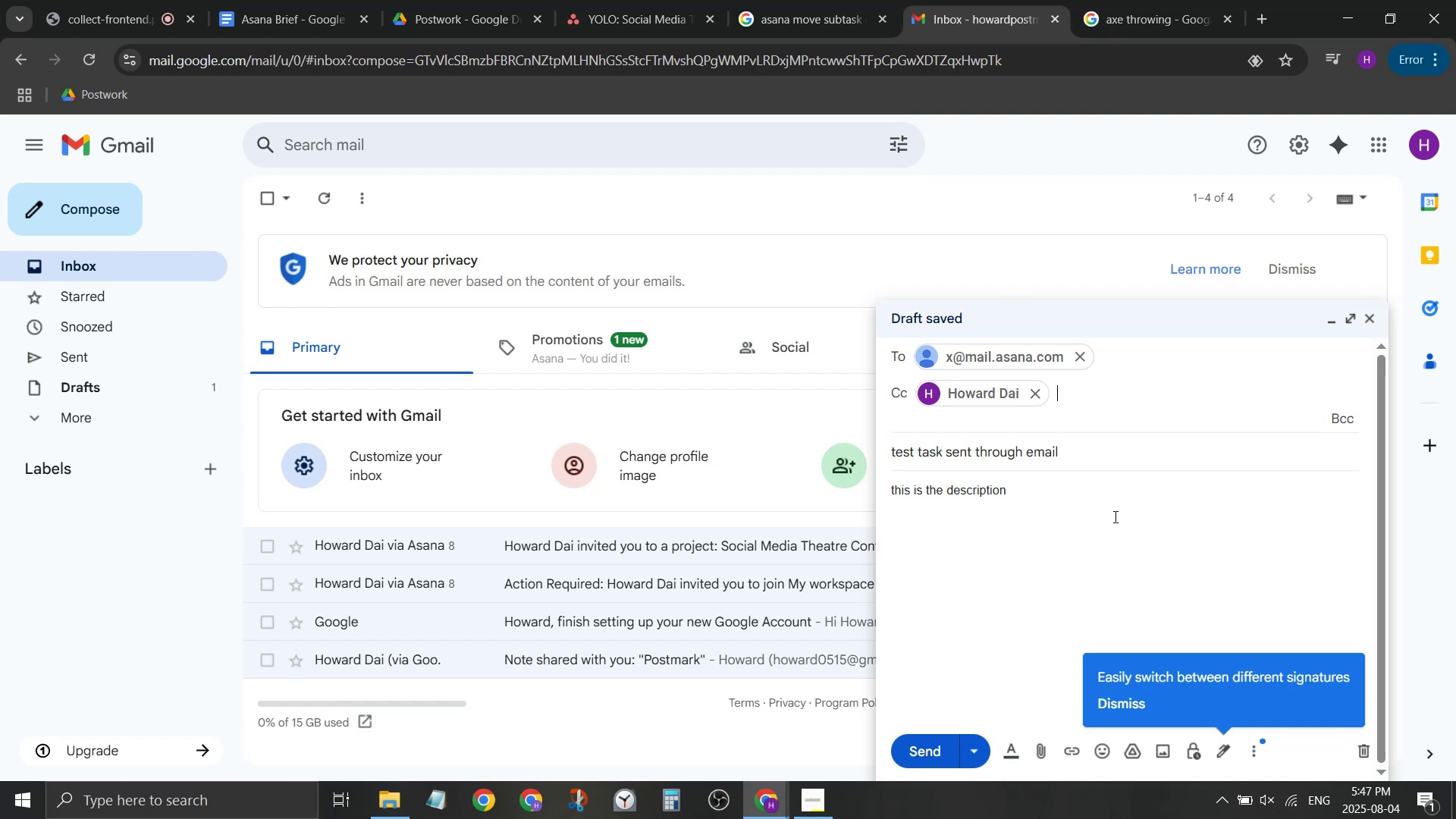 
left_click([635, 0])
 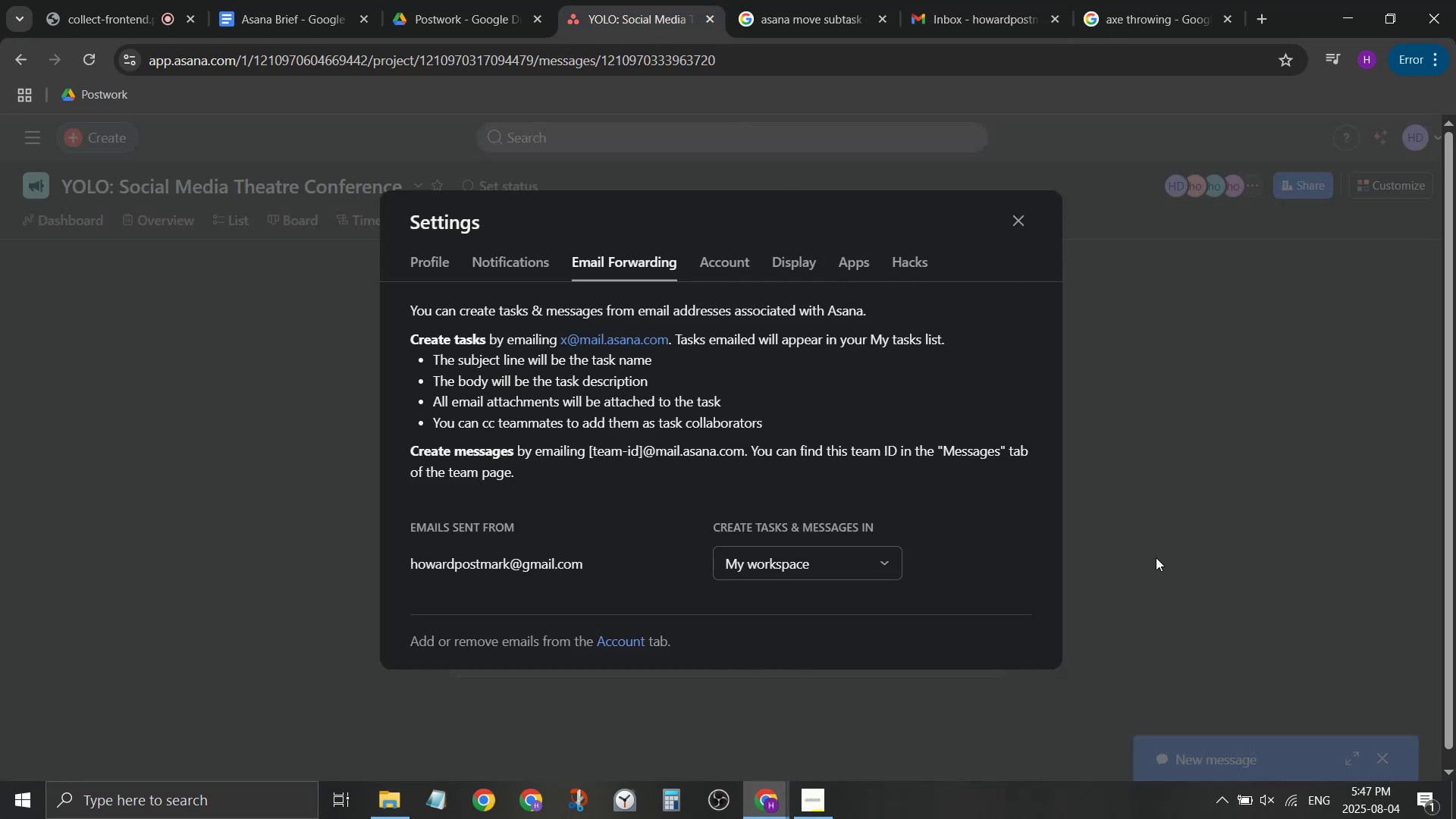 
left_click([1170, 543])
 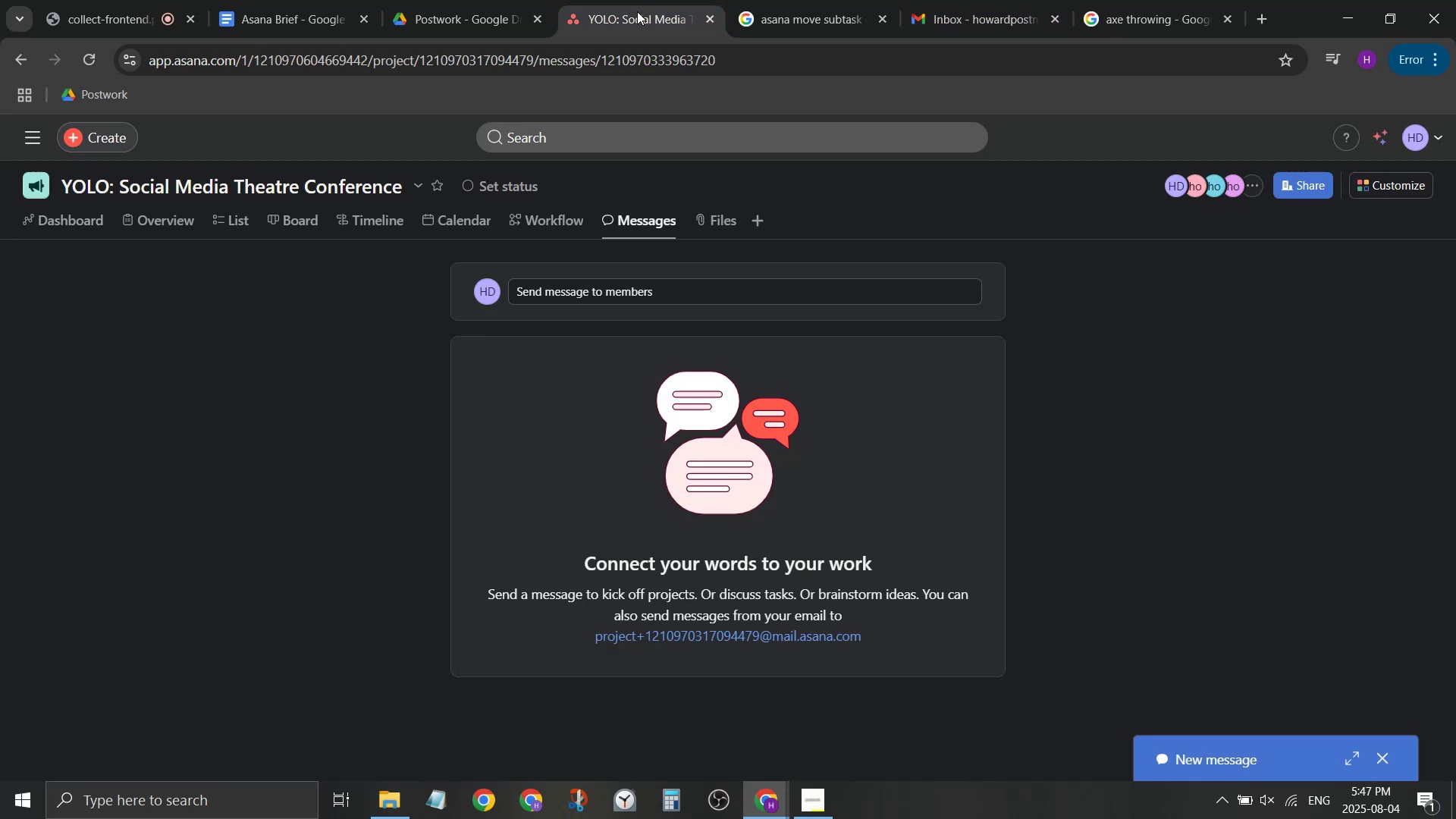 
left_click([1241, 554])
 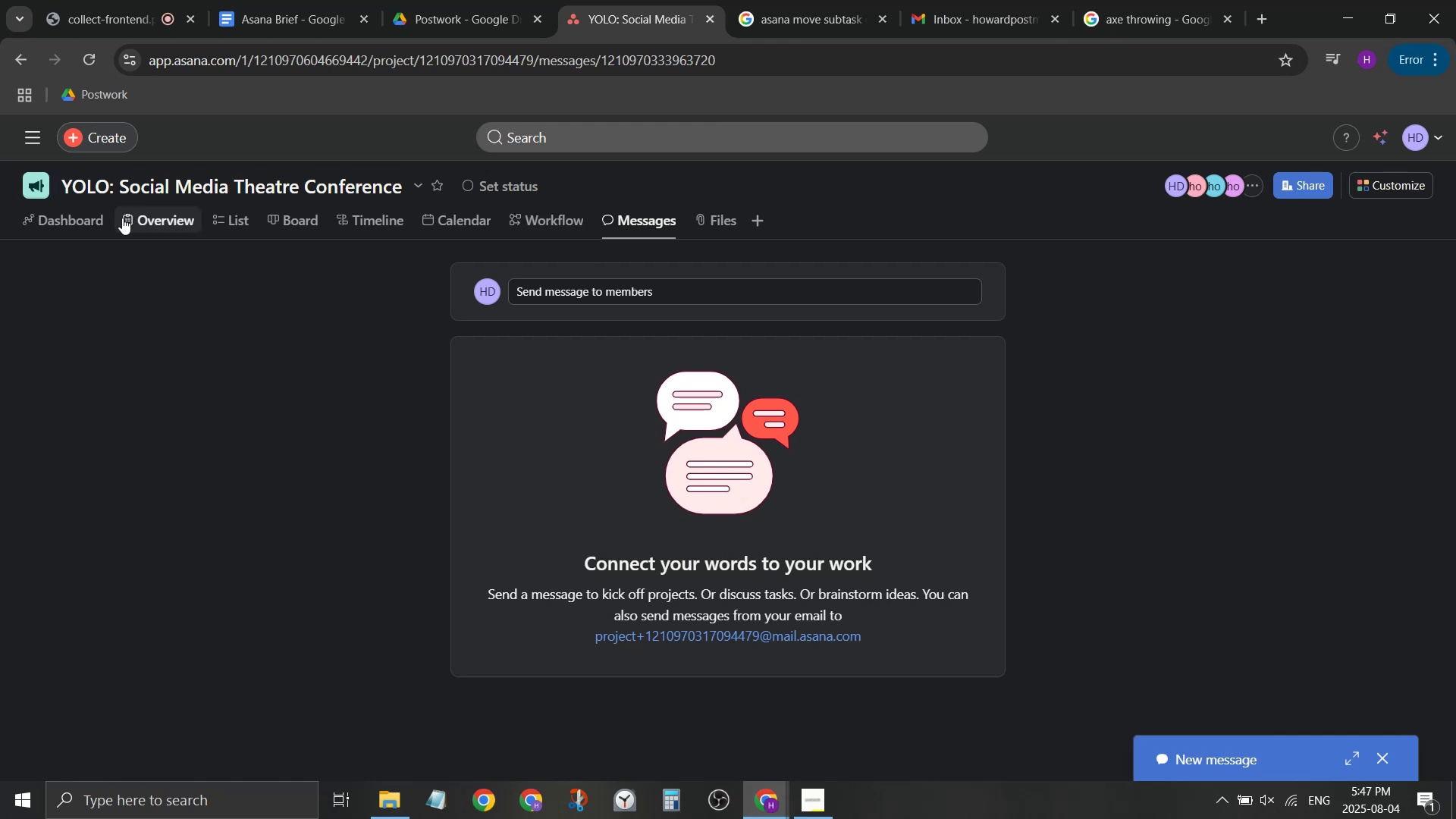 
left_click([93, 231])
 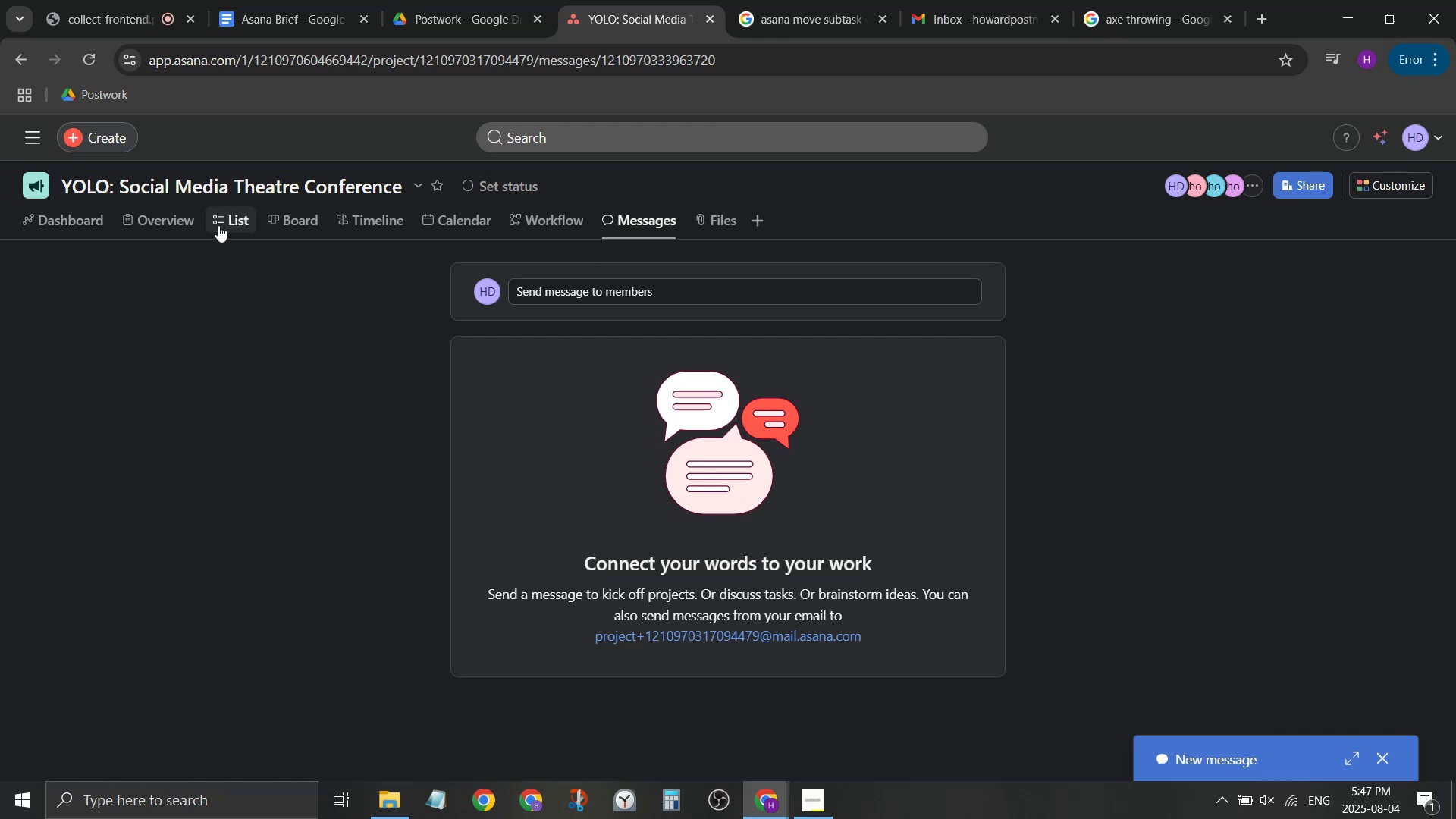 
left_click([218, 225])
 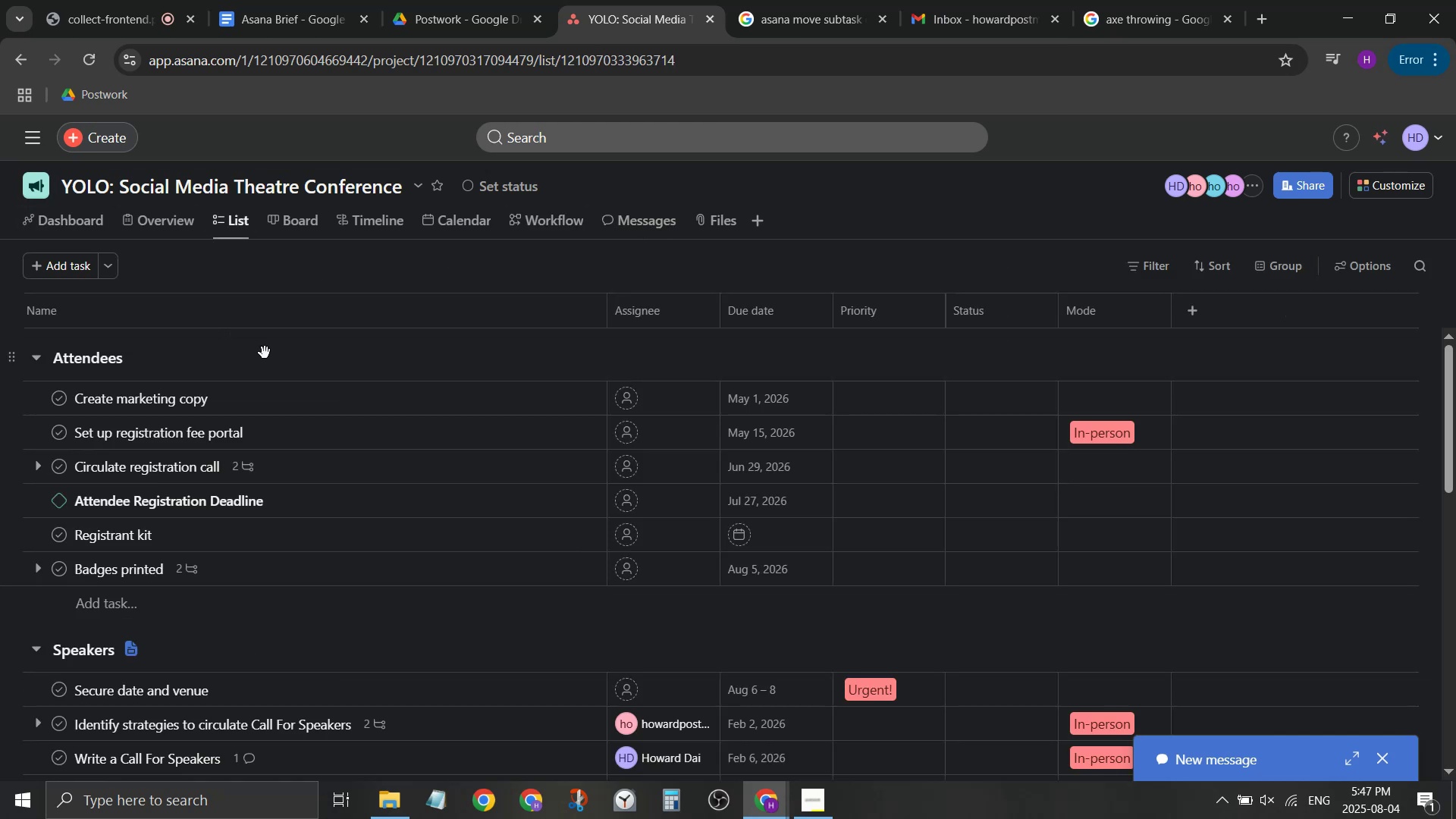 
scroll: coordinate [330, 403], scroll_direction: down, amount: 14.0
 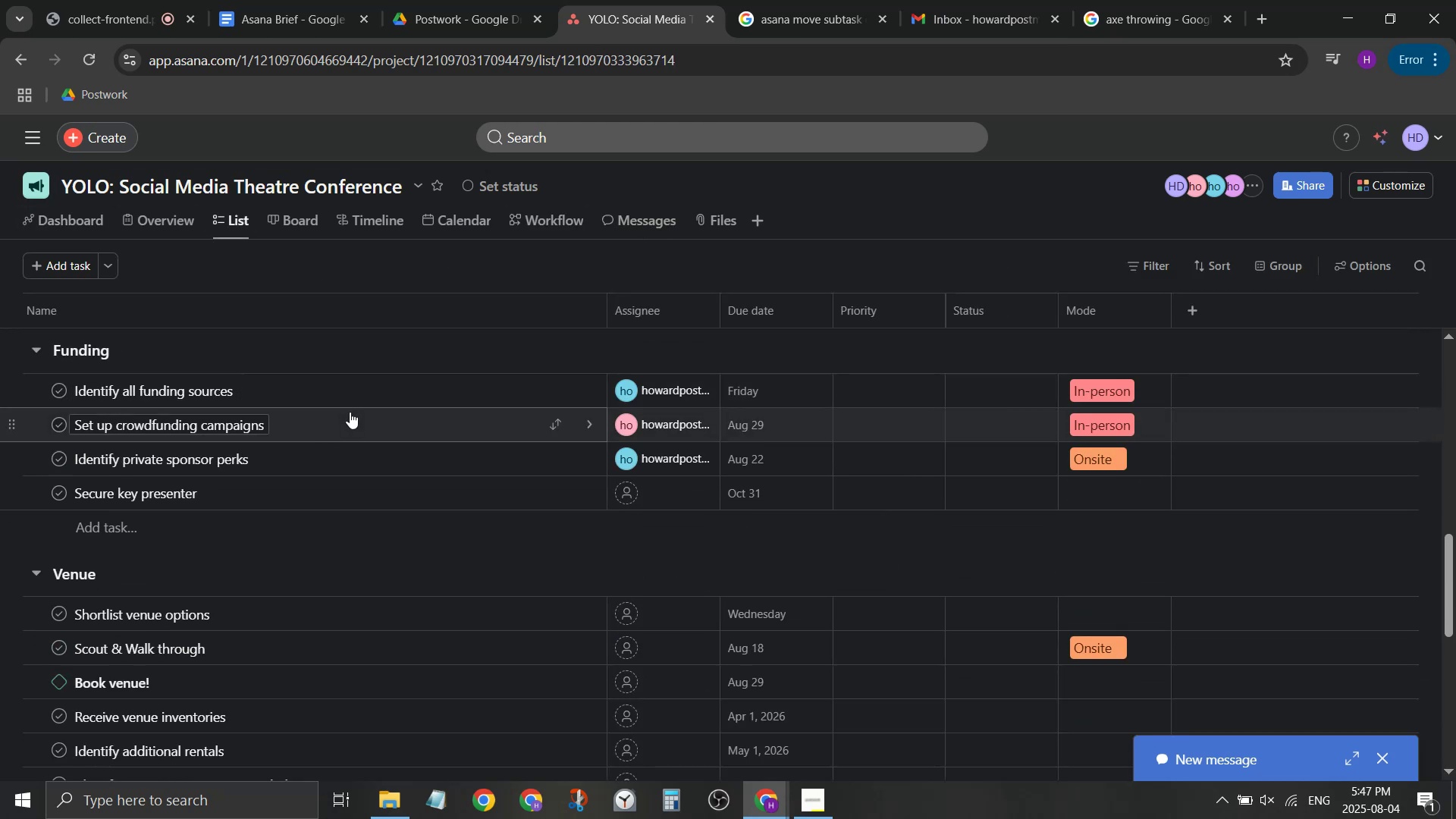 
scroll: coordinate [214, 427], scroll_direction: up, amount: 7.0
 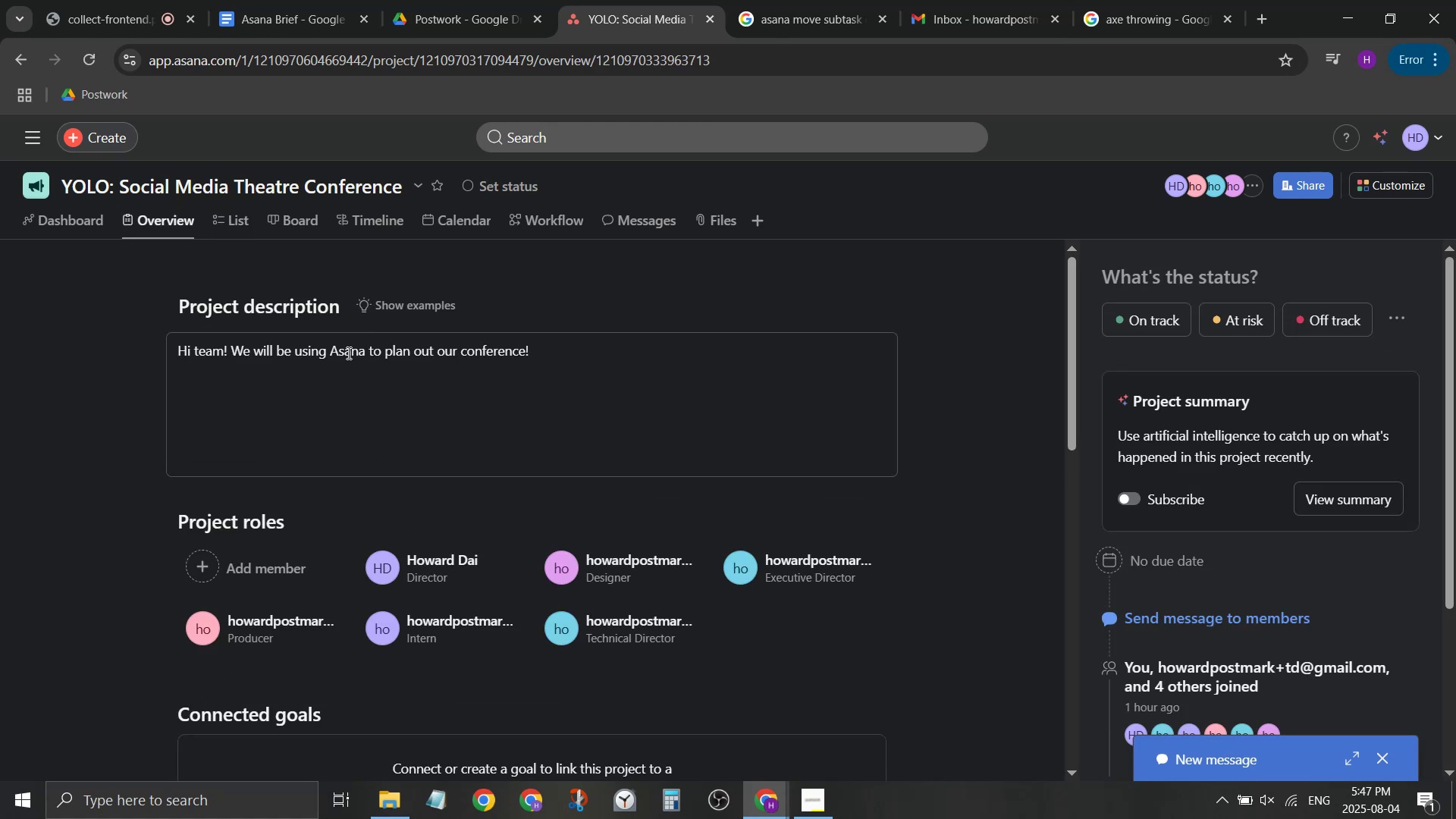 
scroll: coordinate [46, 485], scroll_direction: down, amount: 8.0
 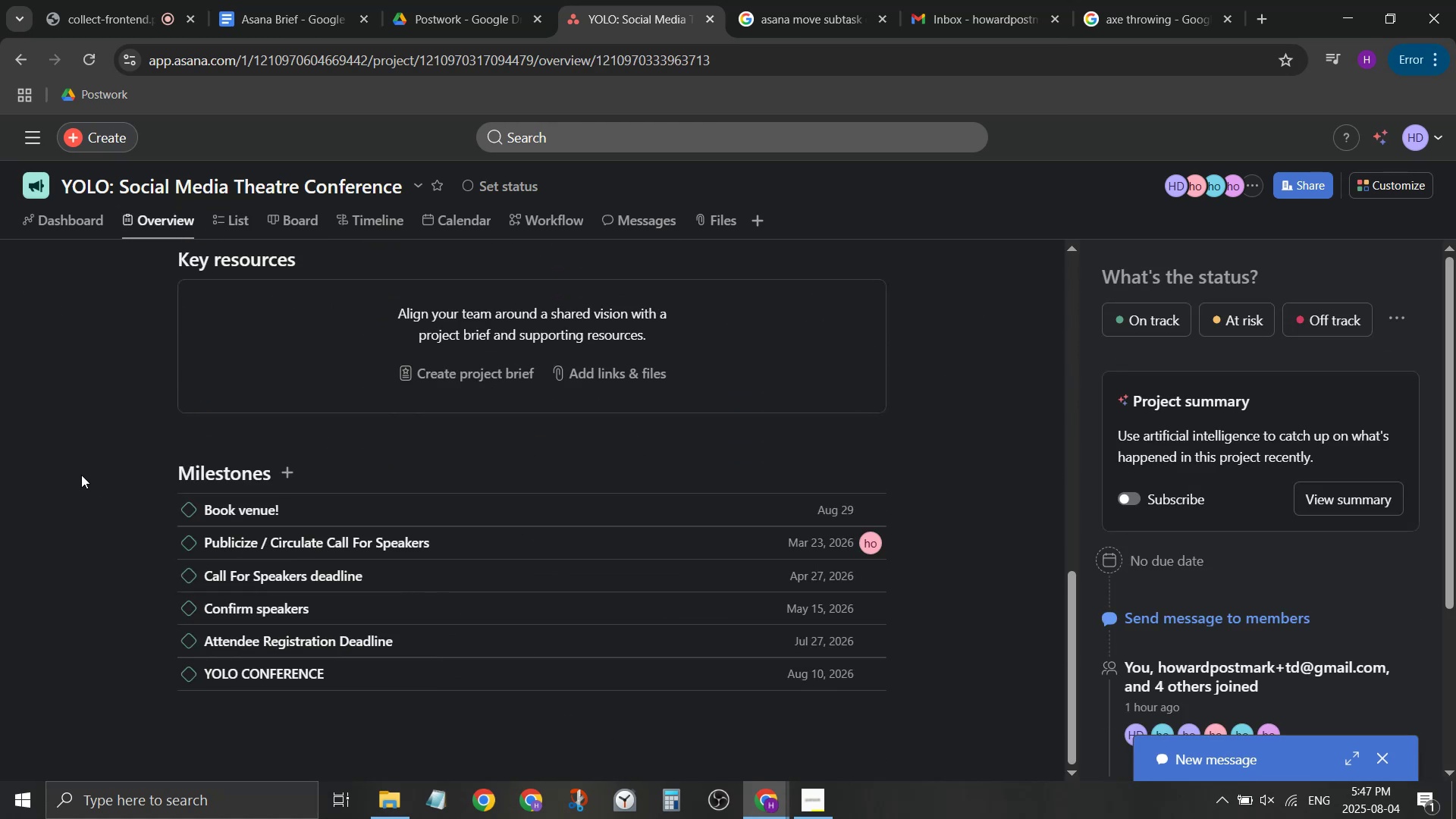 
left_click([362, 228])
 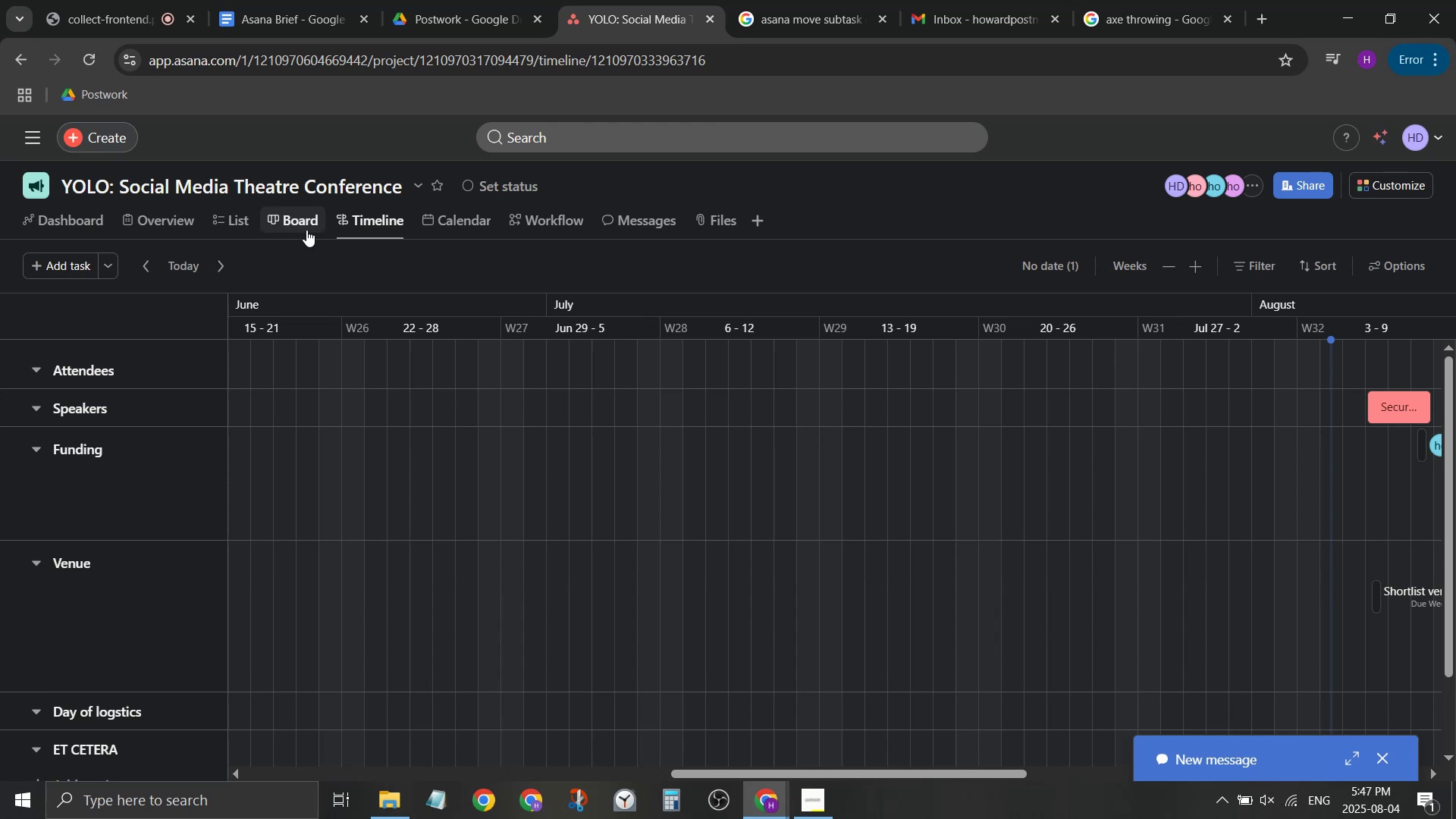 
left_click([215, 228])
 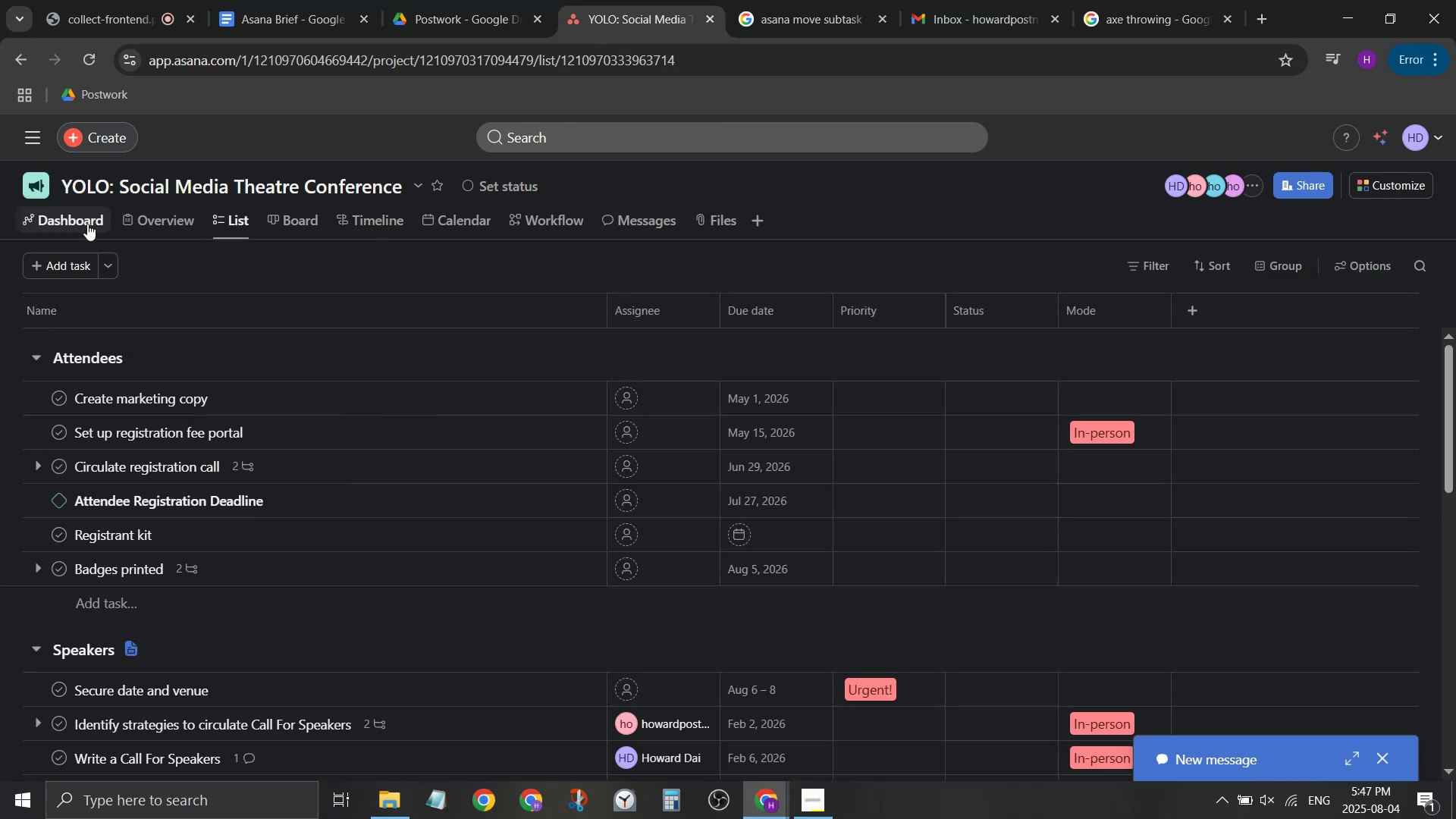 
left_click([318, 220])
 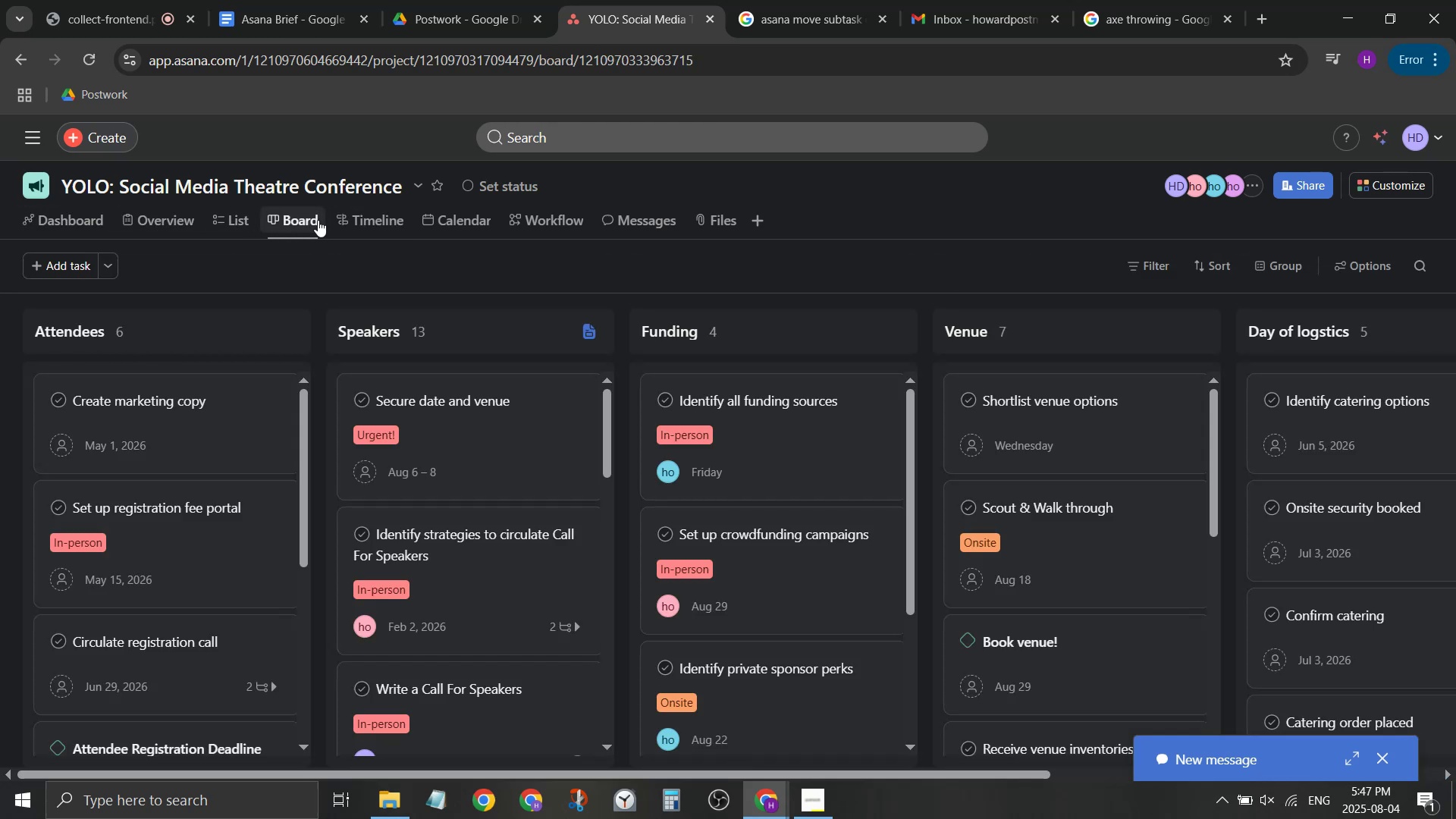 
double_click([218, 230])
 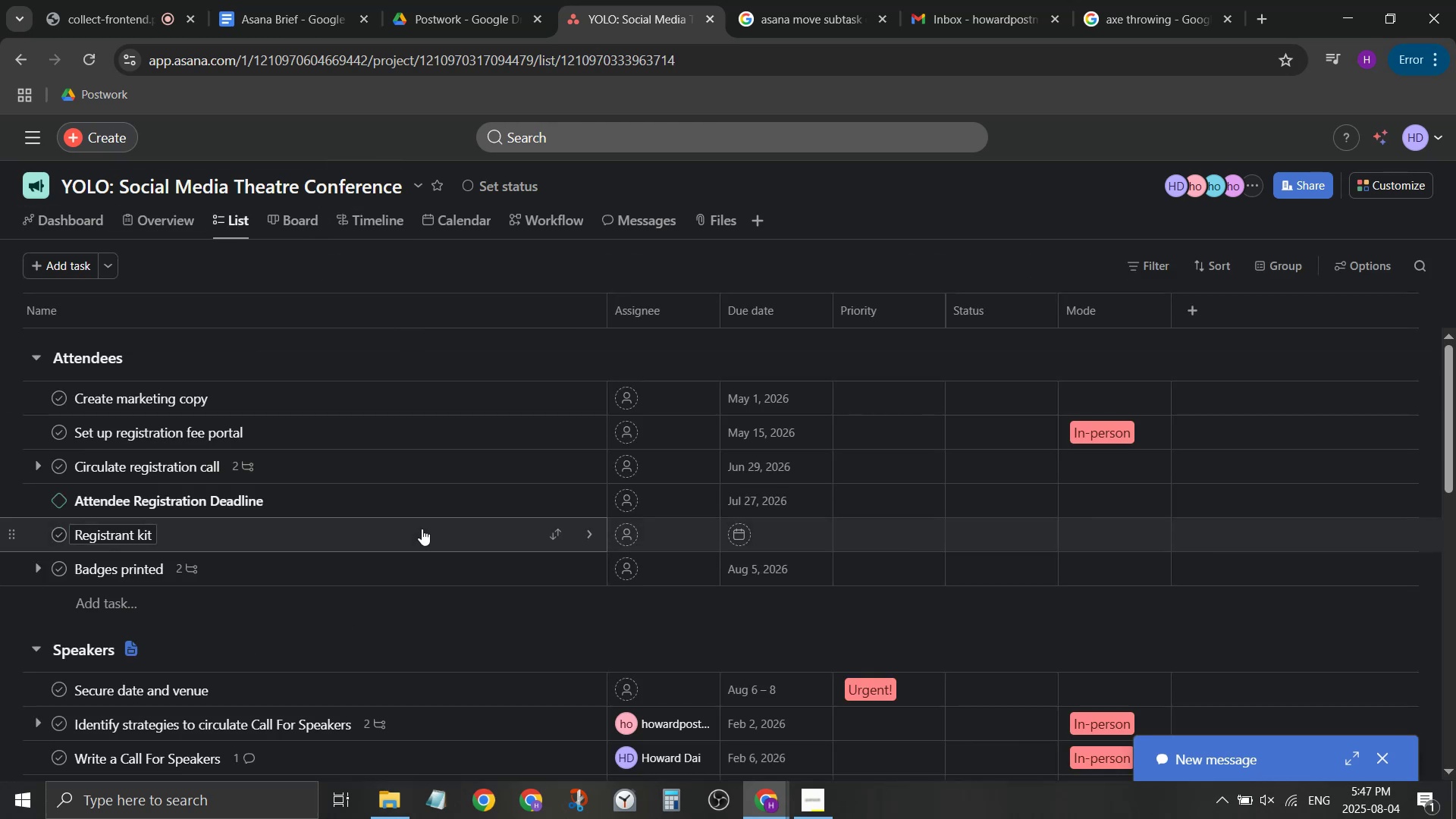 
scroll: coordinate [419, 536], scroll_direction: down, amount: 14.0
 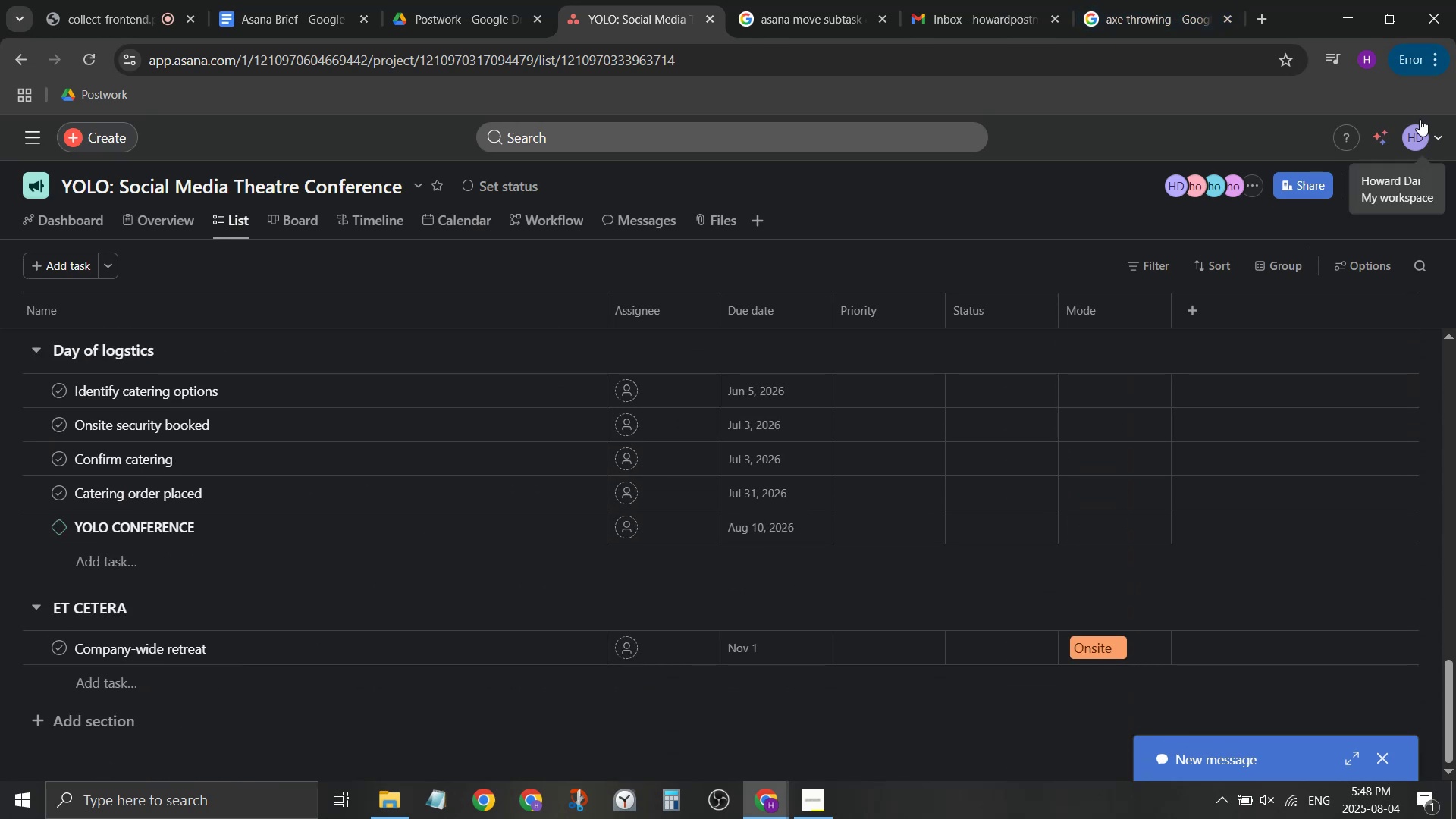 
mouse_move([1378, 140])
 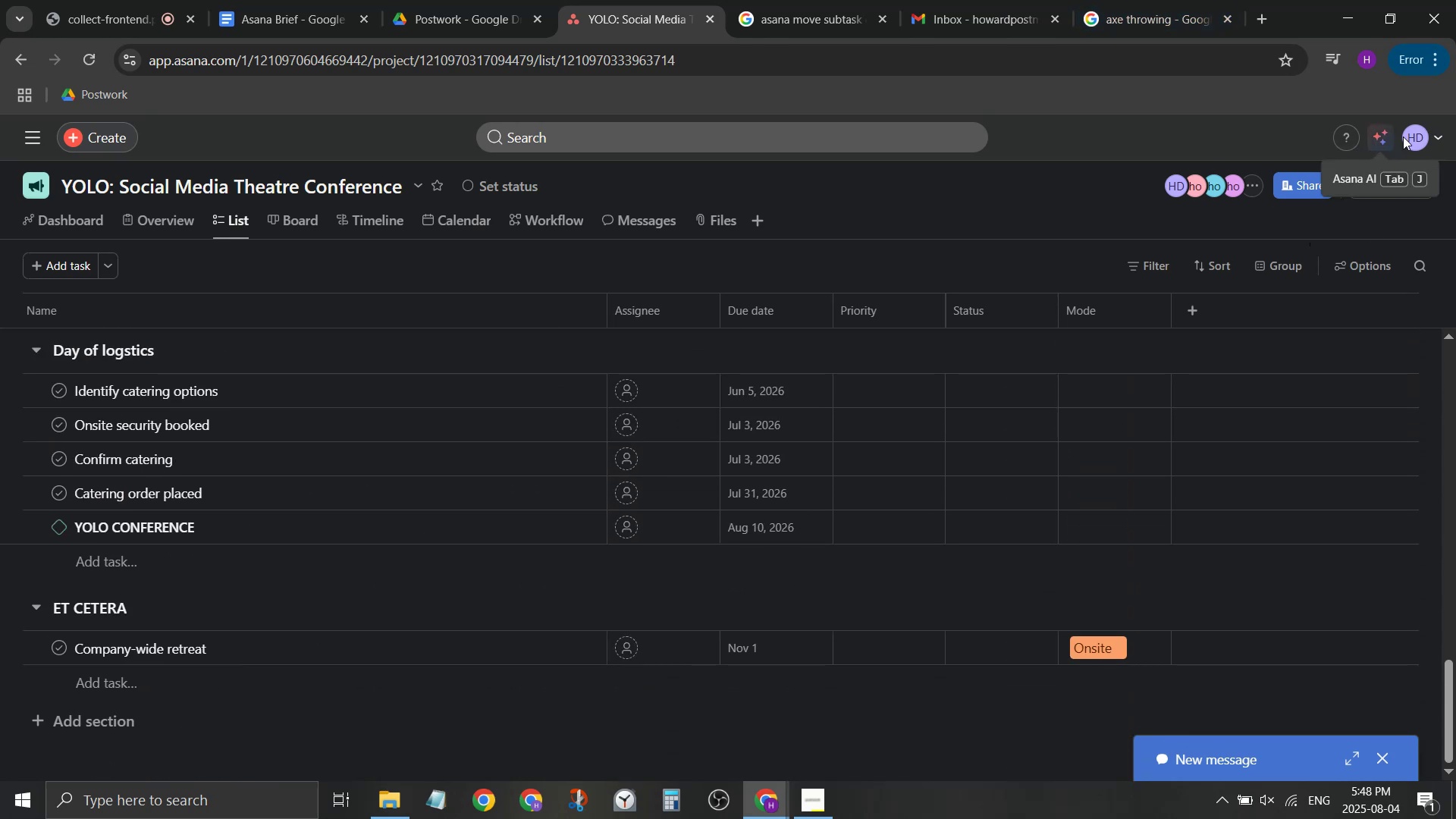 
left_click([1409, 136])
 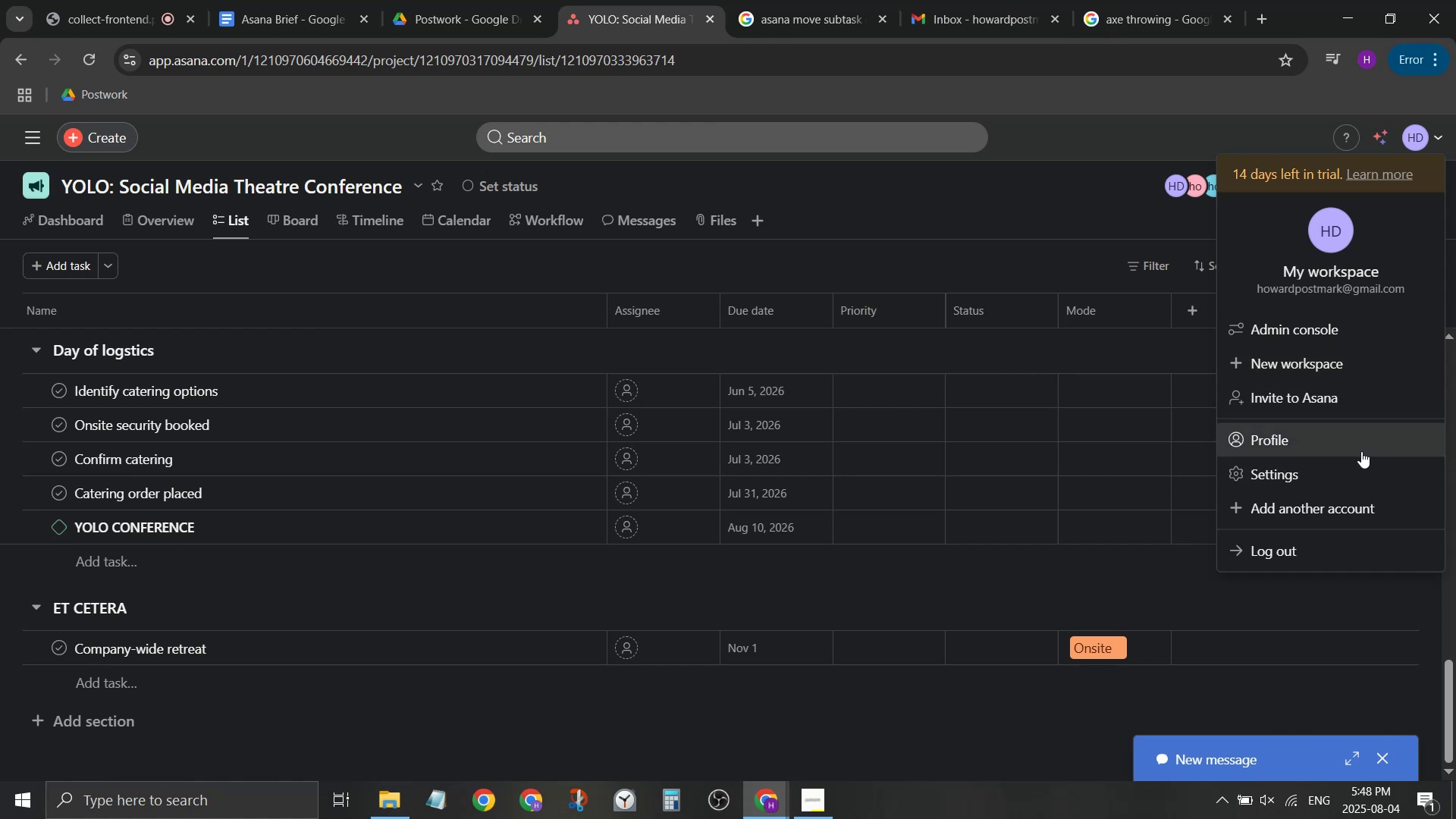 
wait(5.44)
 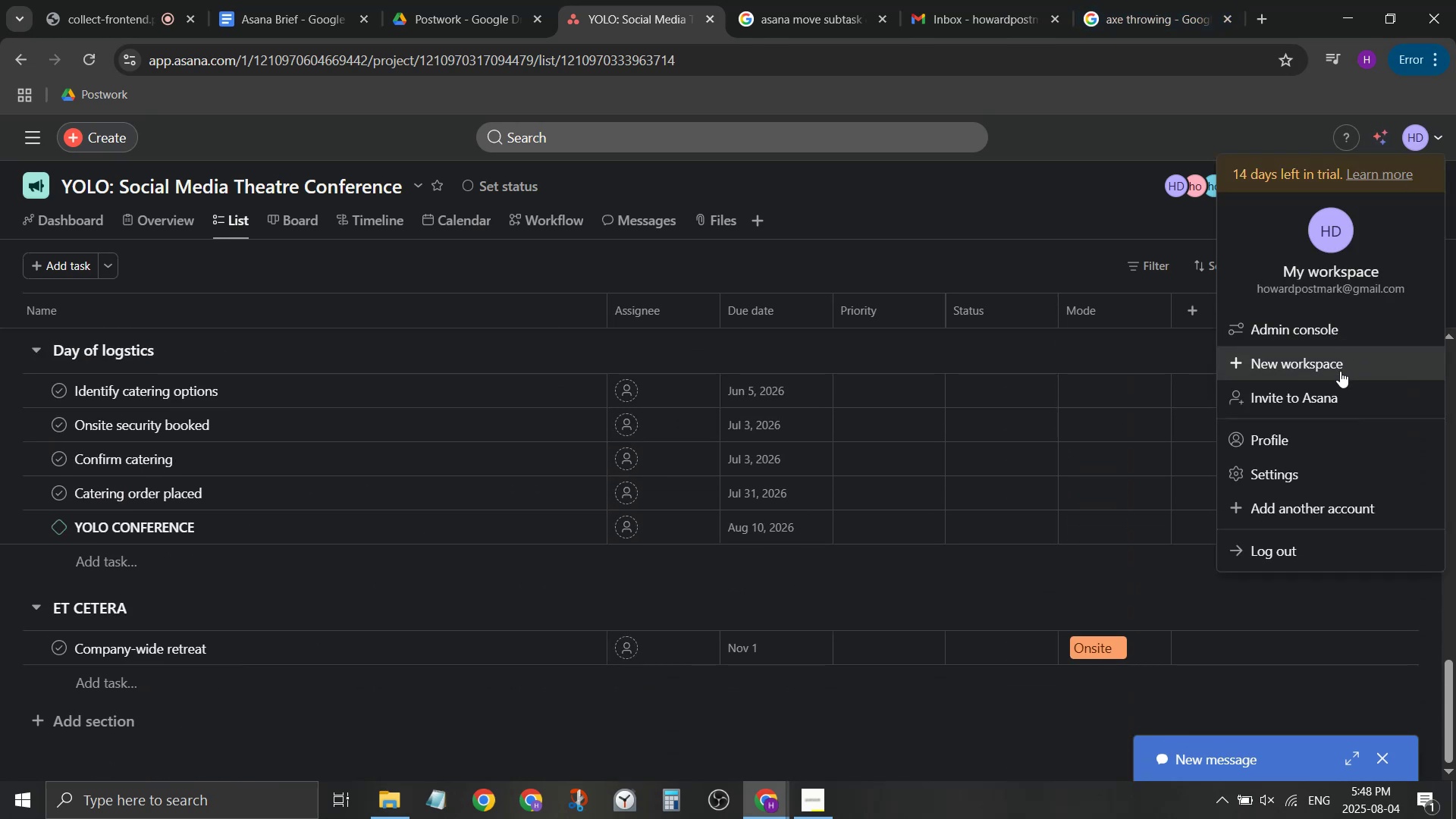 
left_click([41, 136])
 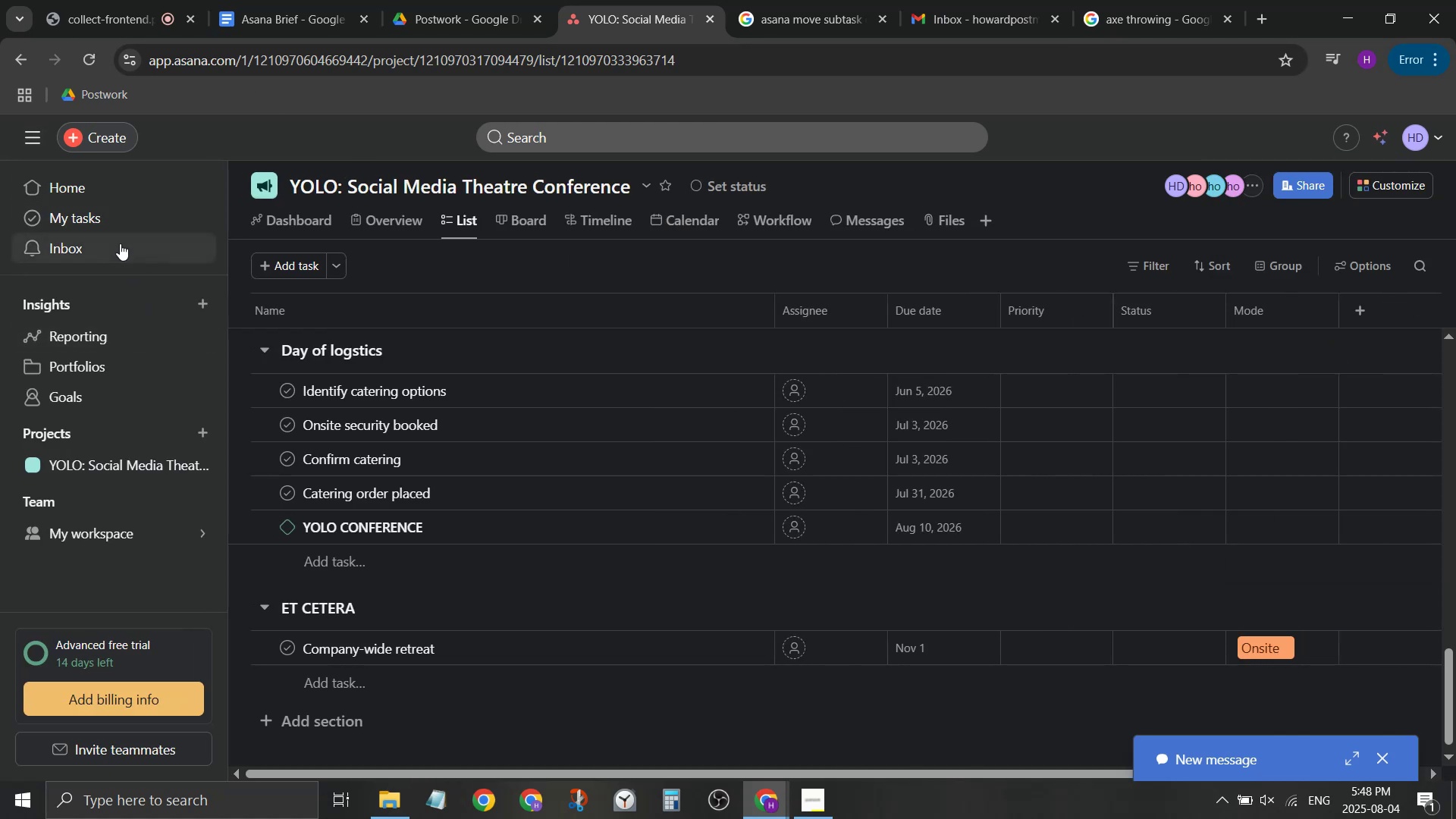 
left_click([185, 543])
 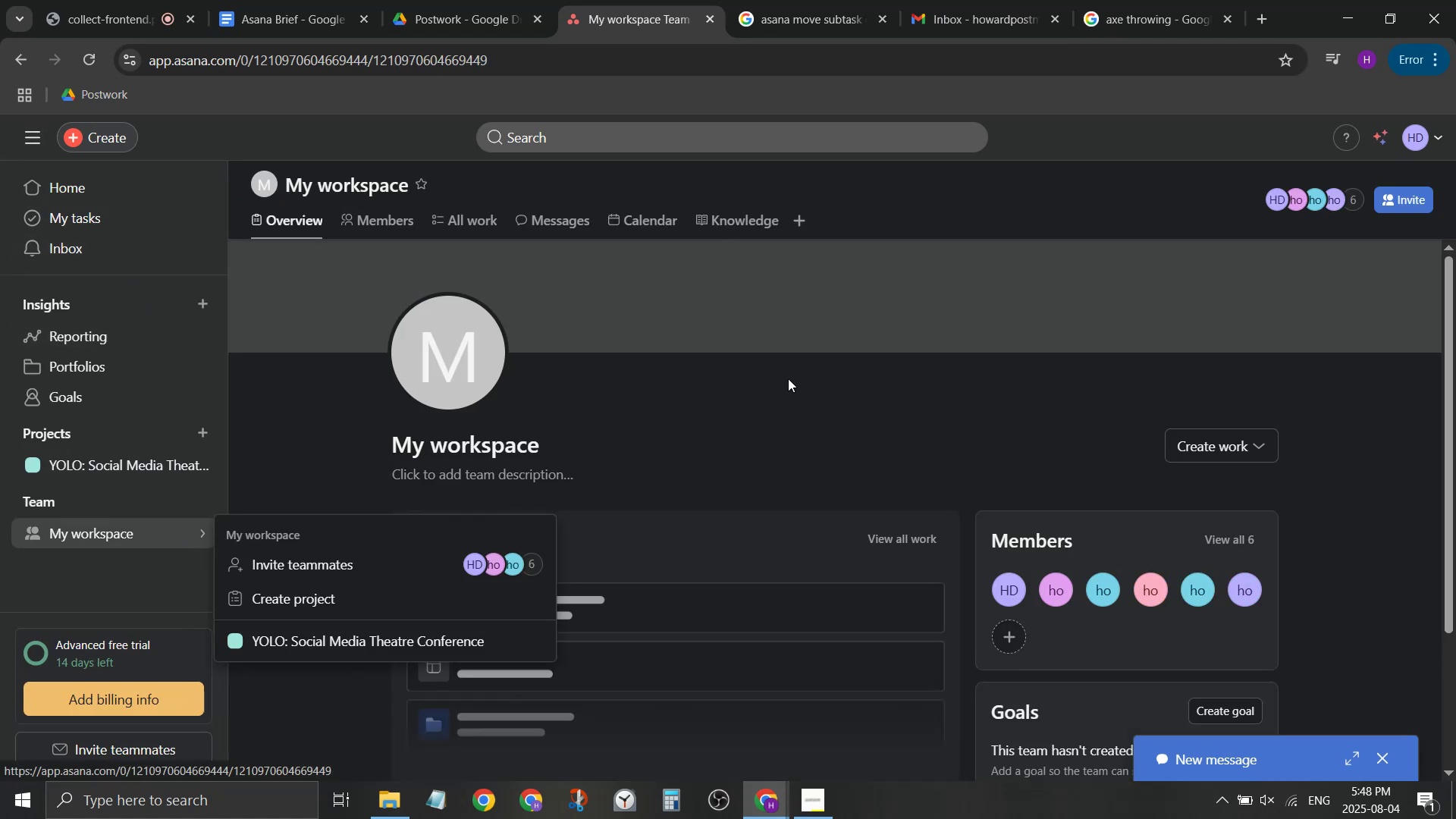 
left_click([755, 441])
 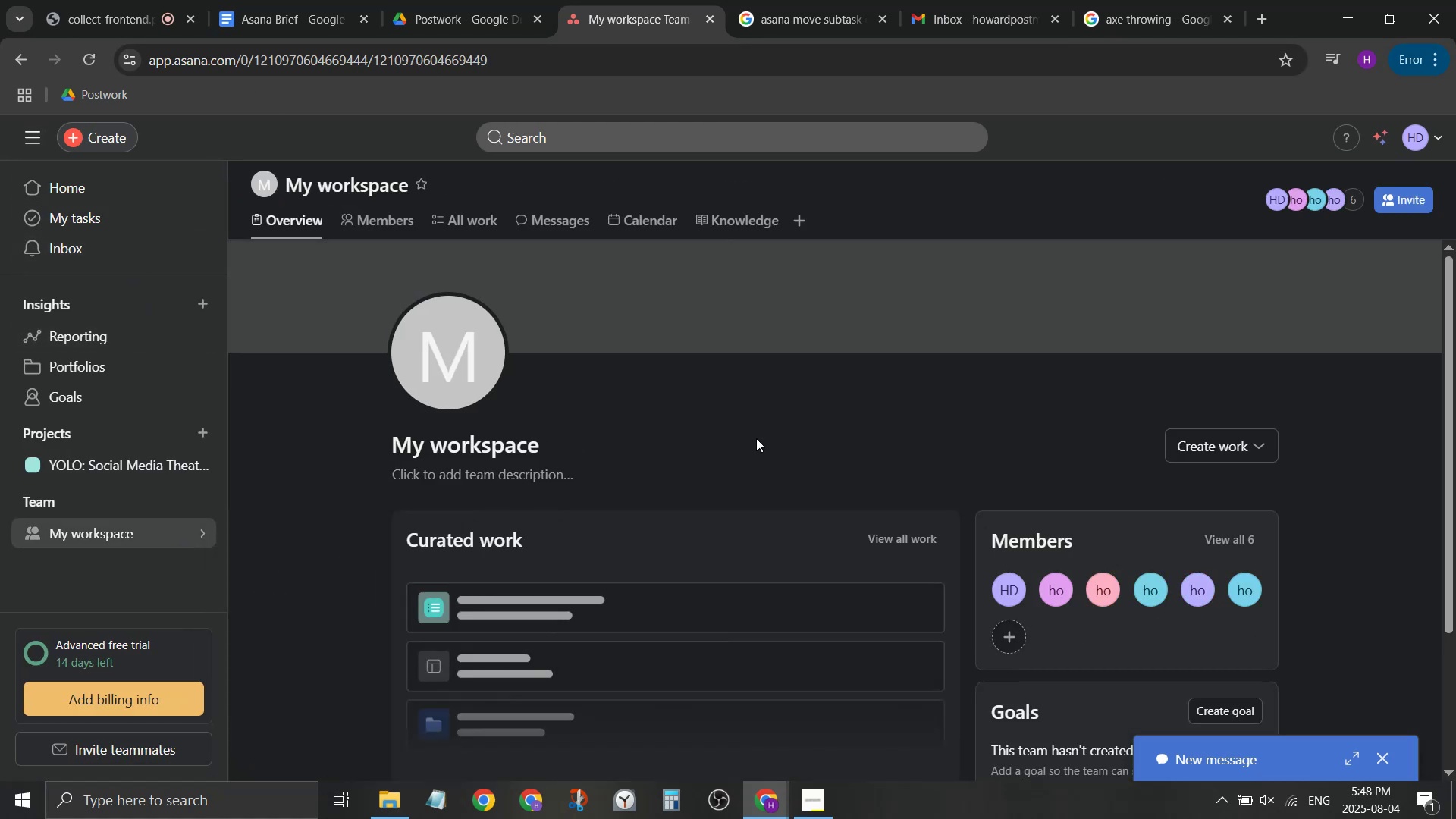 
scroll: coordinate [763, 438], scroll_direction: down, amount: 4.0
 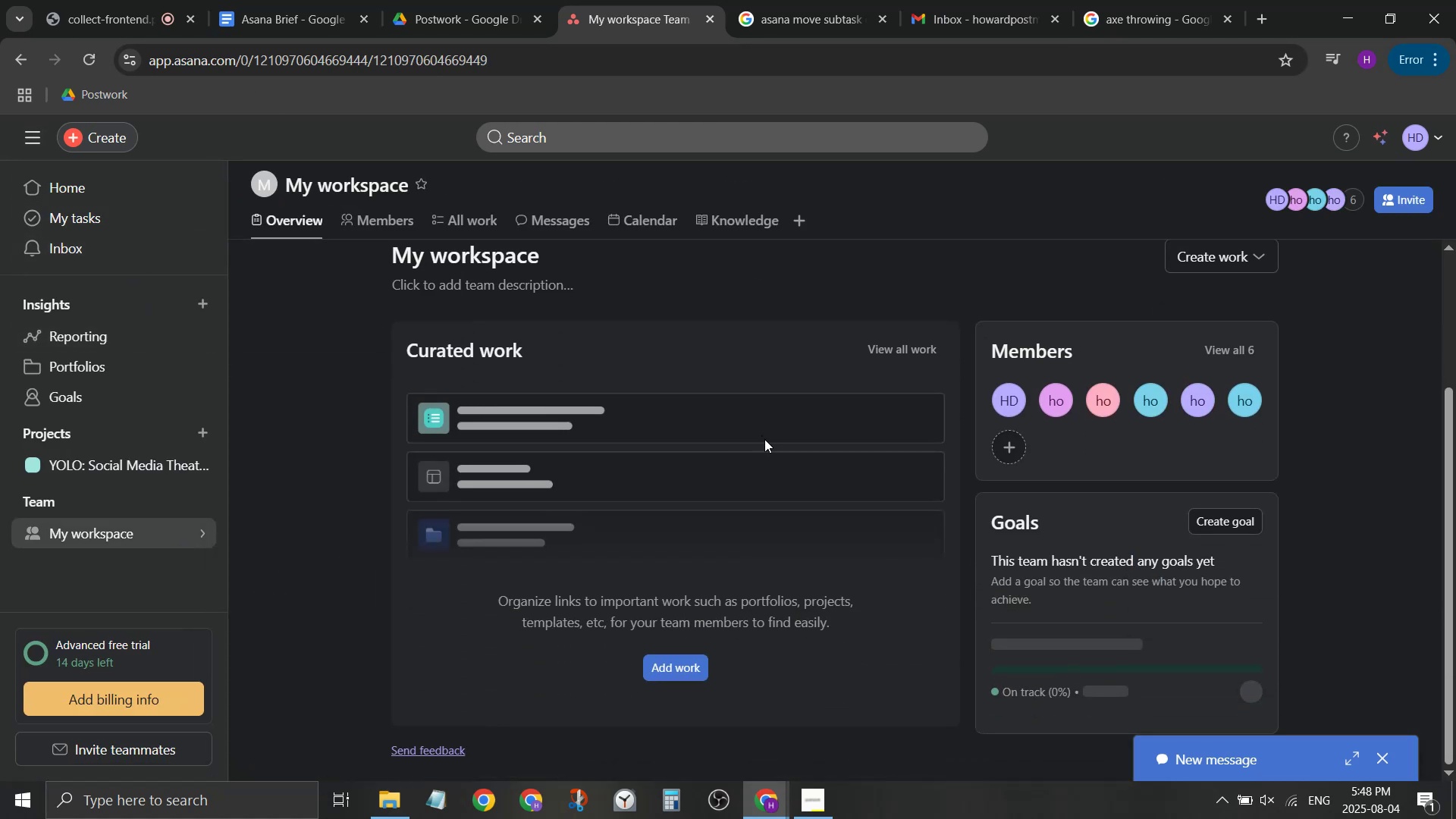 
scroll: coordinate [762, 438], scroll_direction: up, amount: 2.0
 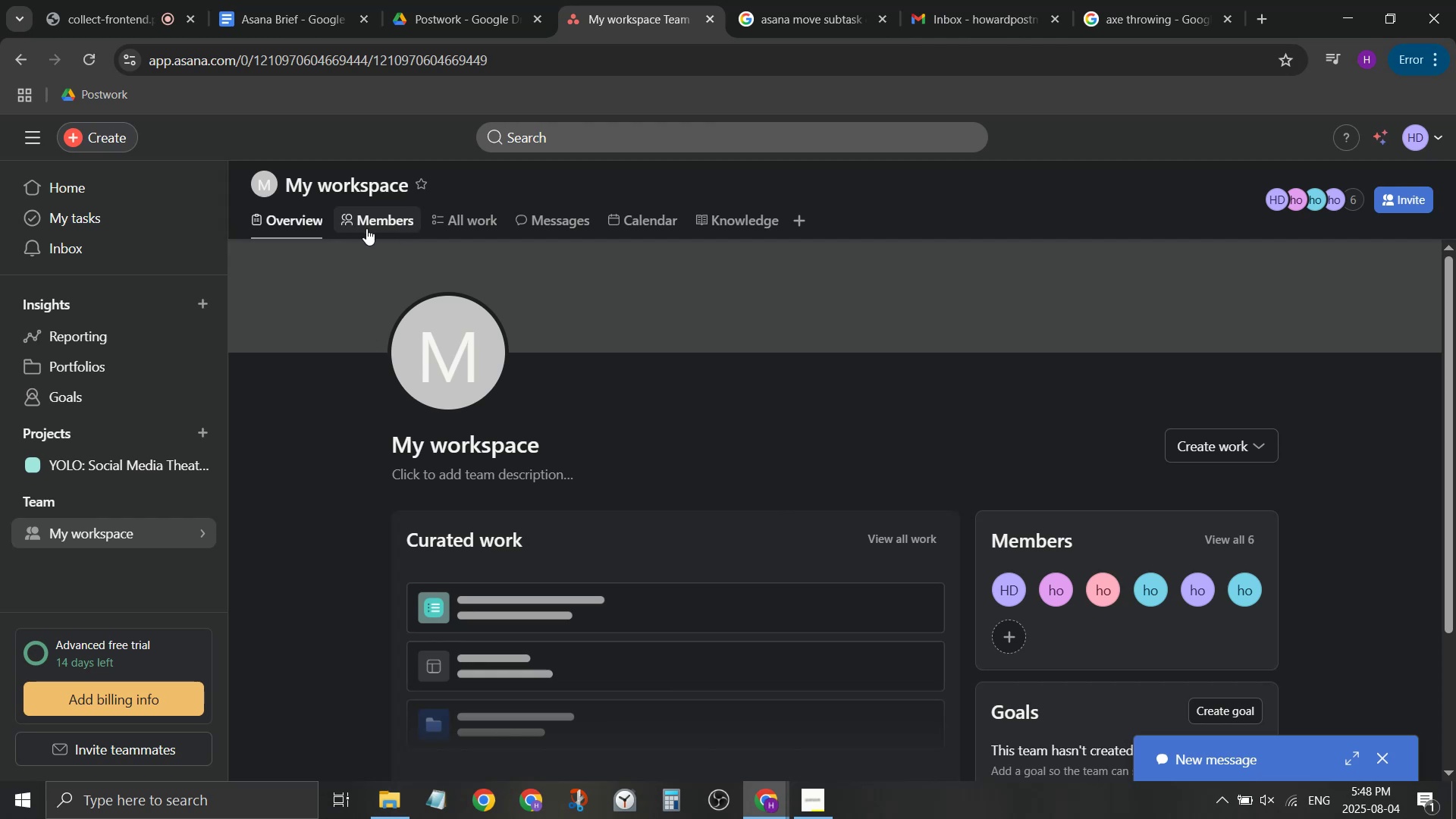 
left_click([376, 221])
 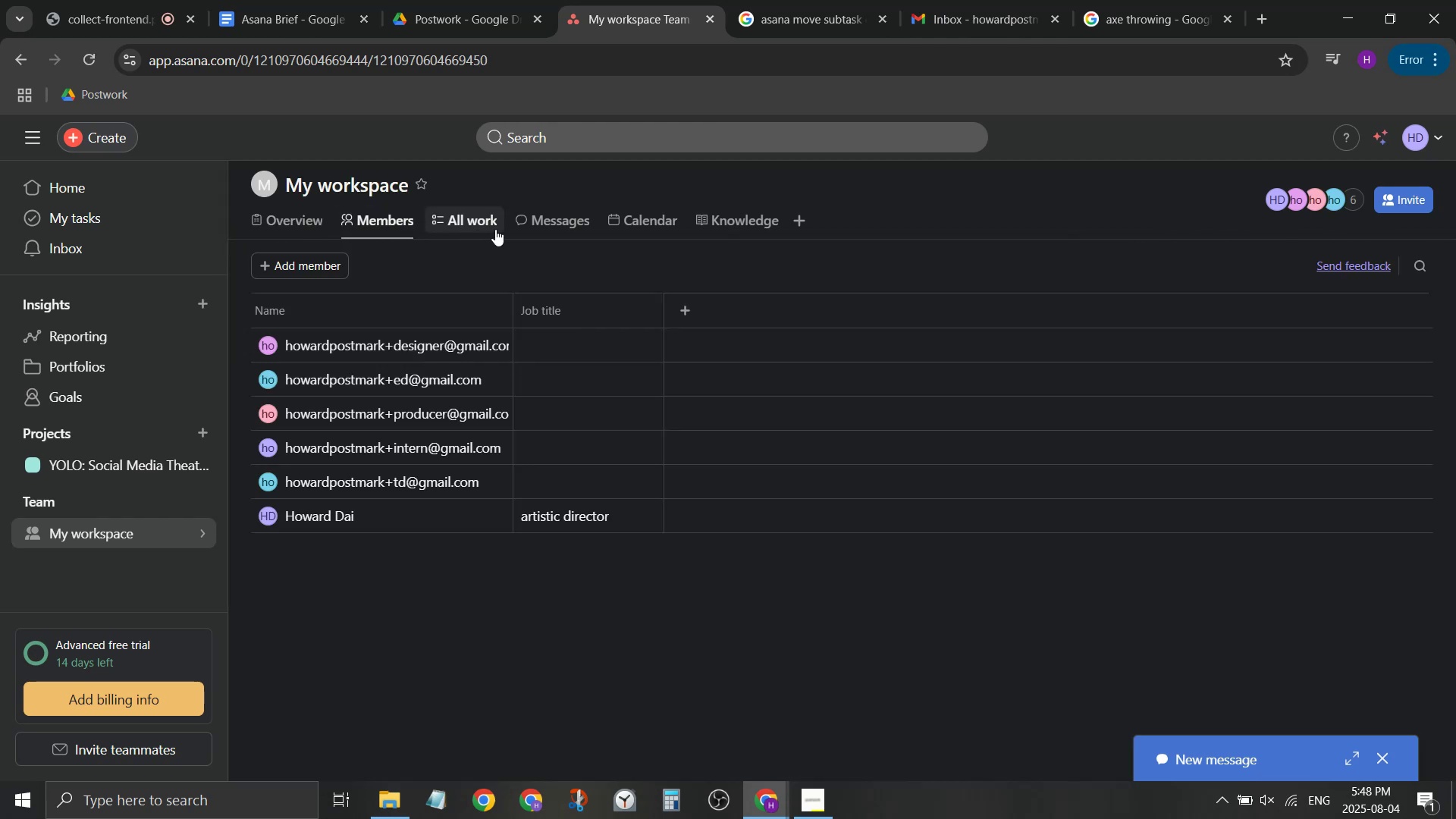 
left_click([500, 218])
 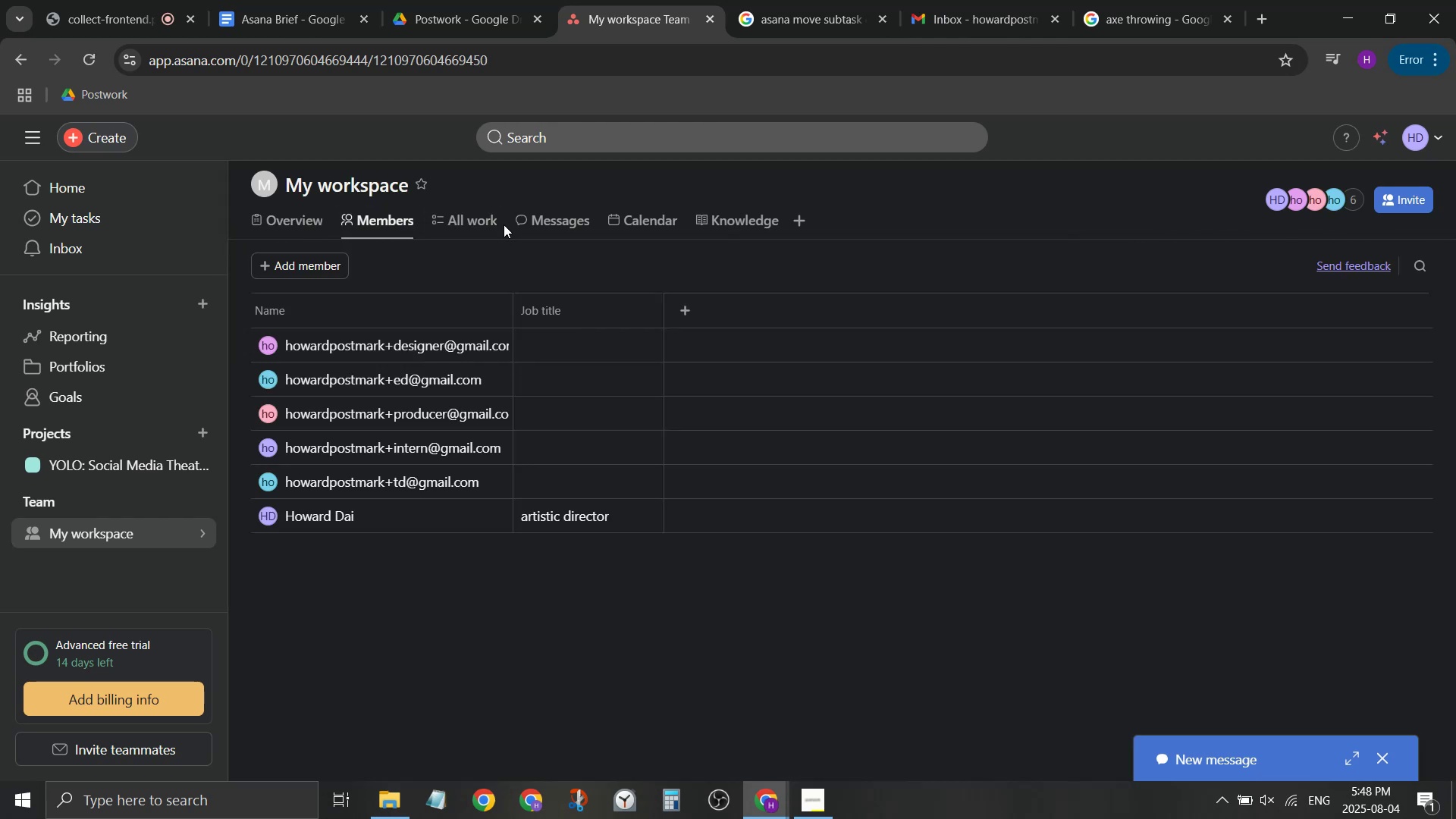 
left_click([453, 214])
 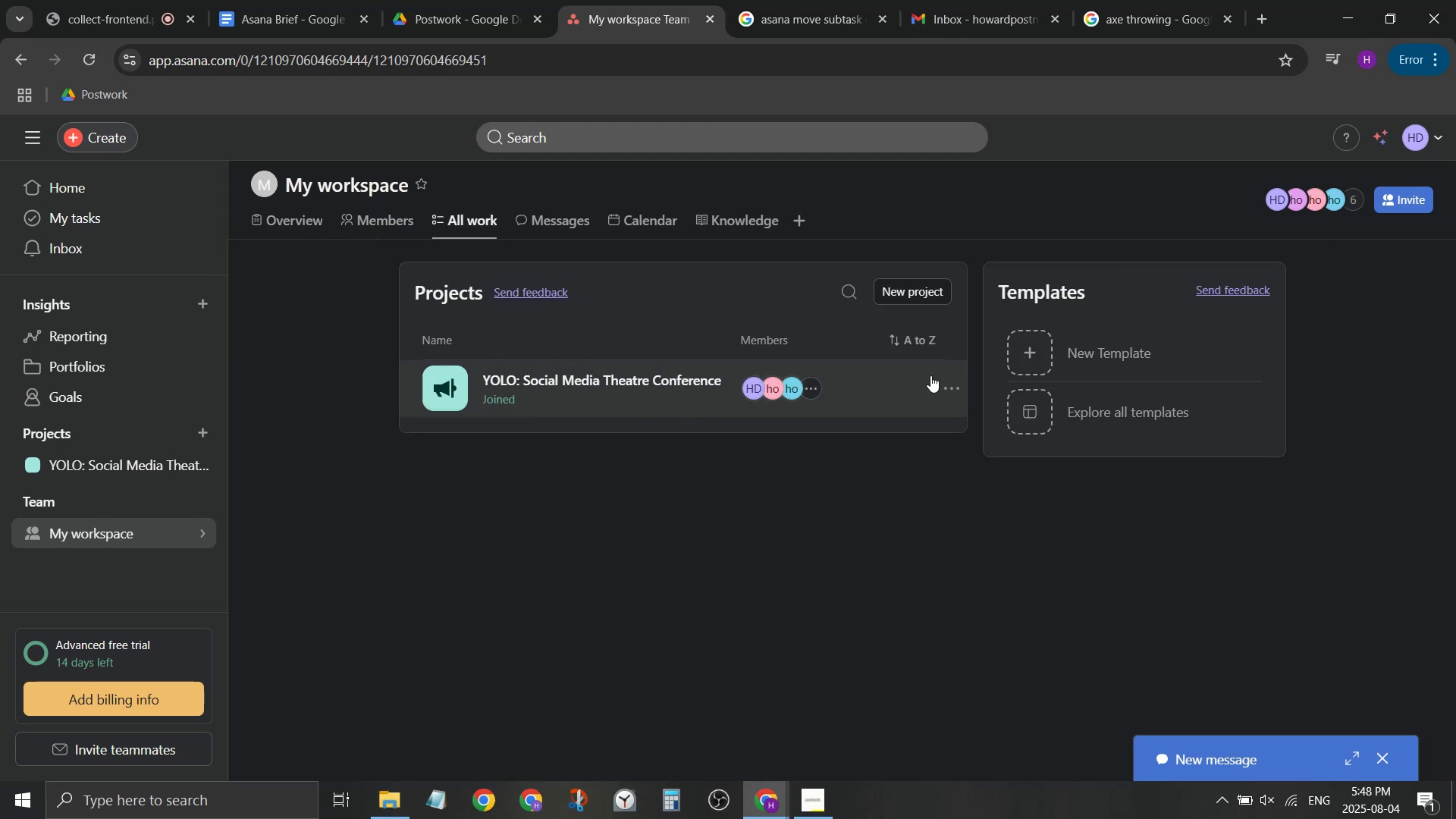 
left_click([950, 391])
 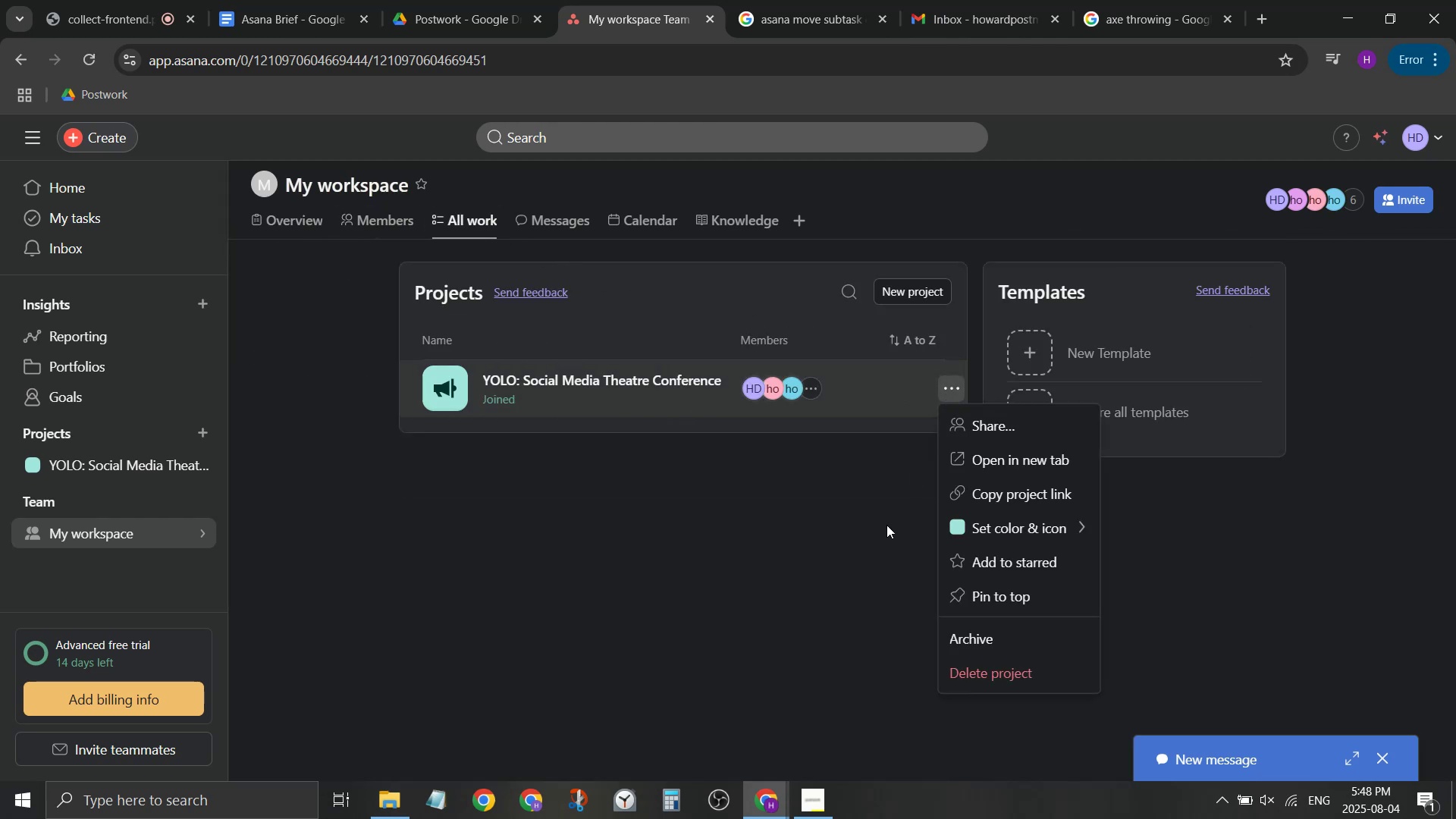 
left_click([886, 525])
 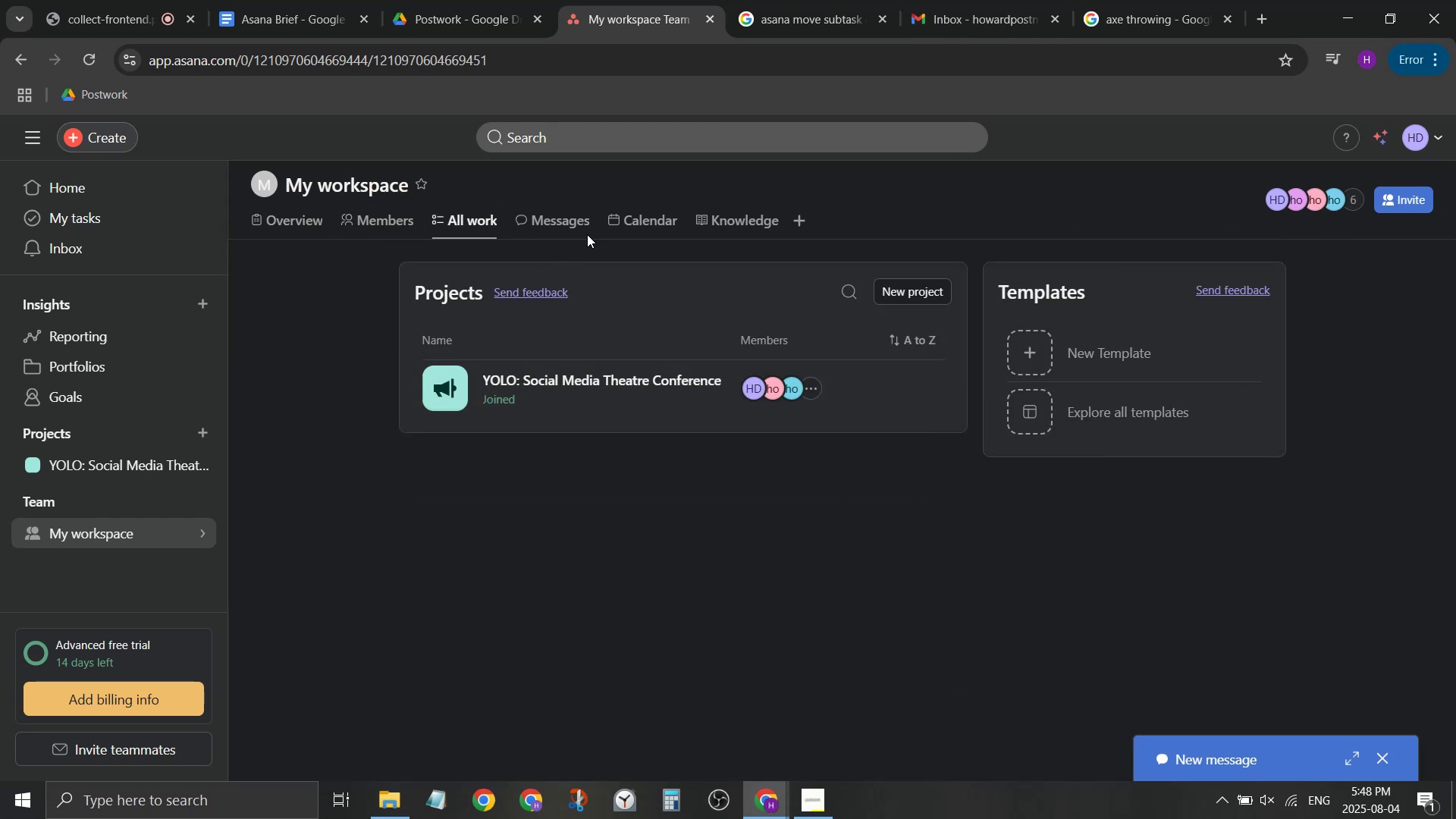 
left_click([570, 218])
 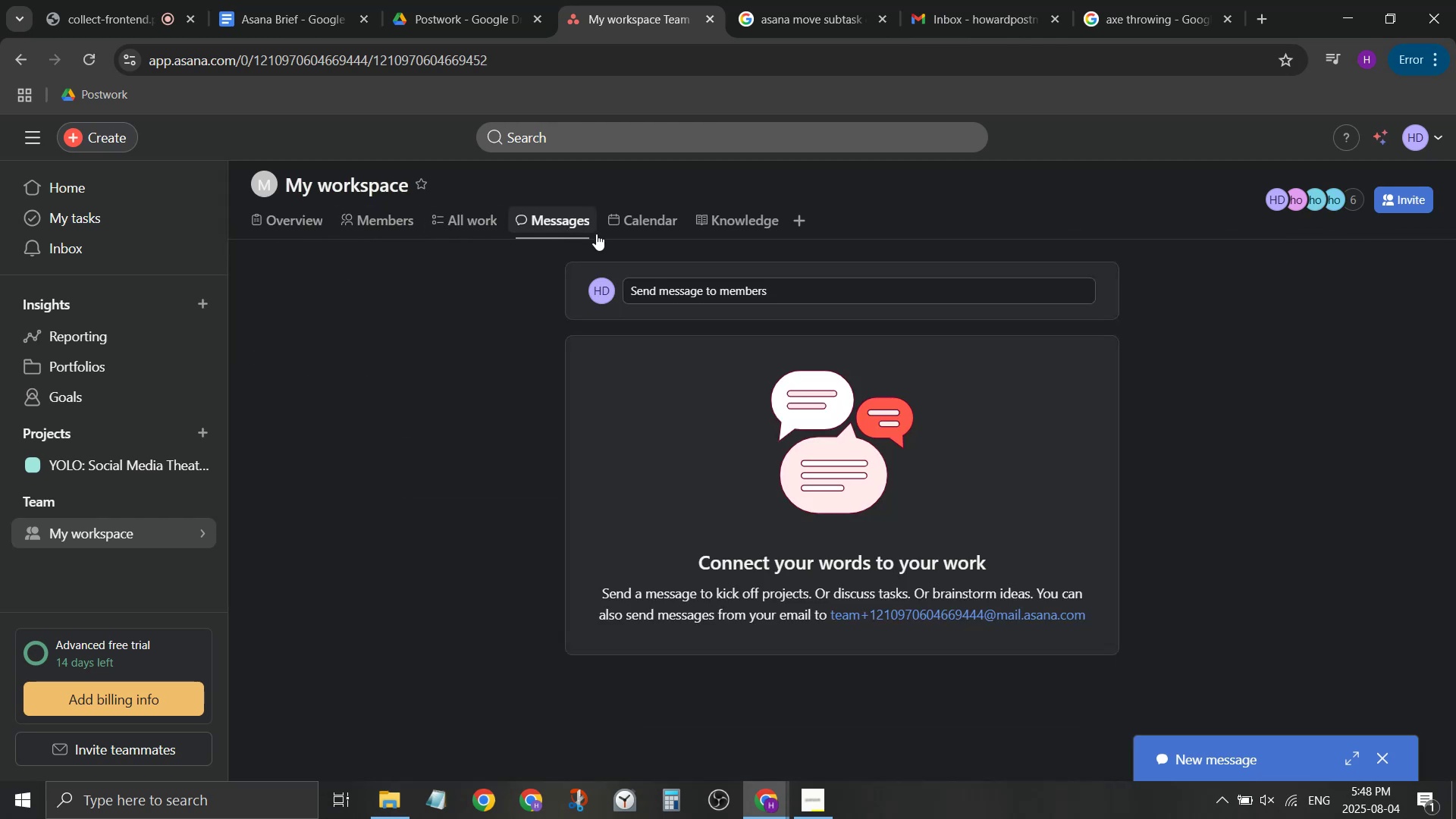 
left_click([663, 235])
 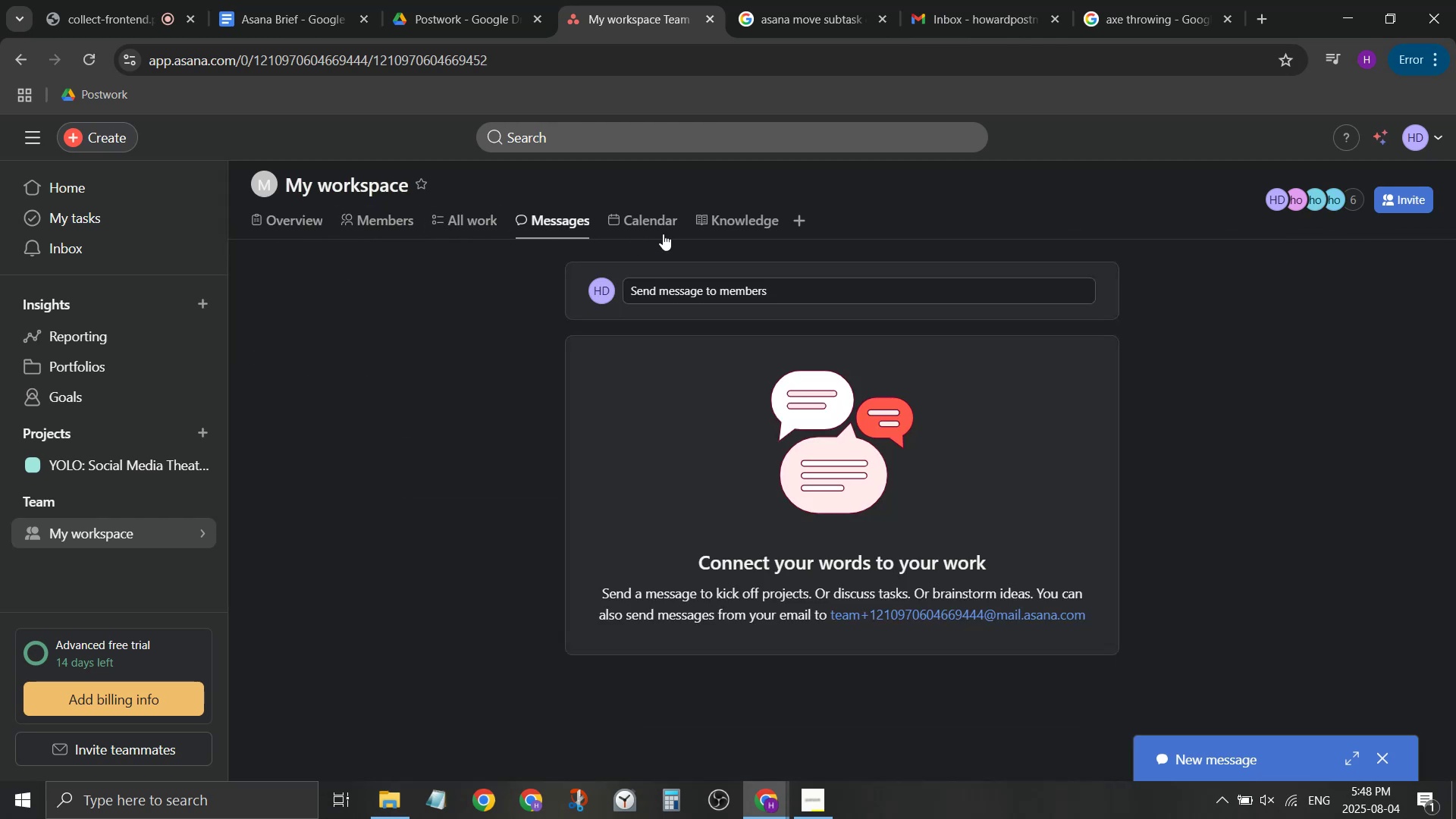 
left_click([656, 212])
 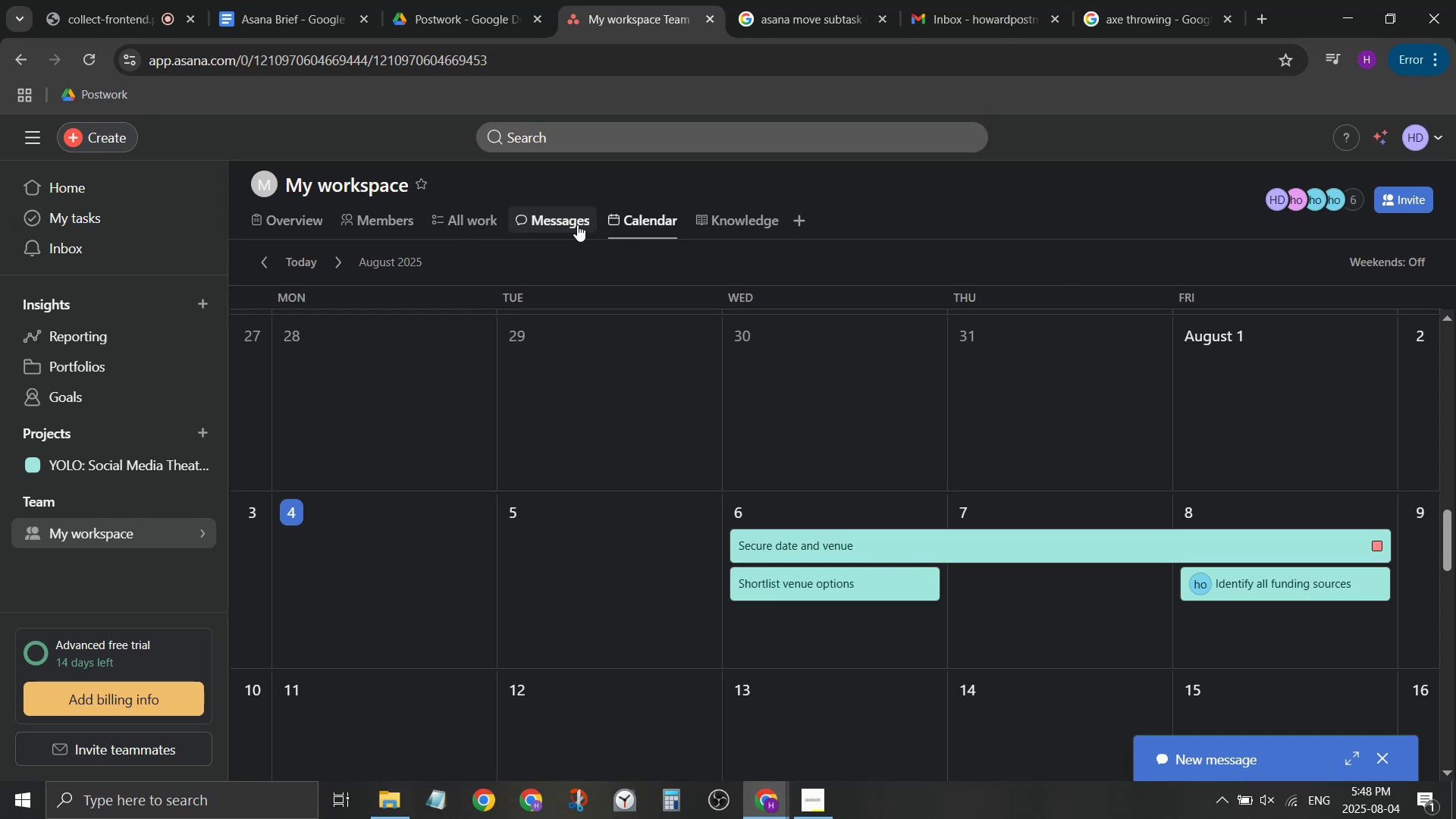 
wait(5.46)
 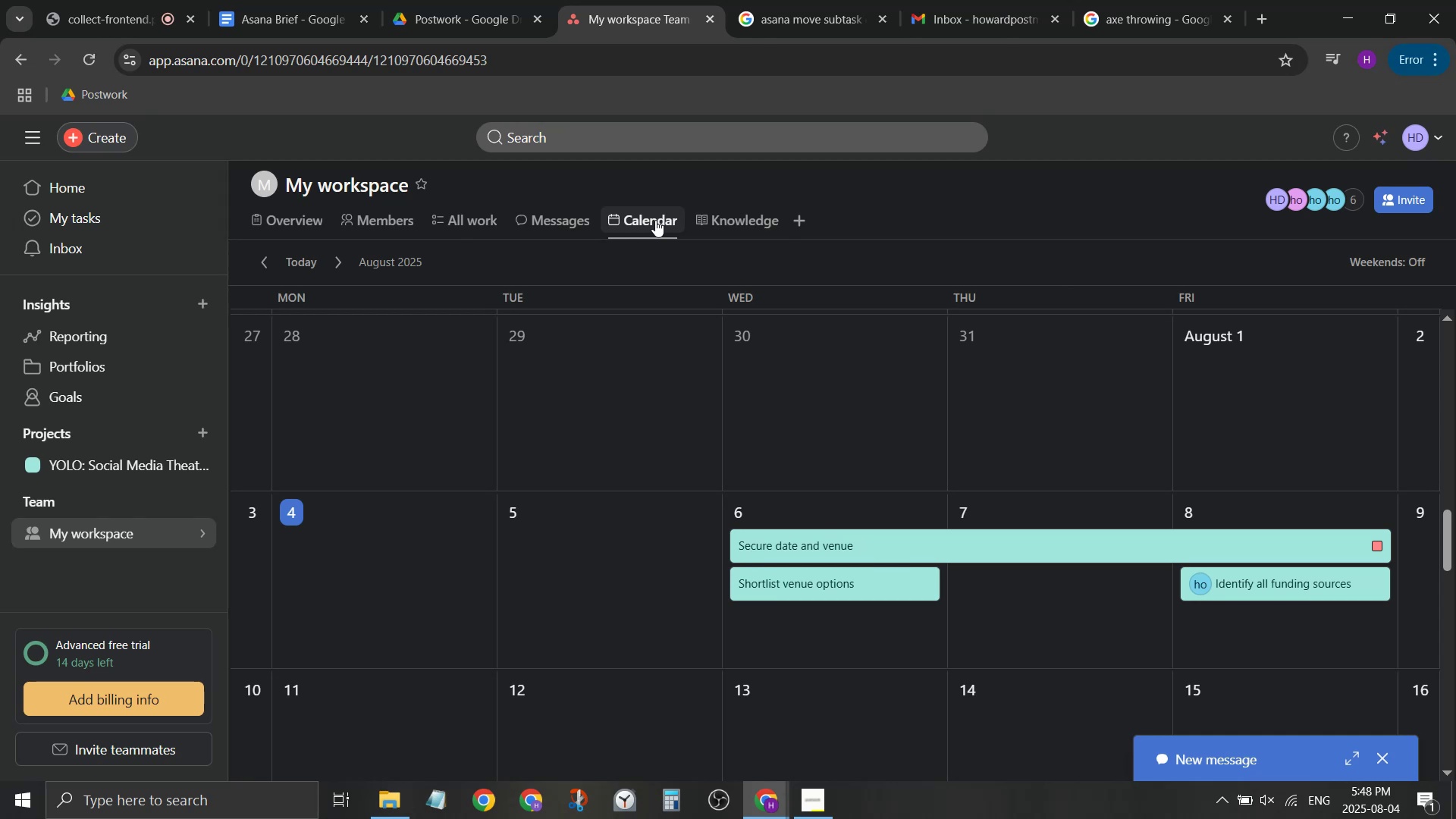 
left_click([577, 224])
 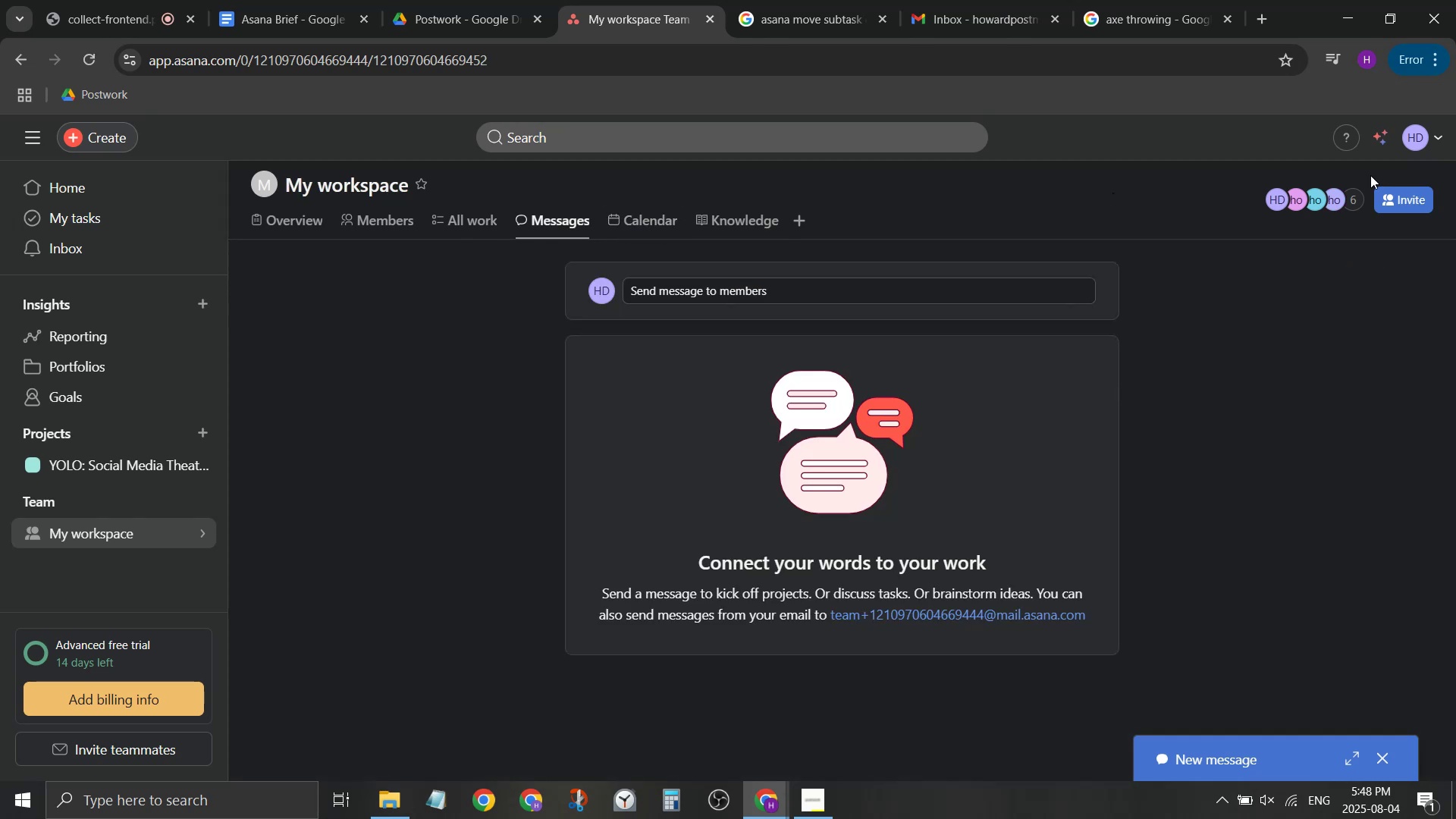 
left_click([1434, 143])
 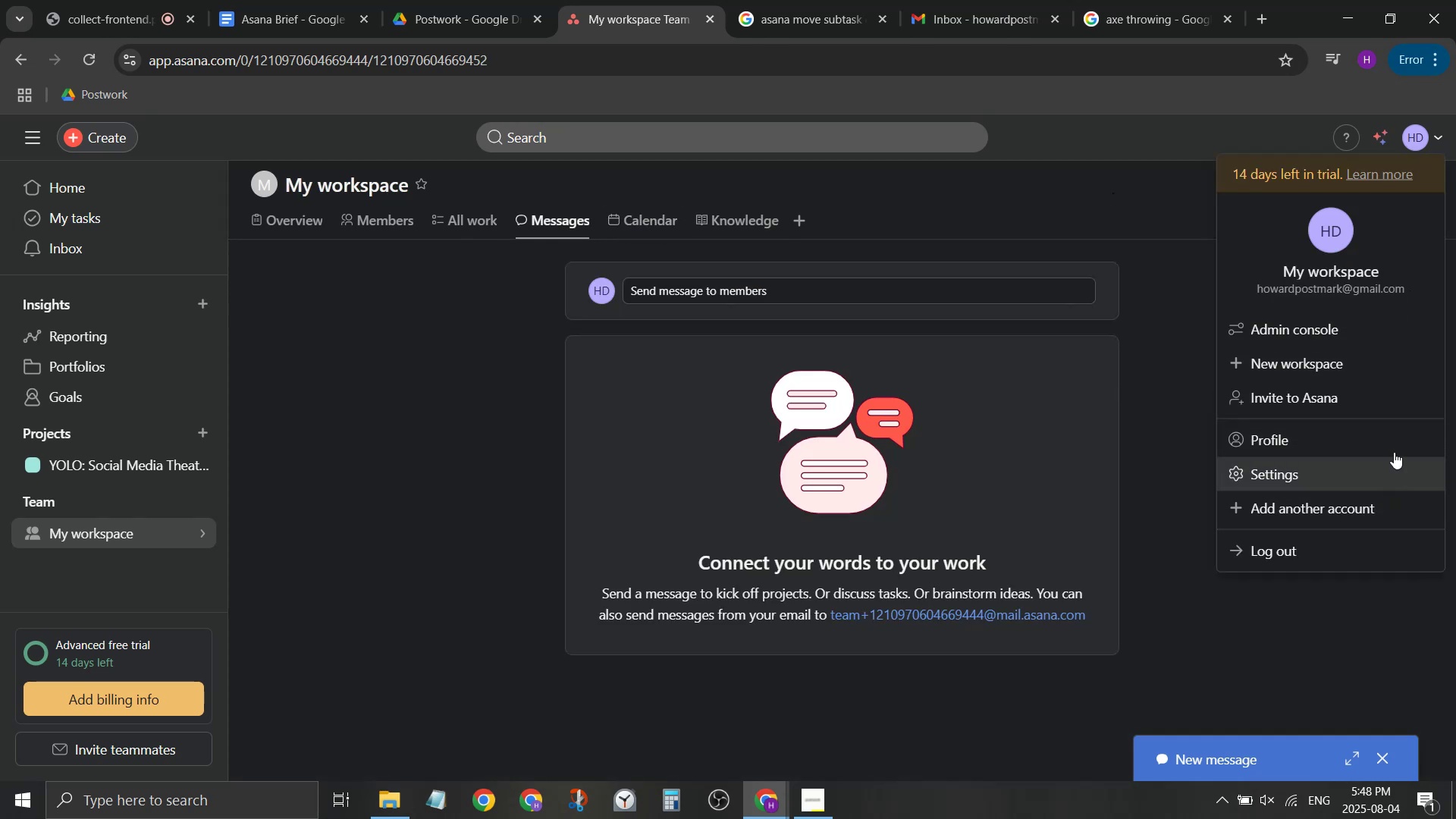 
left_click([1385, 334])
 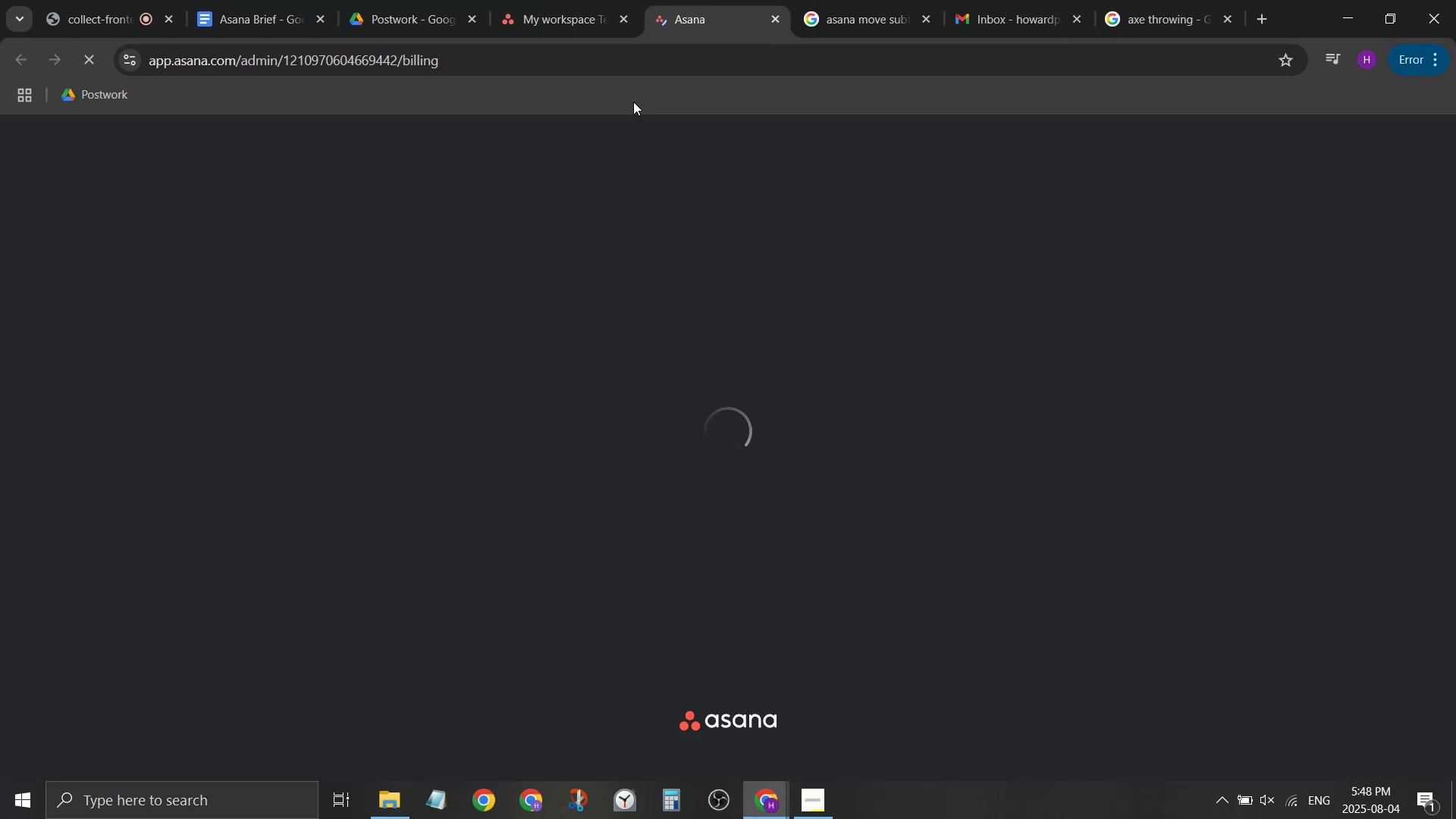 
left_click([560, 0])
 